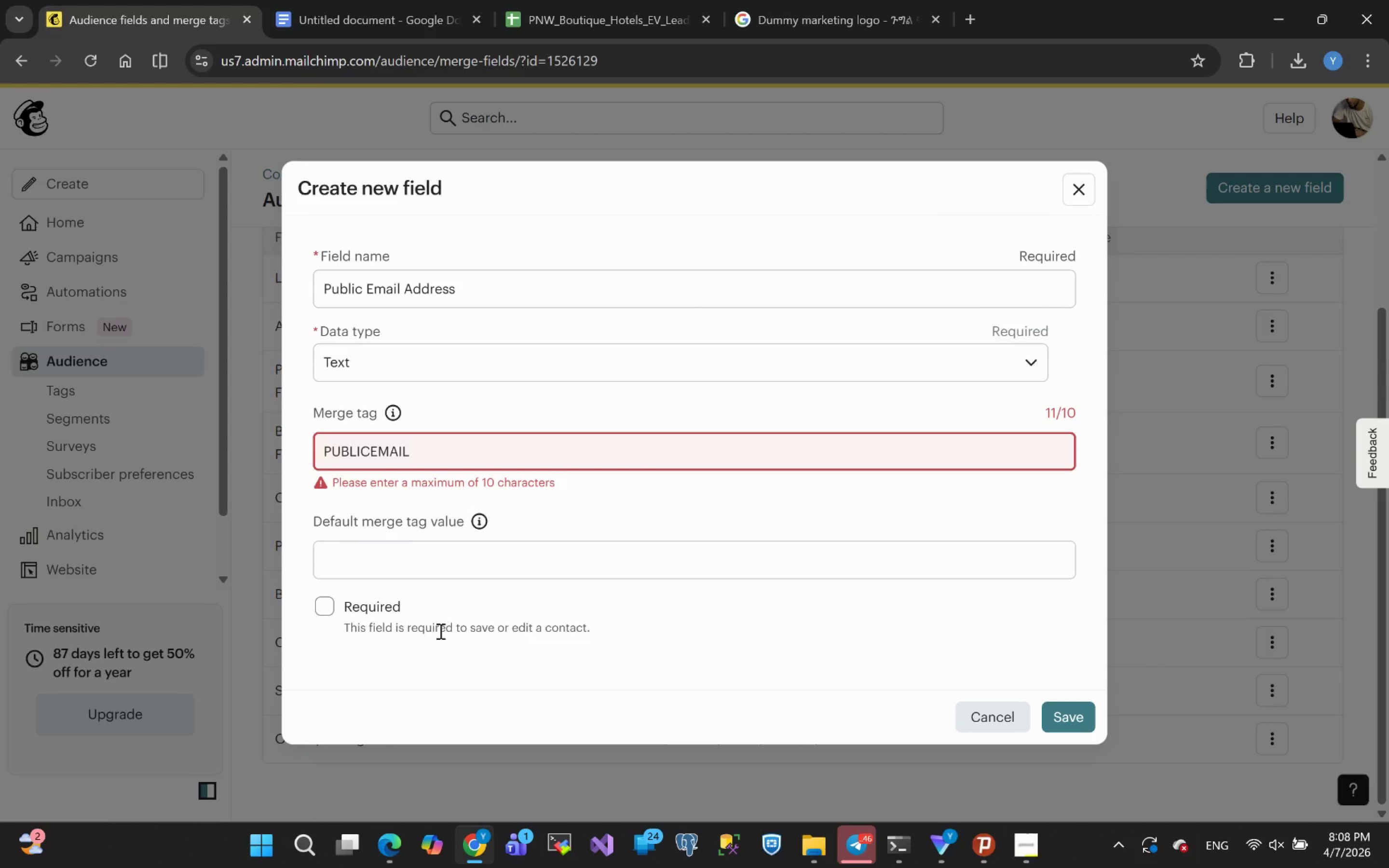 
key(Backspace)
 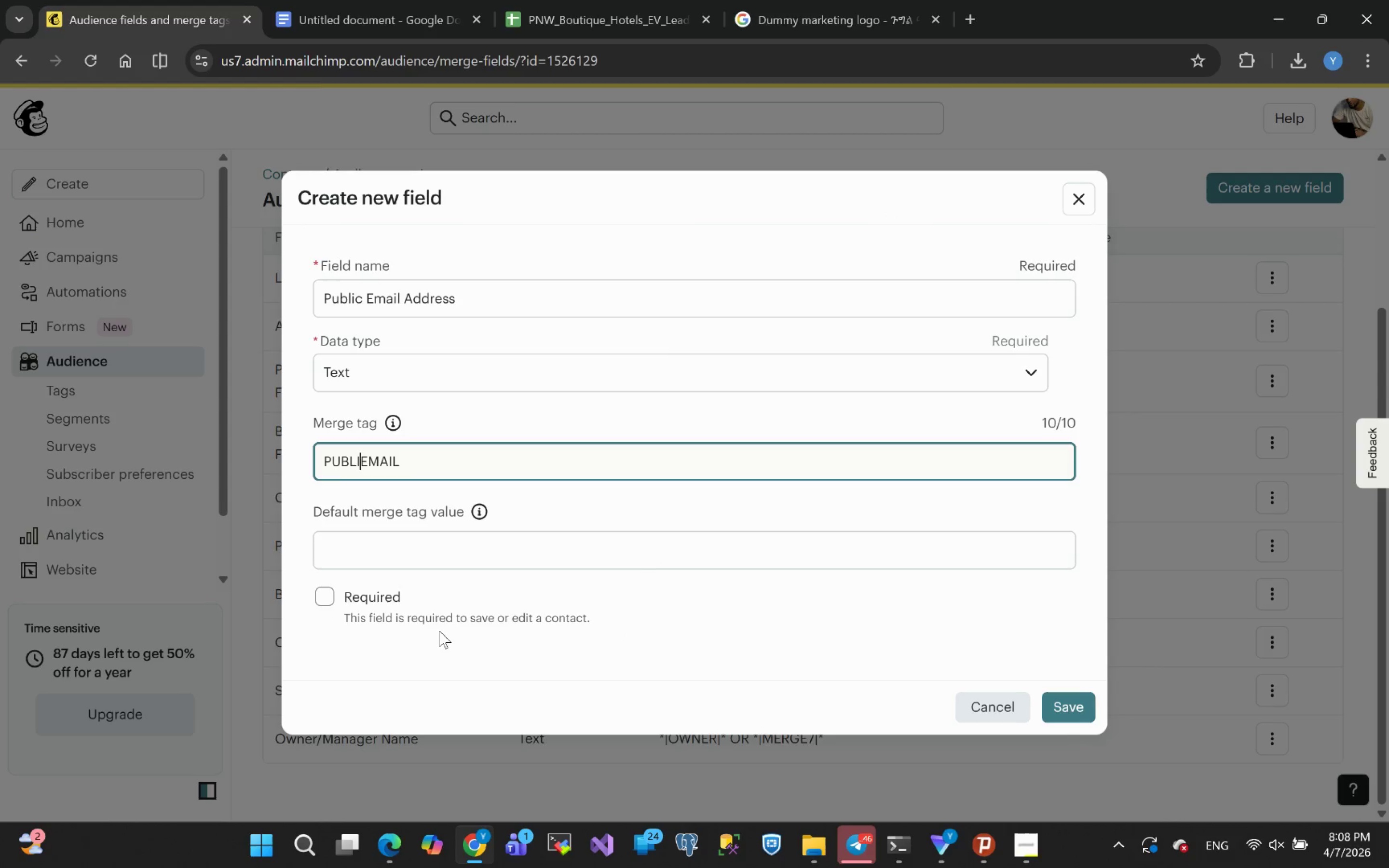 
key(Backspace)
 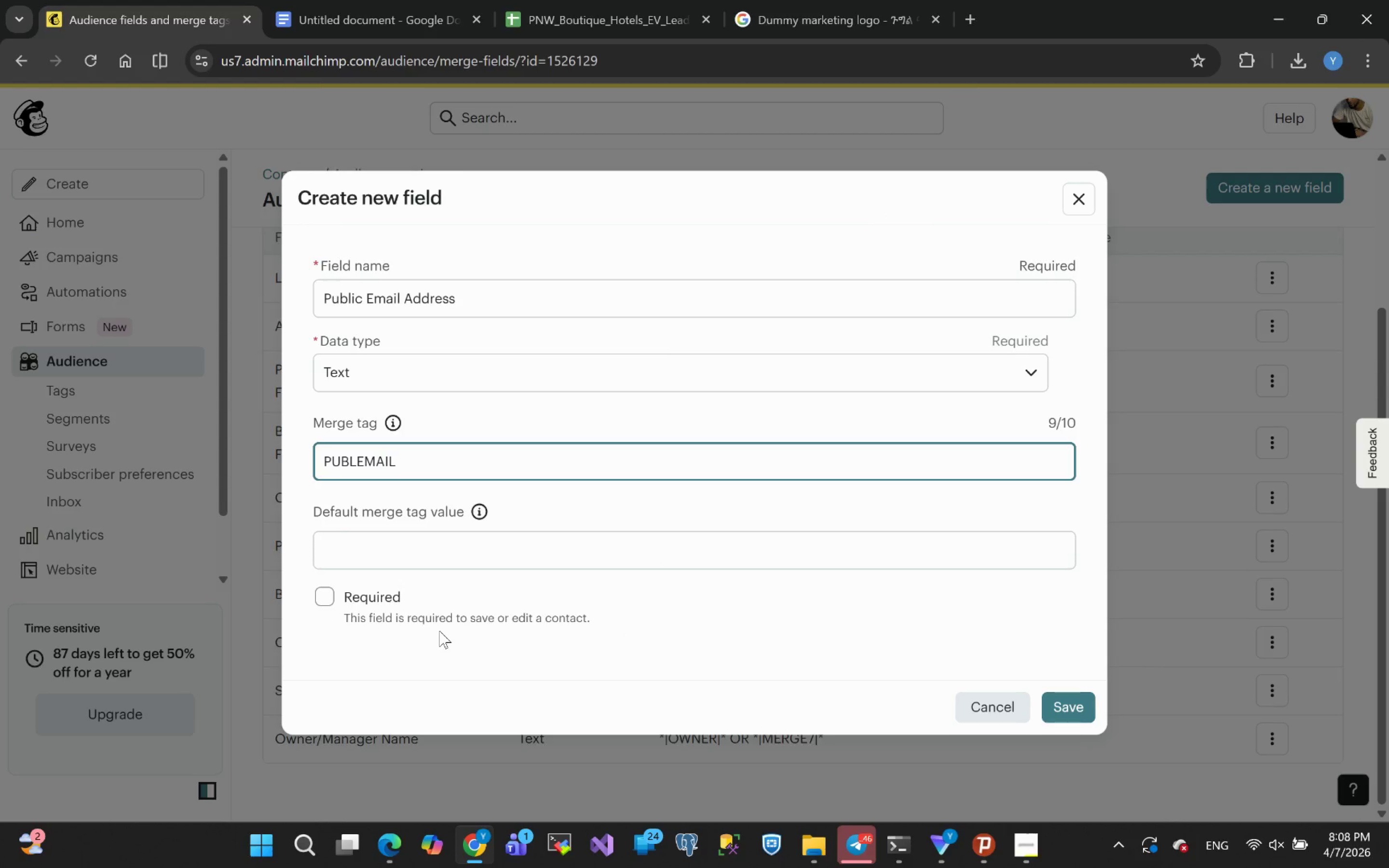 
key(Backspace)
 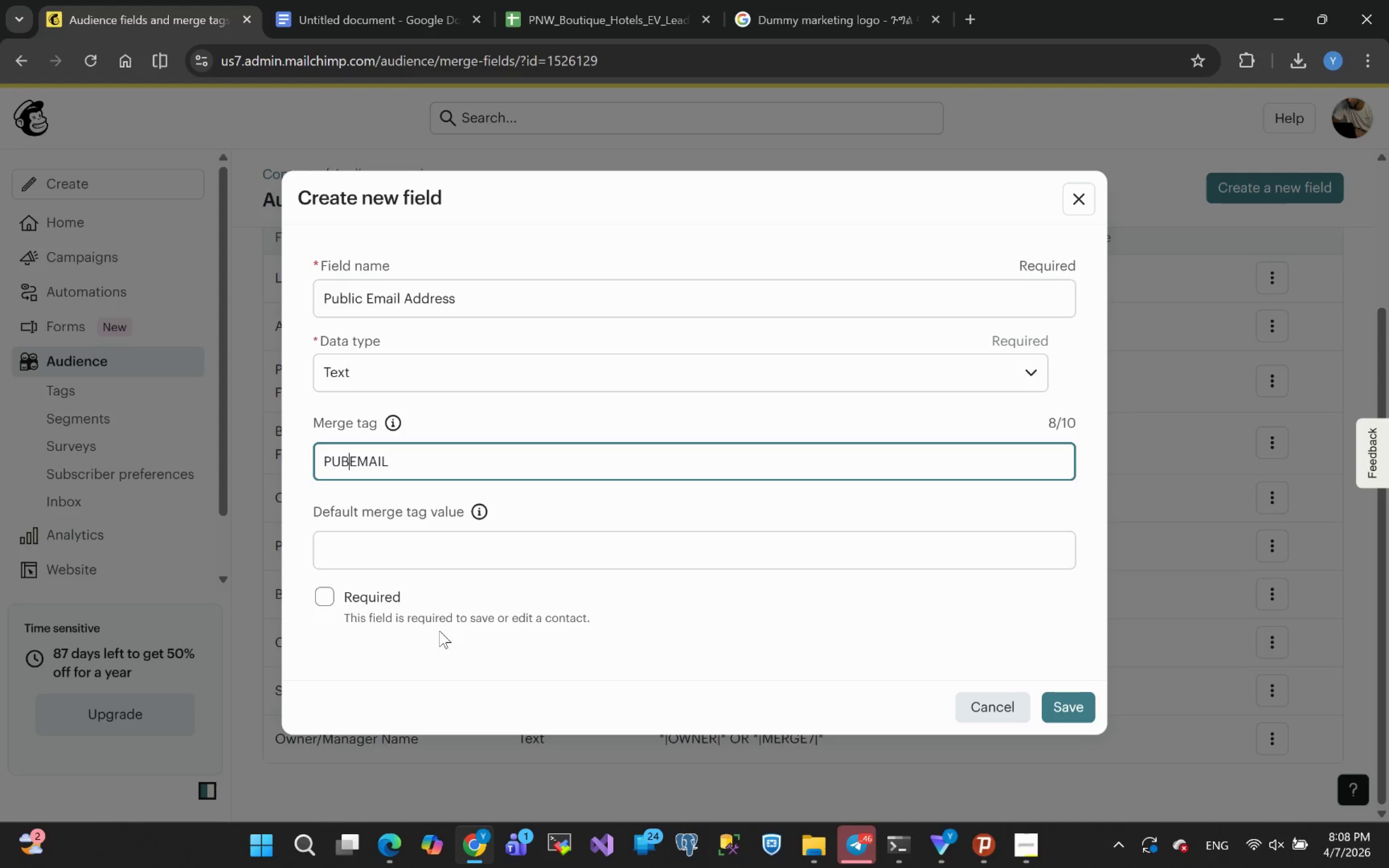 
key(Backspace)
 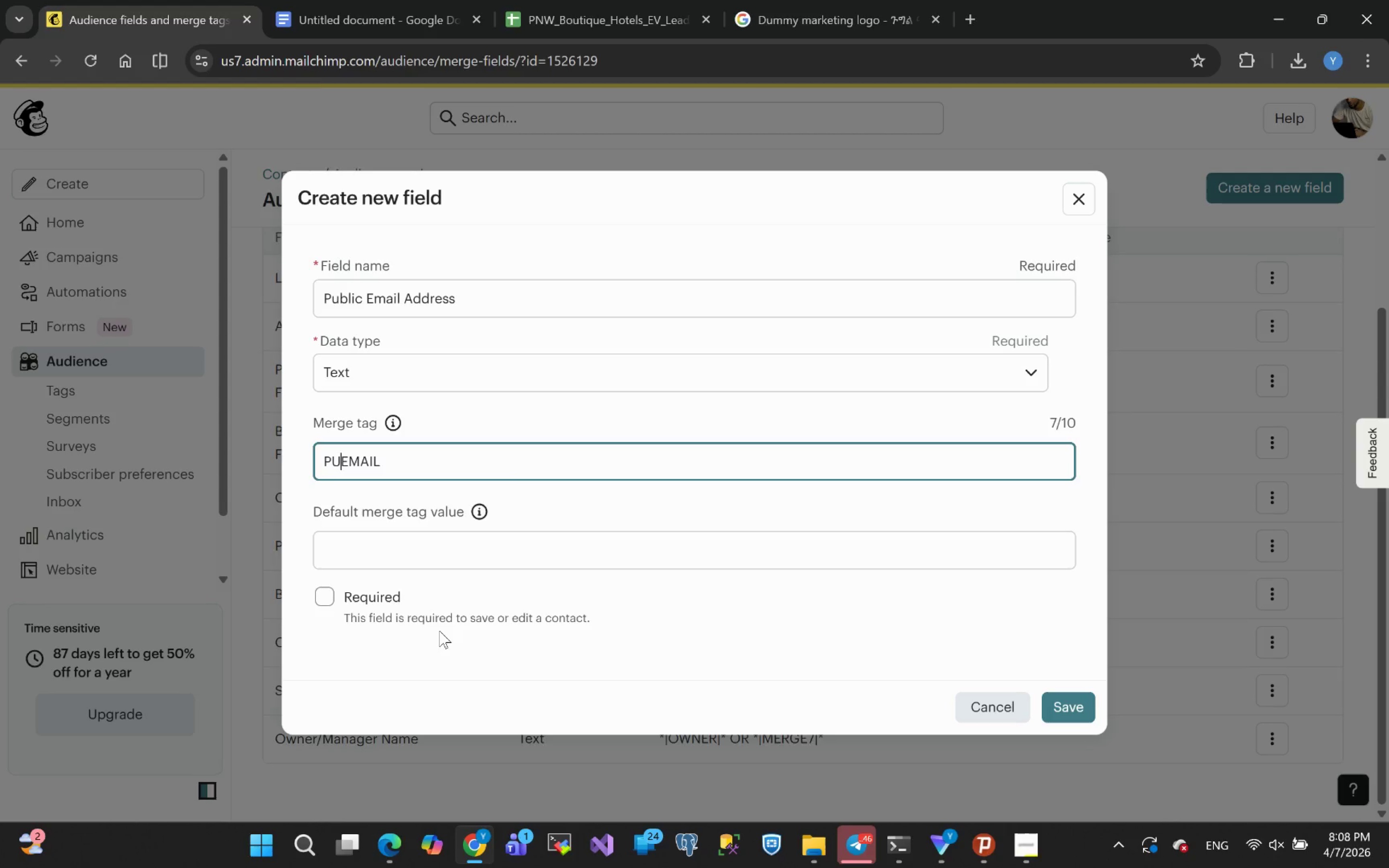 
key(Backspace)
 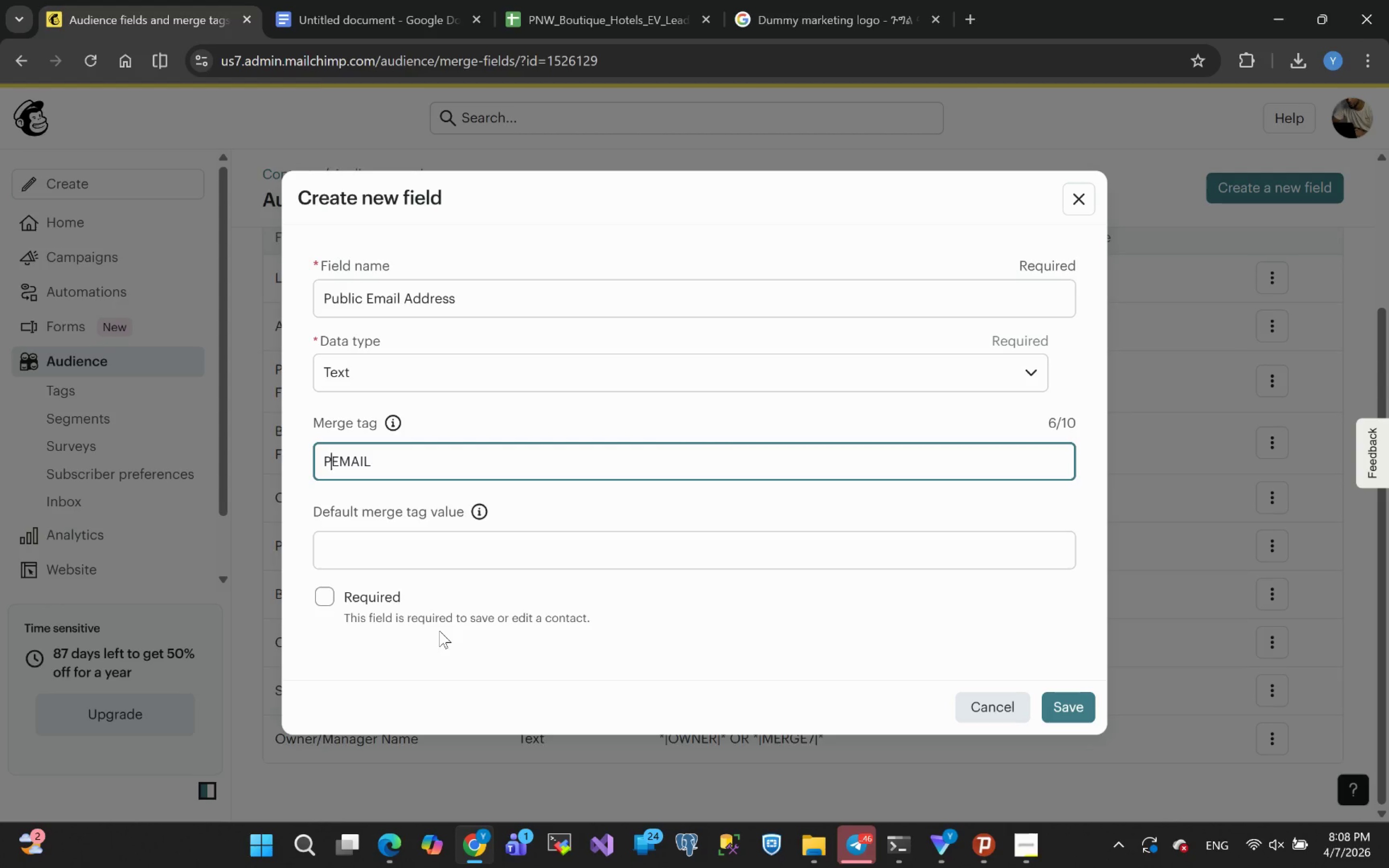 
key(Shift+Minus)
 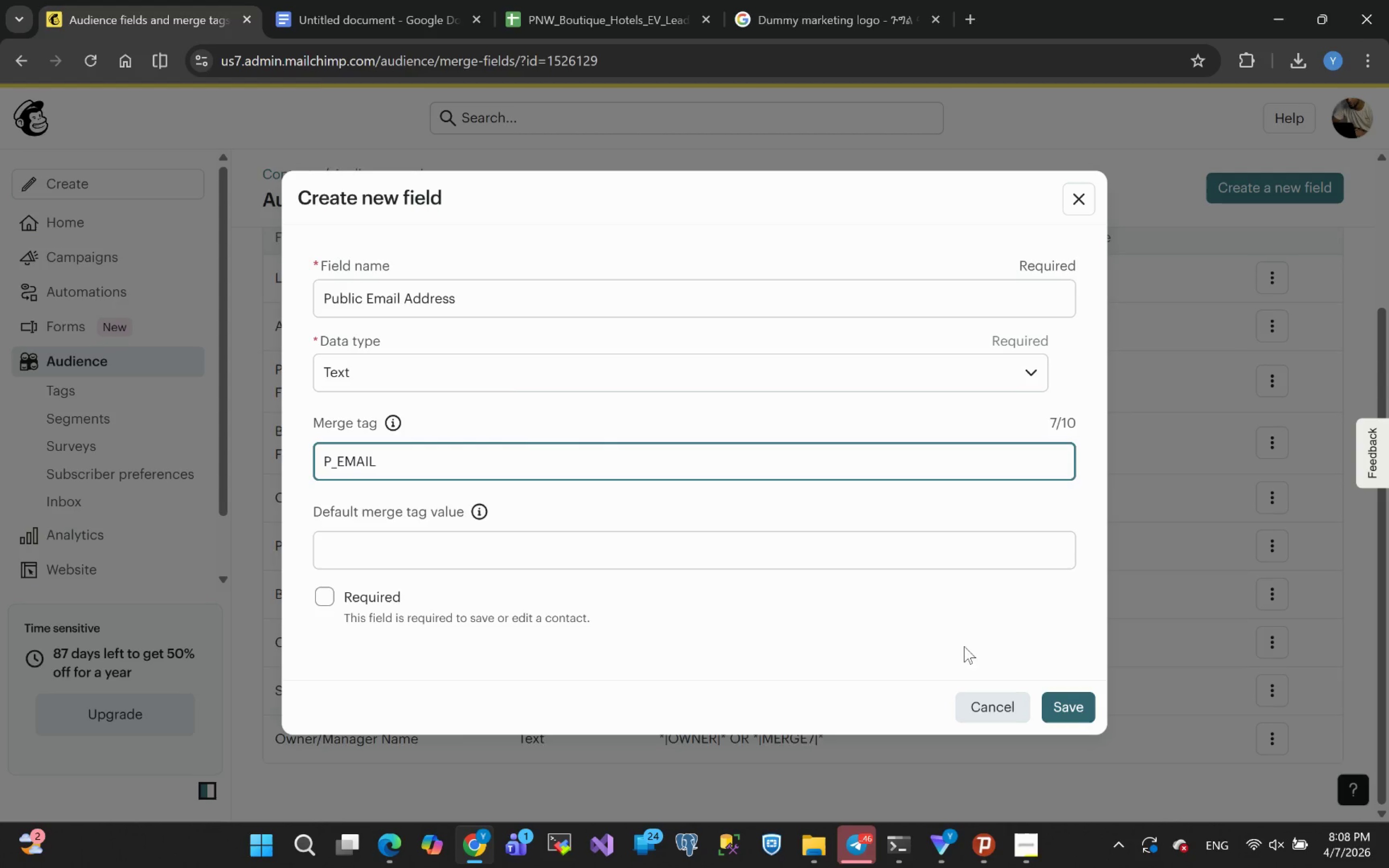 
scroll: coordinate [377, 314], scroll_direction: up, amount: 2.0
 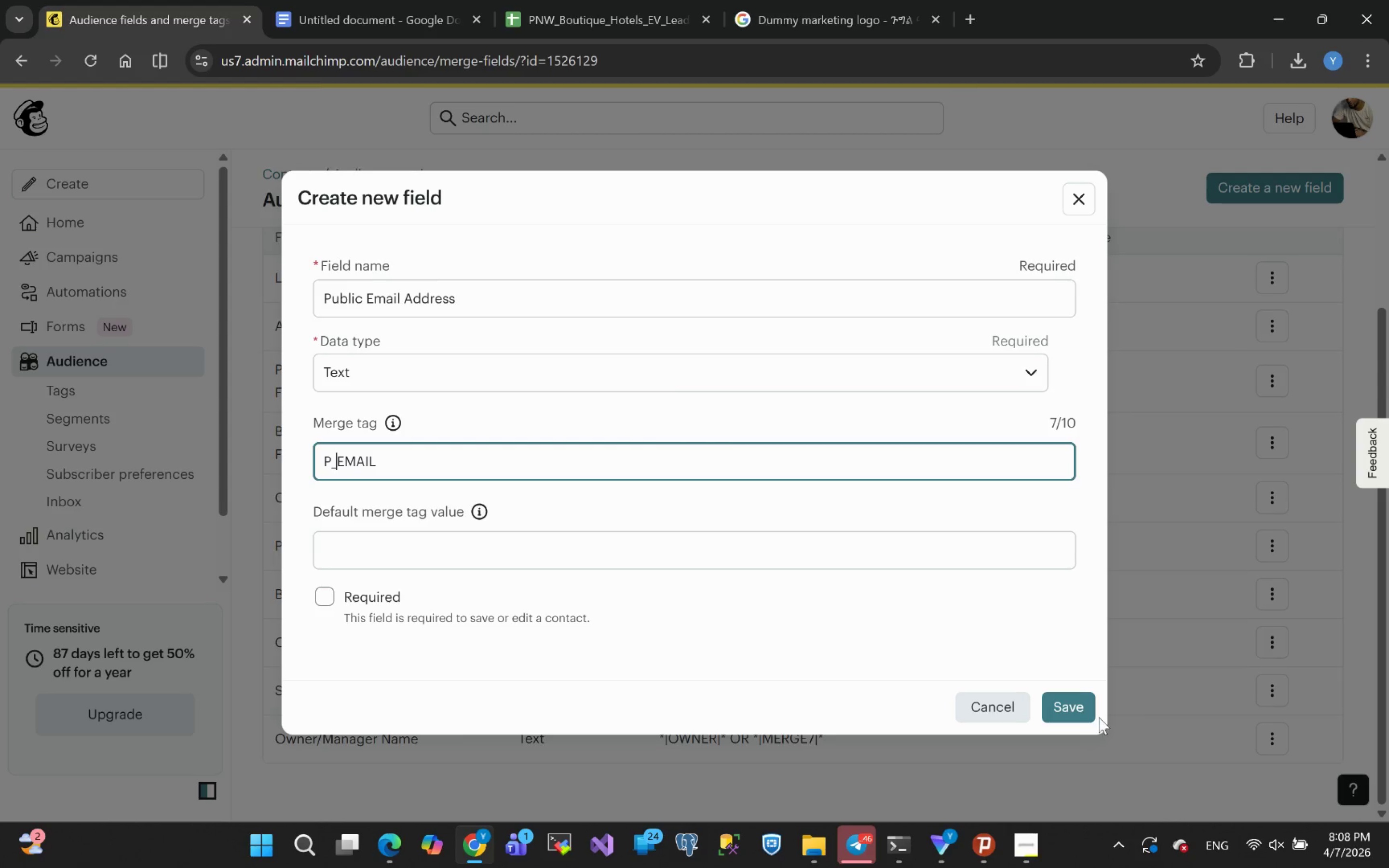 
left_click([1069, 708])
 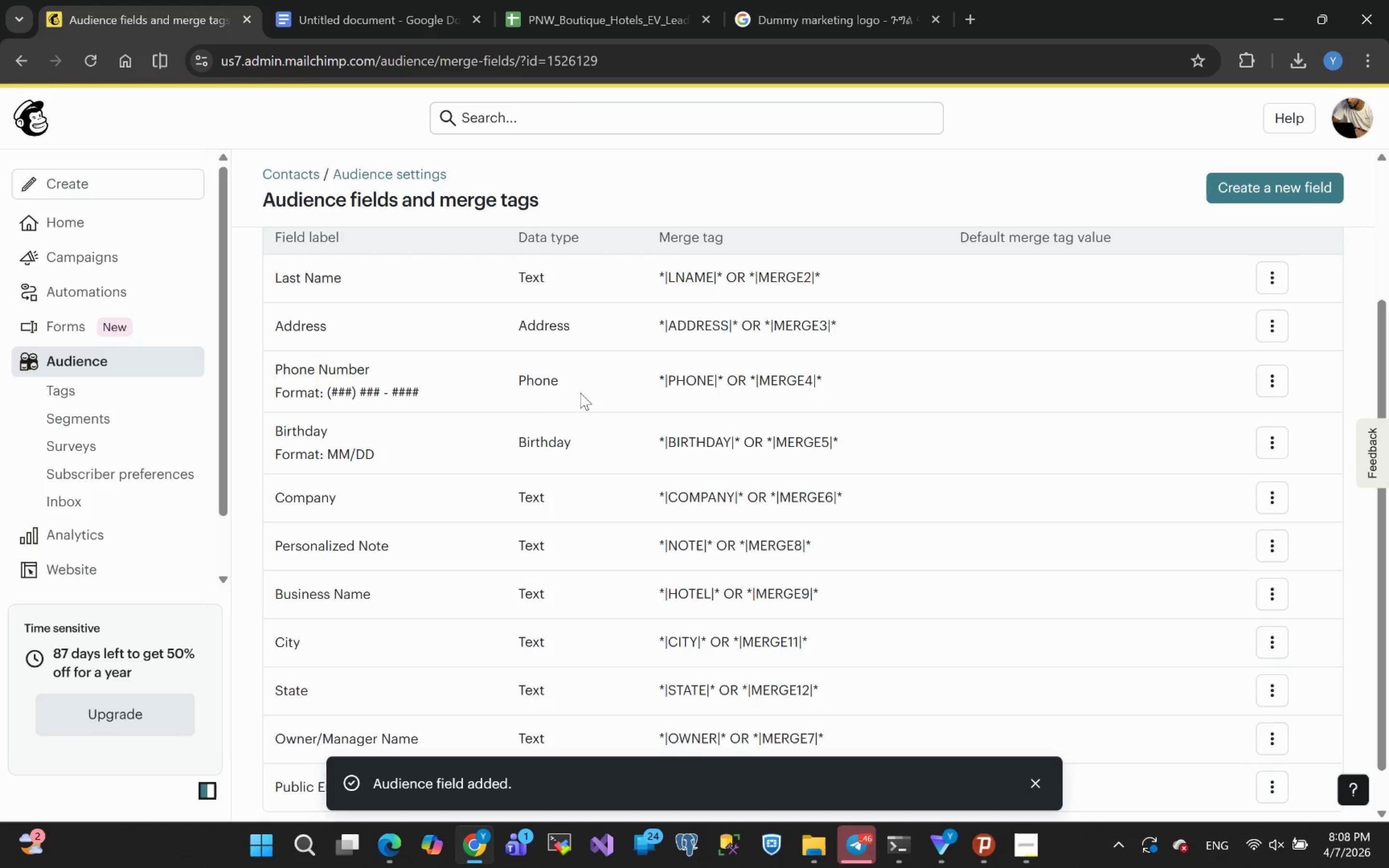 
scroll: coordinate [484, 449], scroll_direction: up, amount: 5.0
 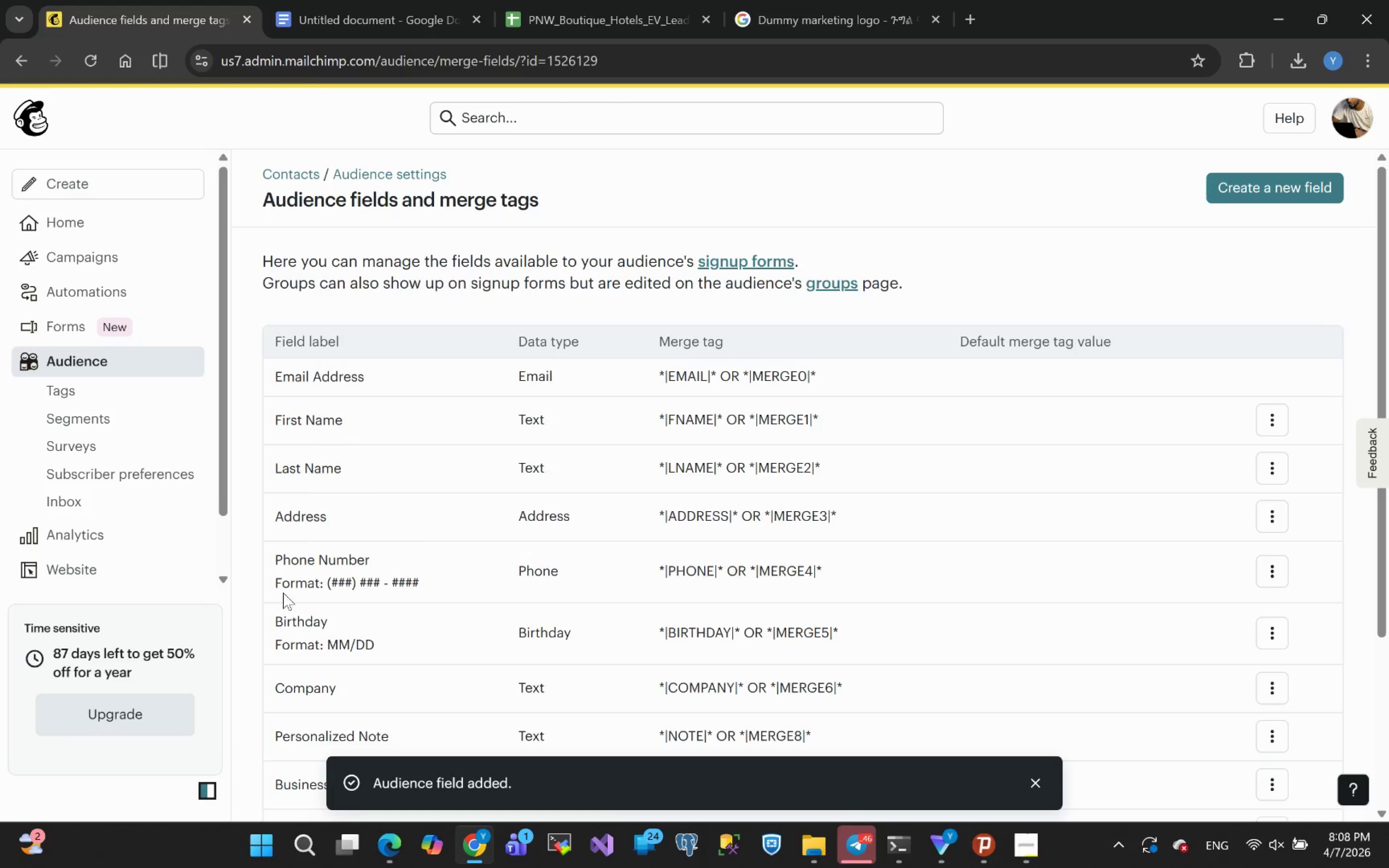 
scroll: coordinate [435, 551], scroll_direction: down, amount: 5.0
 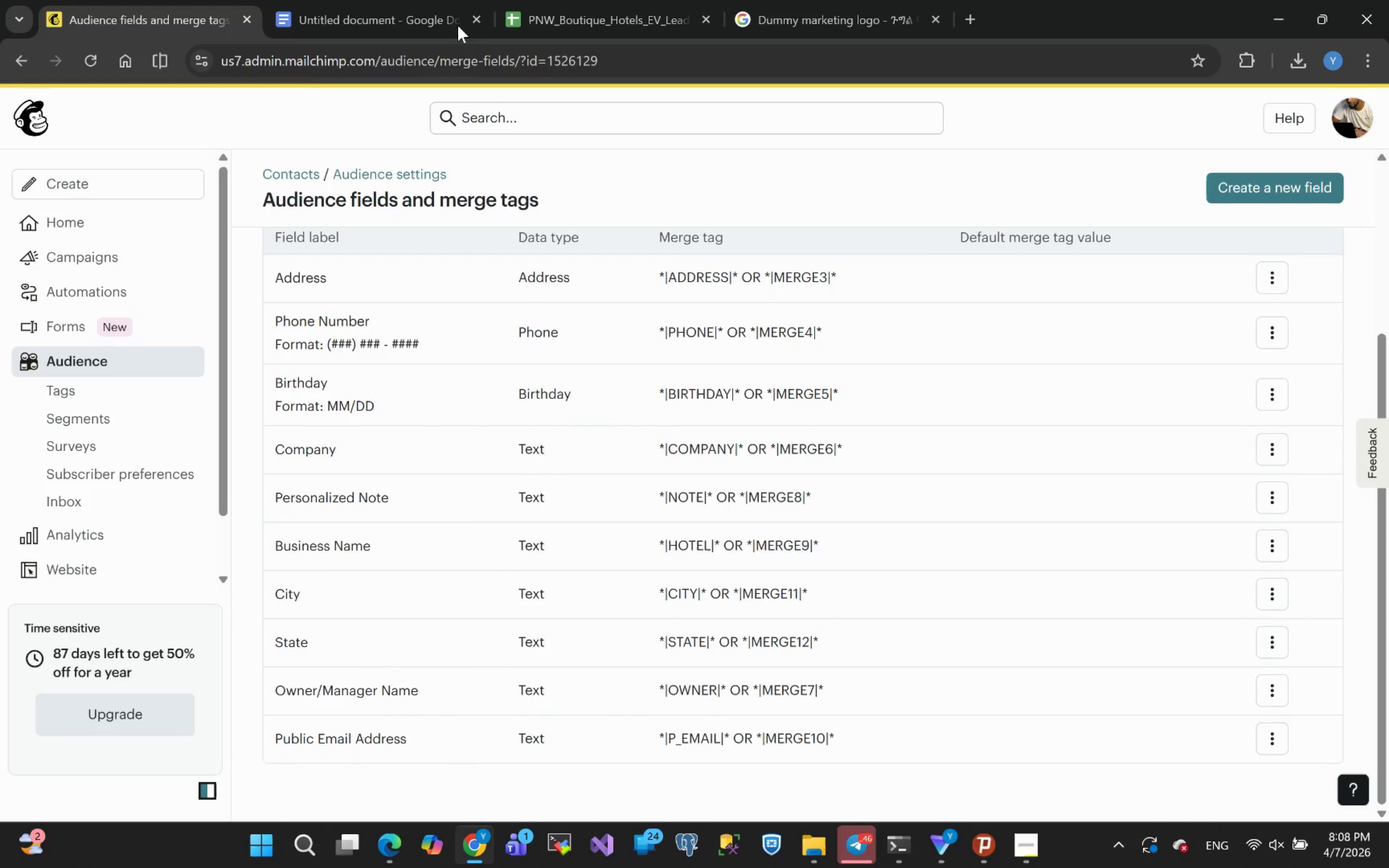 
left_click([553, 13])
 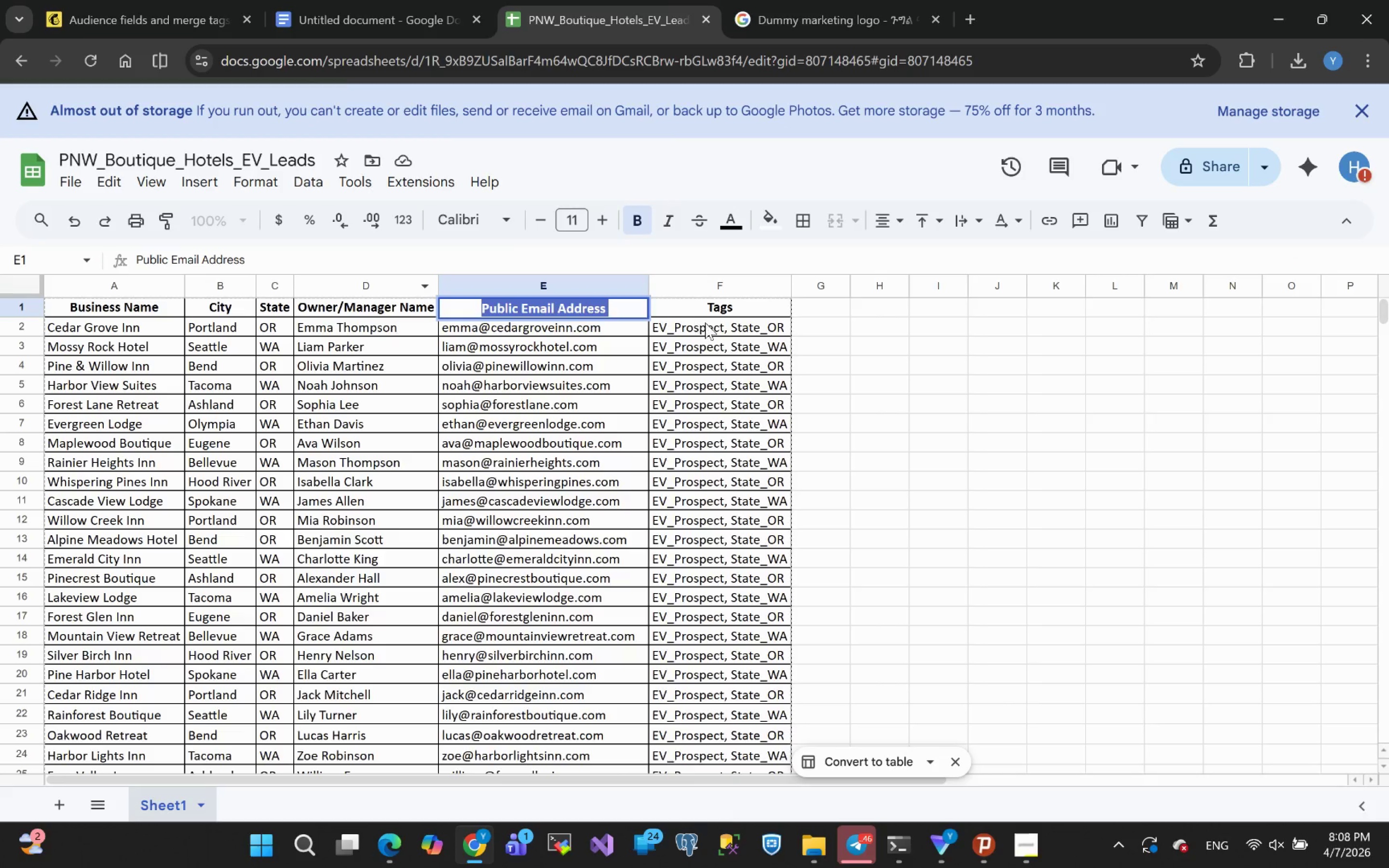 
left_click([710, 315])
 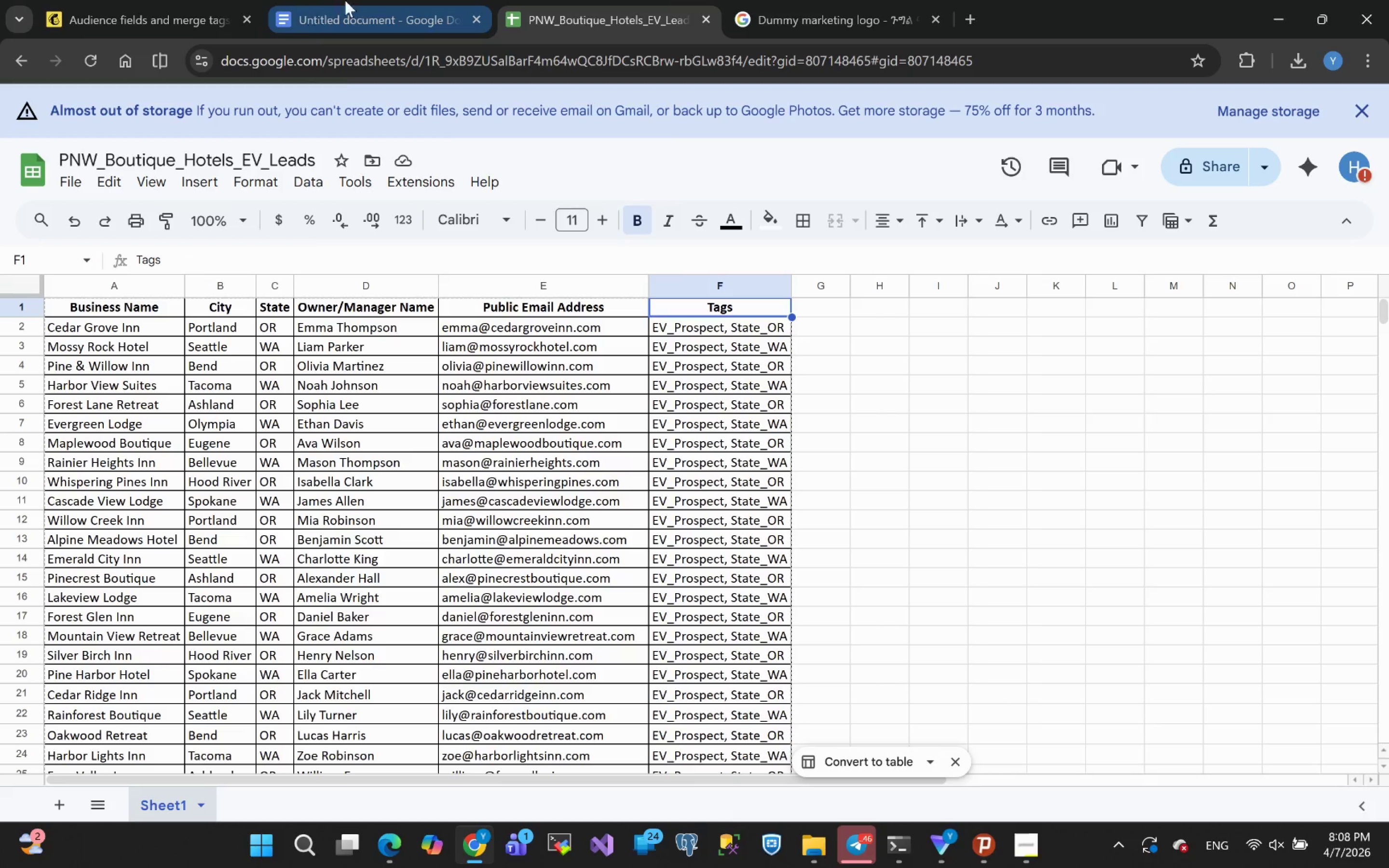 
left_click([126, 5])
 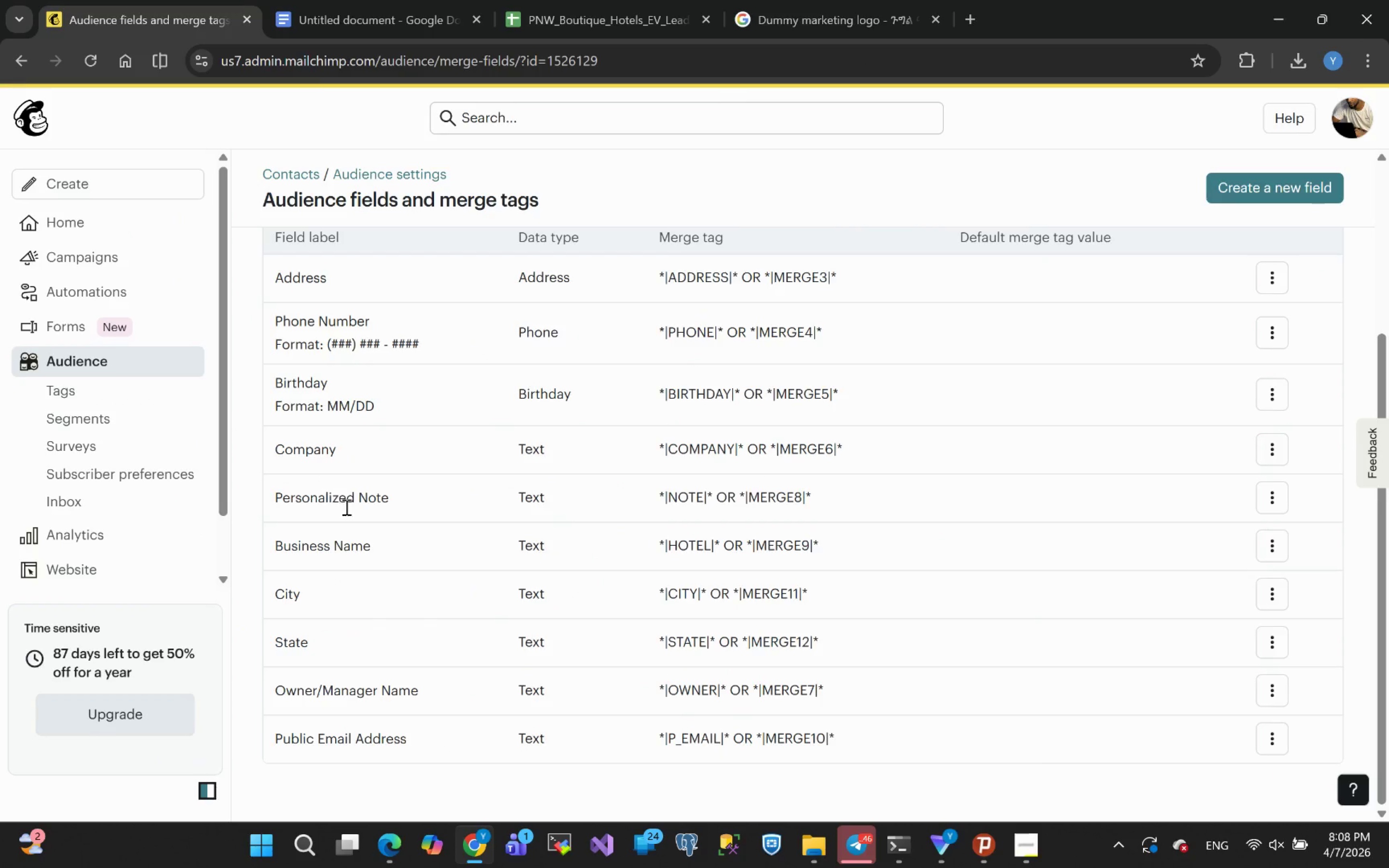 
scroll: coordinate [361, 551], scroll_direction: down, amount: 5.0
 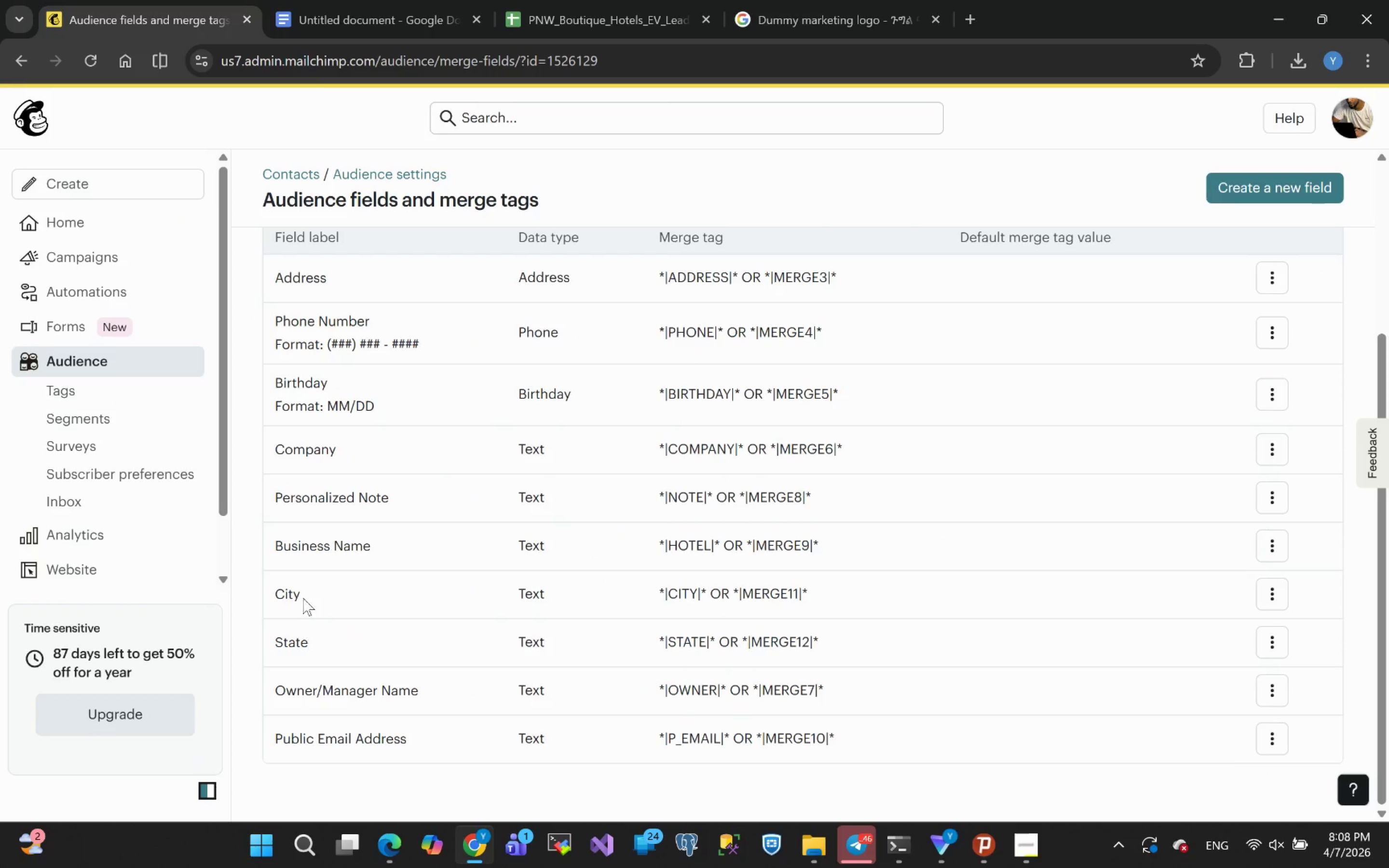 
scroll: coordinate [318, 488], scroll_direction: up, amount: 15.0
 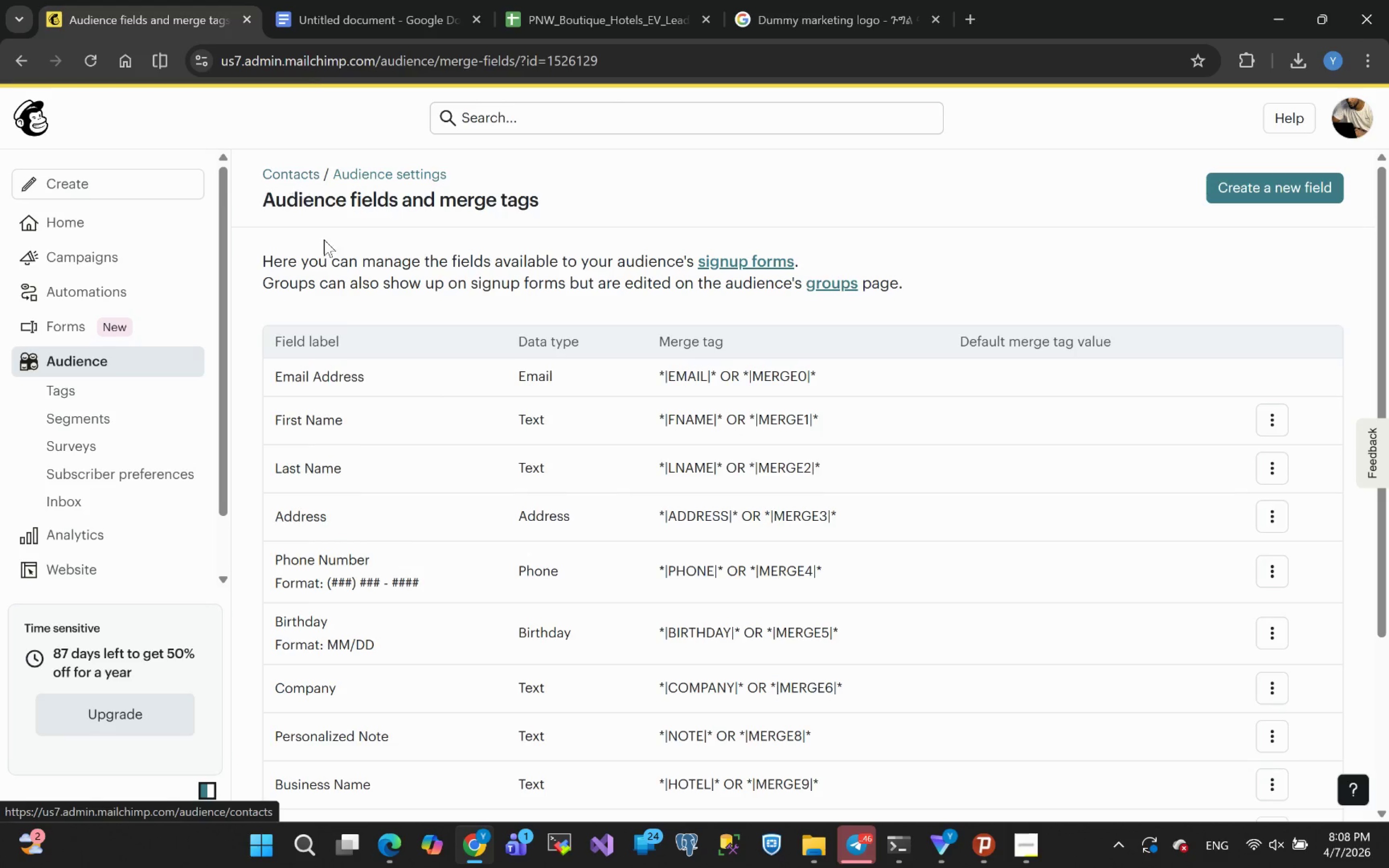 
scroll: coordinate [377, 593], scroll_direction: down, amount: 6.0
 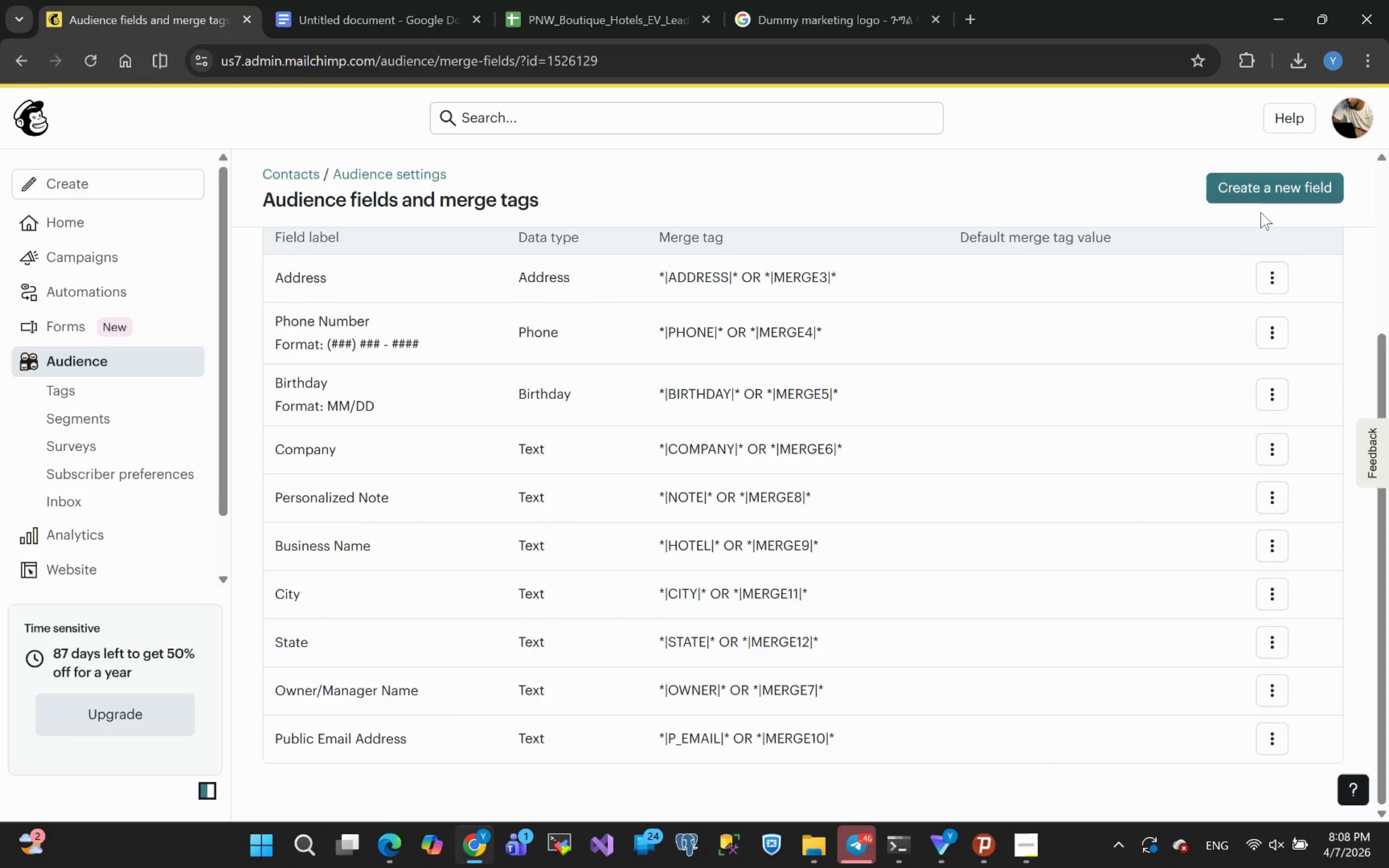 
left_click([1263, 193])
 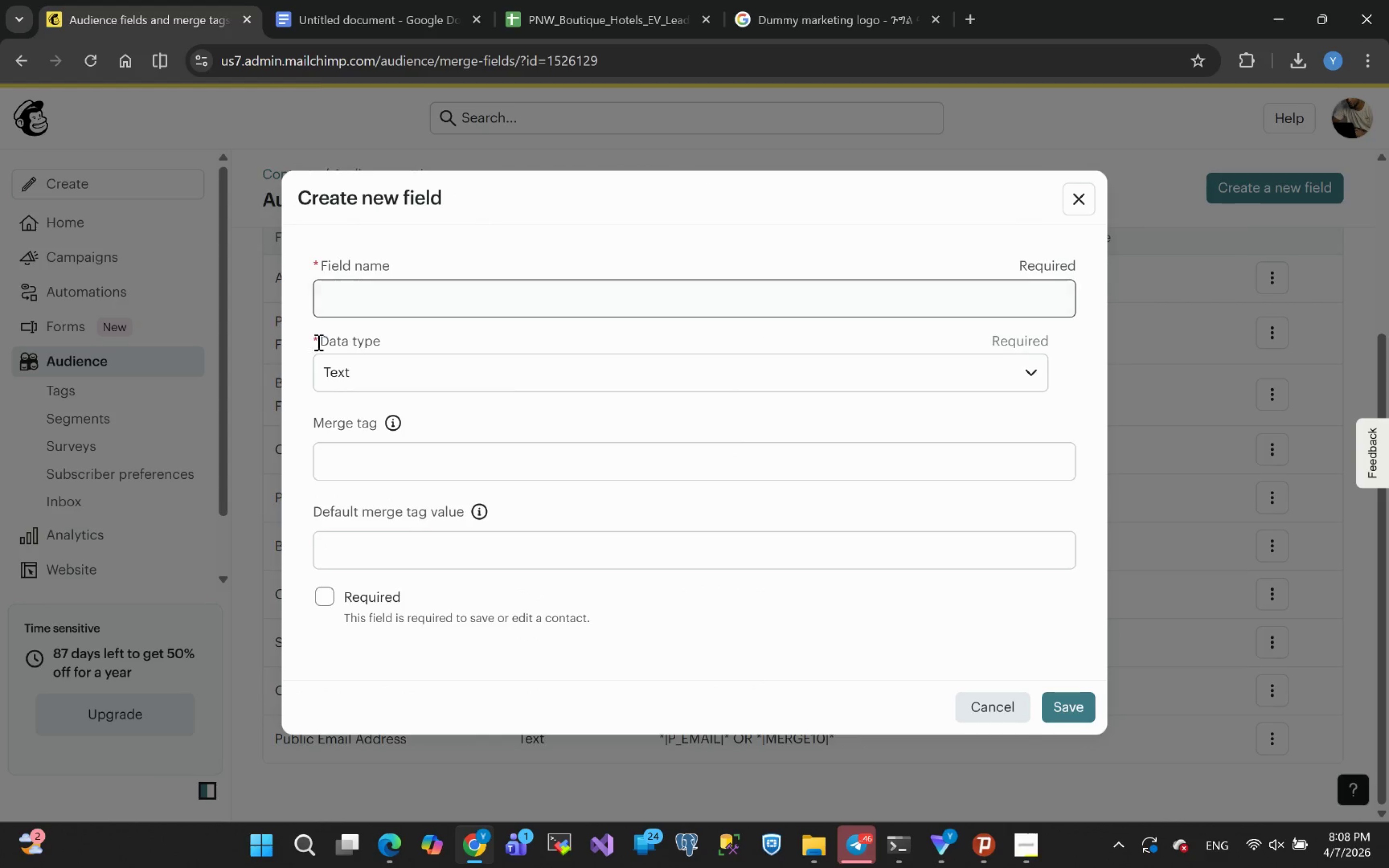 
left_click([383, 298])
 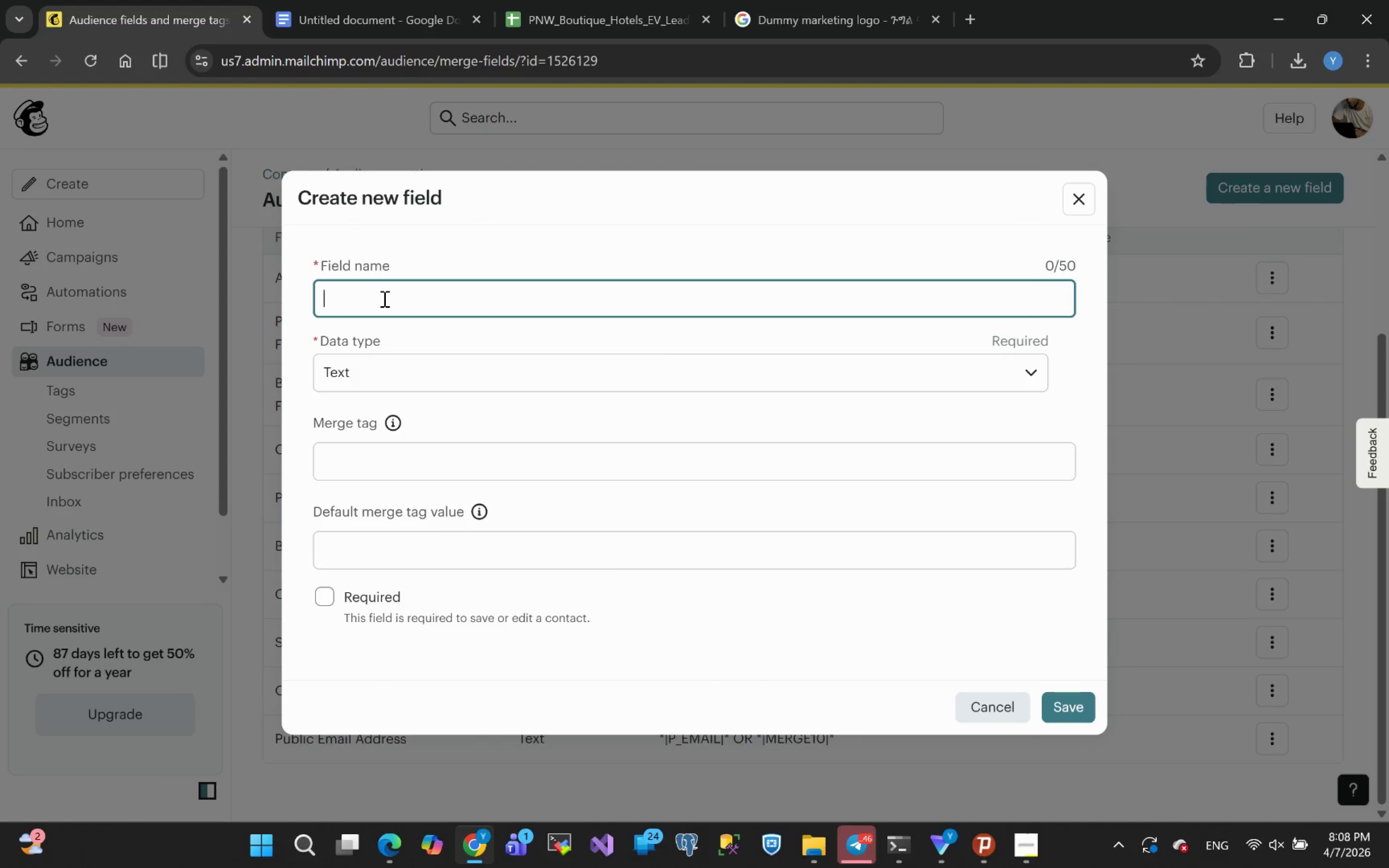 
type(Tags)
 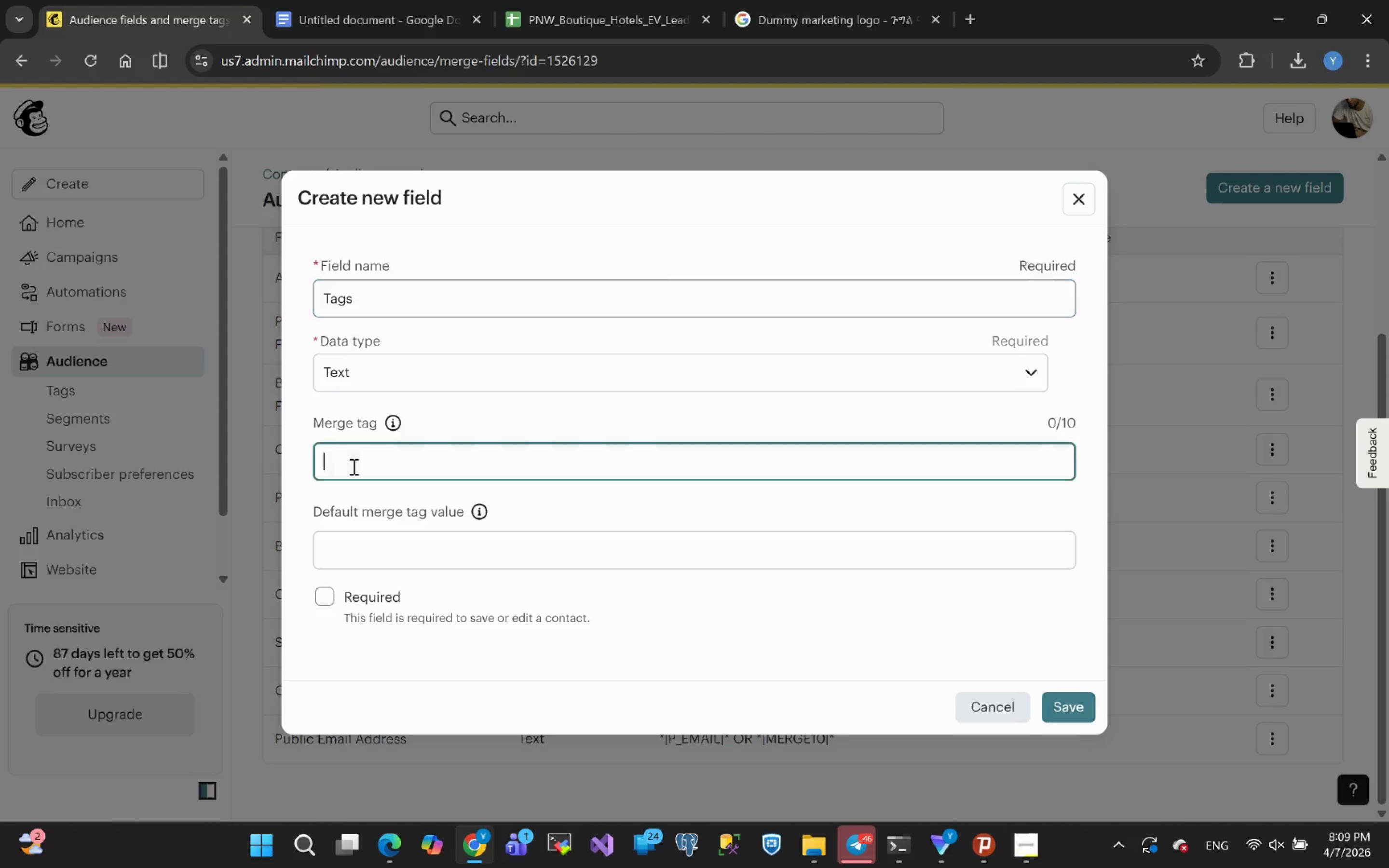 
type(GAGS)
key(Backspace)
key(Backspace)
key(Backspace)
key(Backspace)
type(TAGS)
 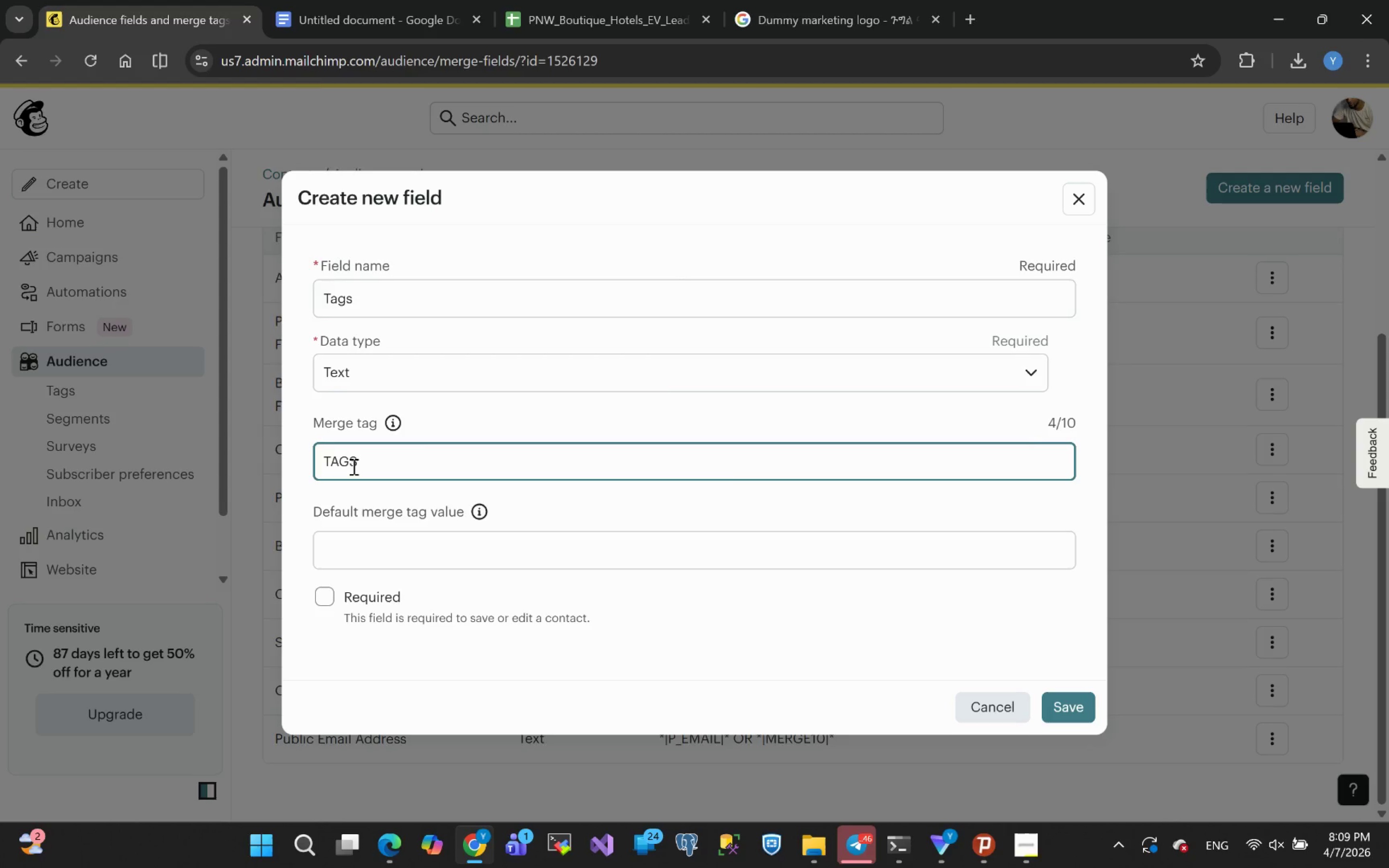 
left_click([1072, 705])
 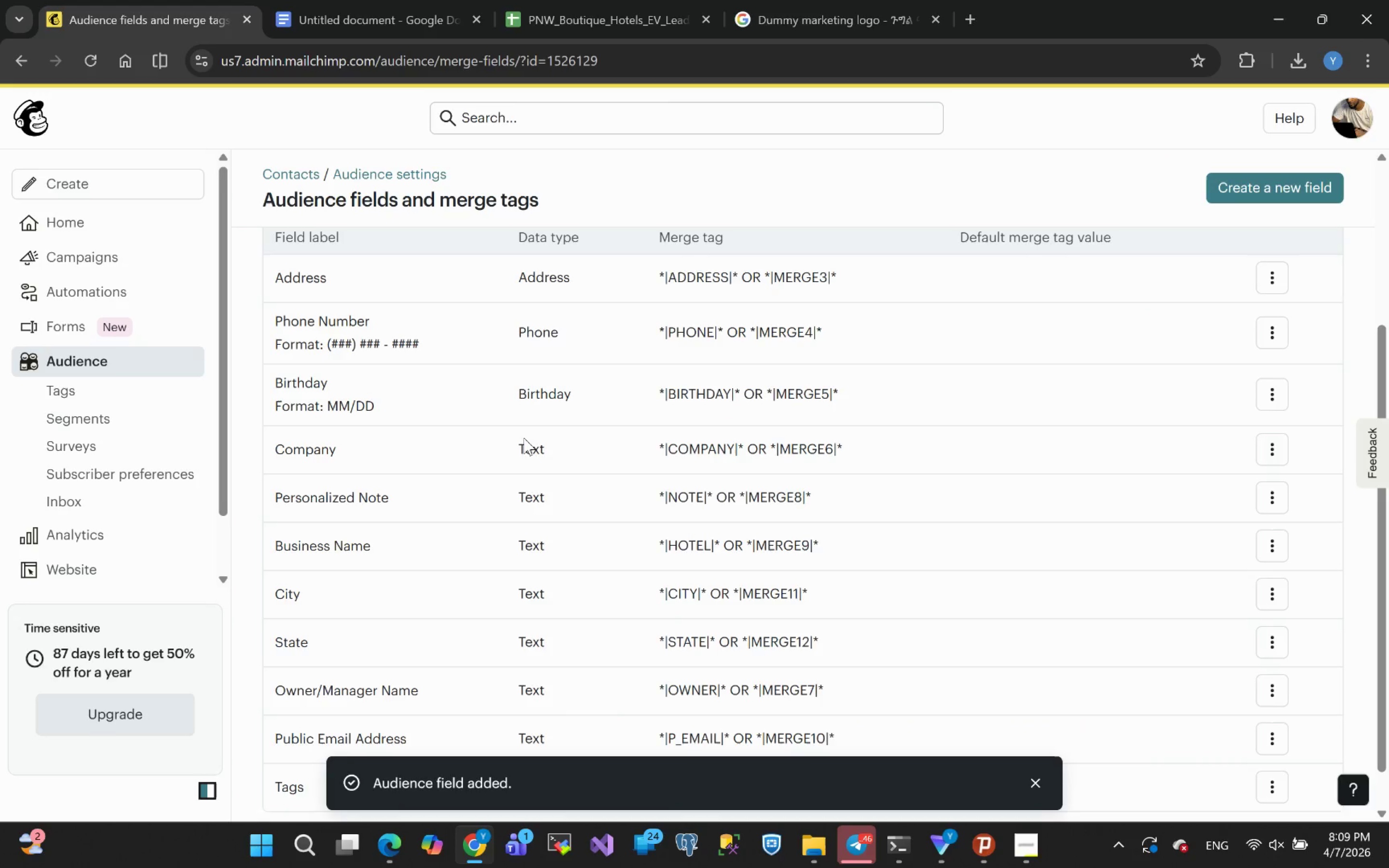 
scroll: coordinate [509, 448], scroll_direction: down, amount: 7.0
 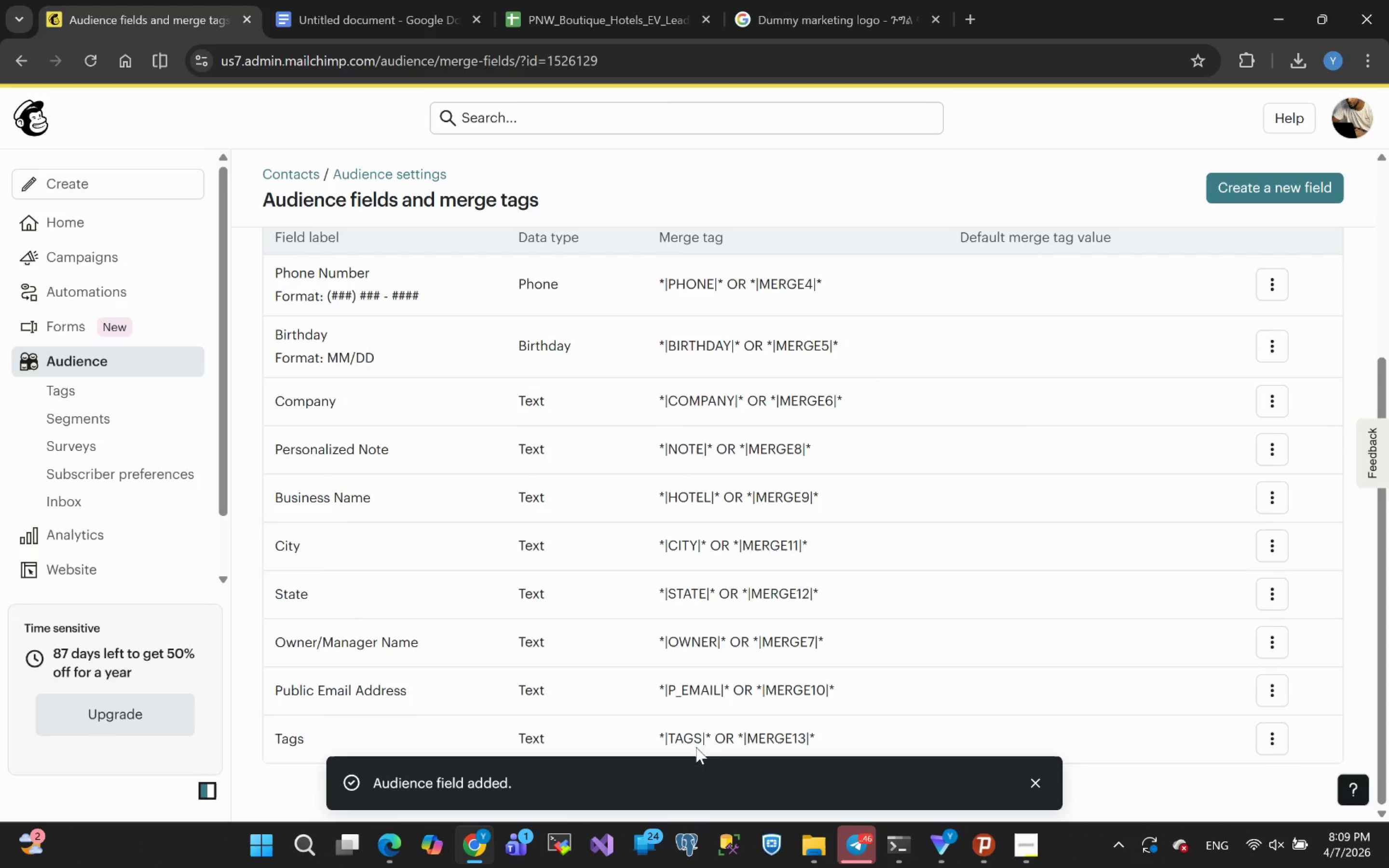 
scroll: coordinate [1028, 288], scroll_direction: up, amount: 39.0
 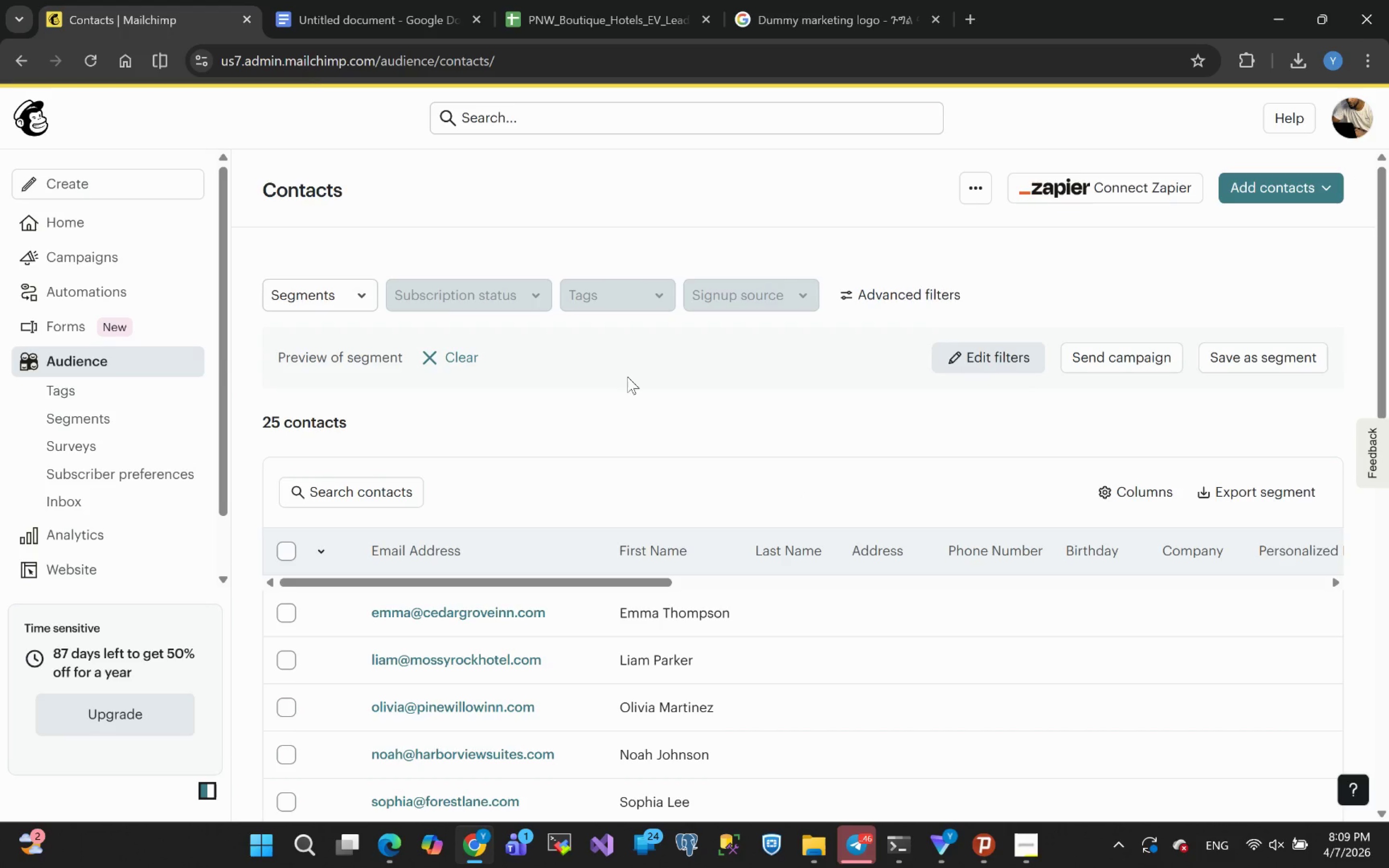 
wait(12.95)
 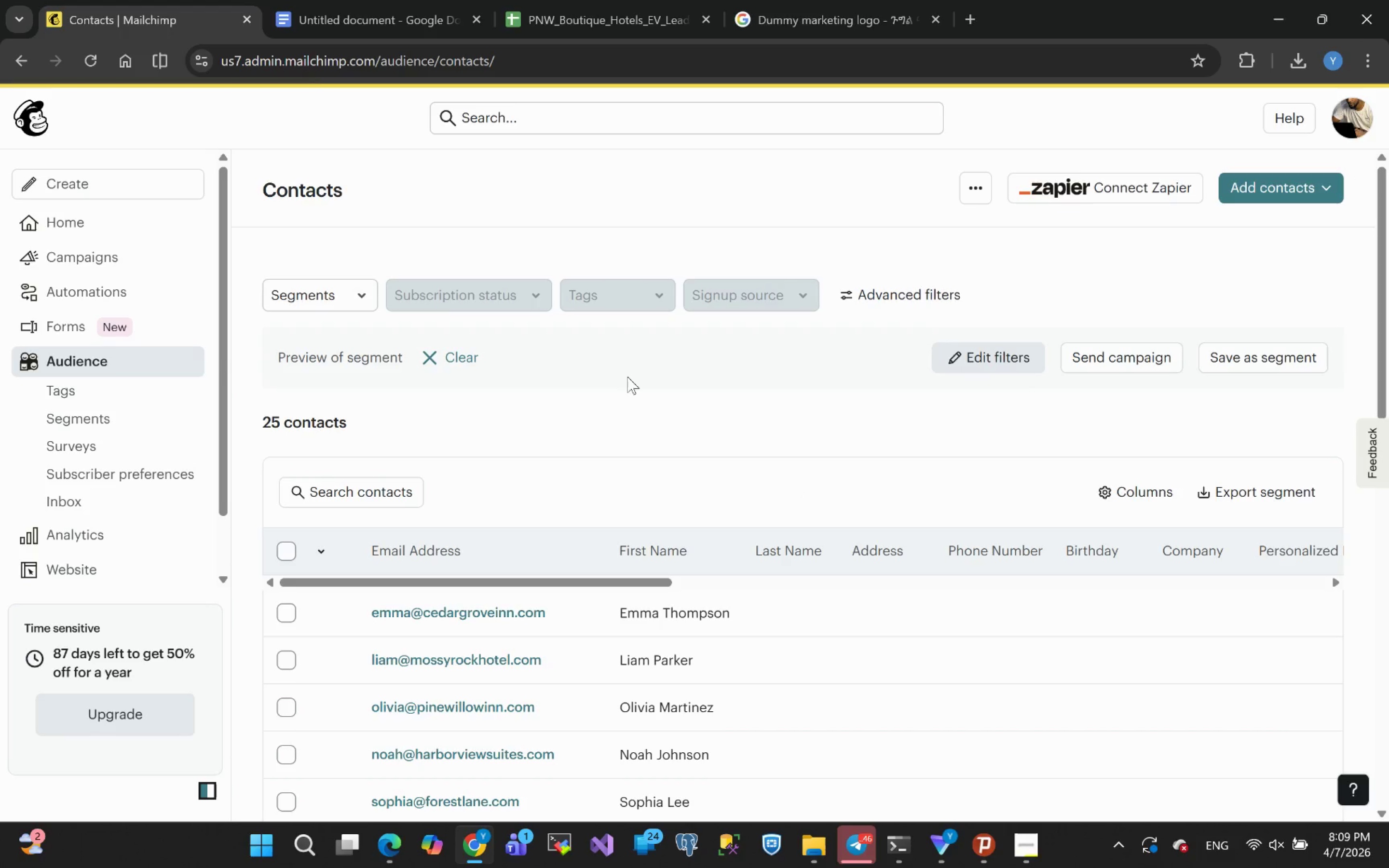 
scroll: coordinate [765, 585], scroll_direction: down, amount: 13.0
 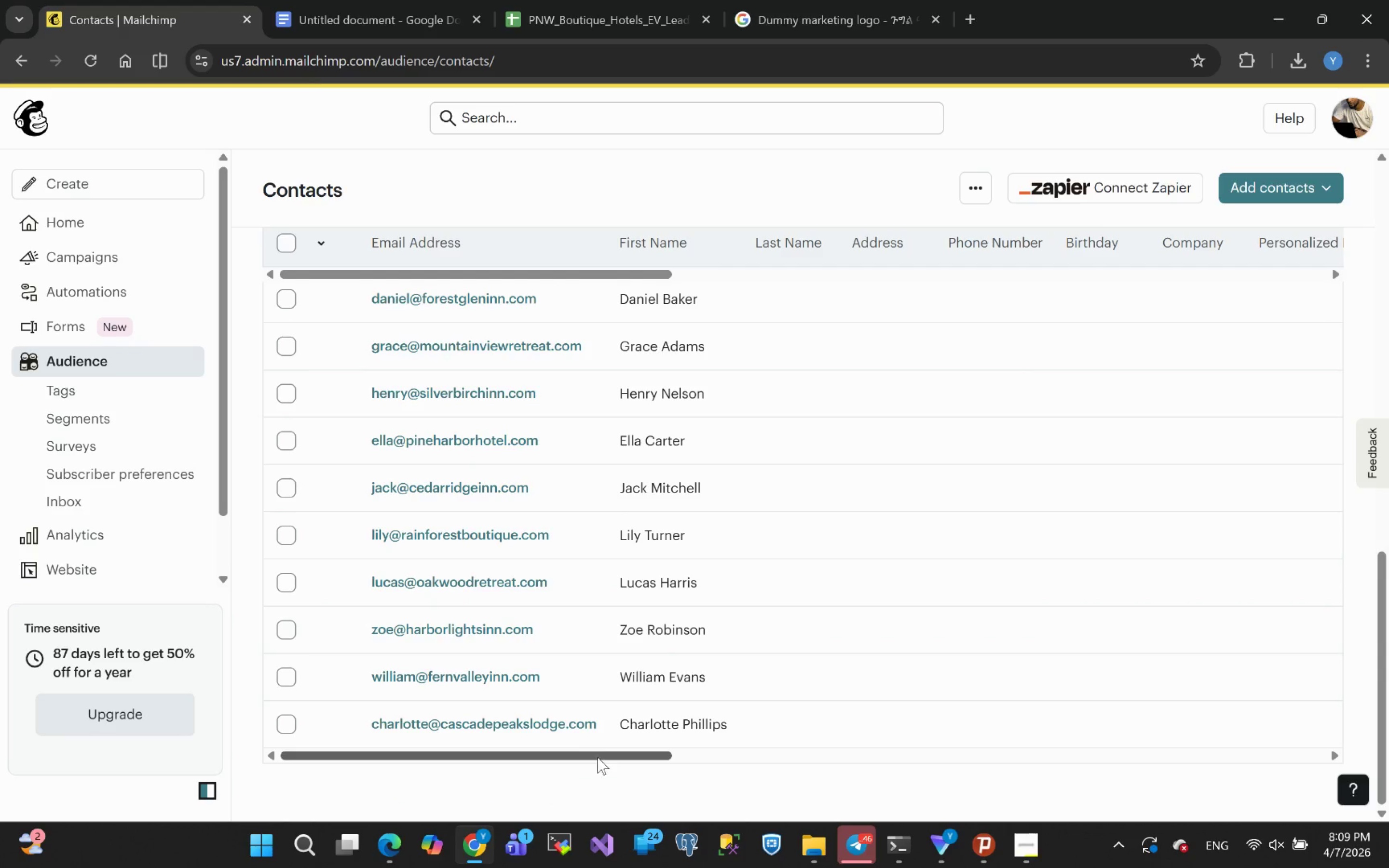 
left_click_drag(start_coordinate=[601, 751], to_coordinate=[419, 797])
 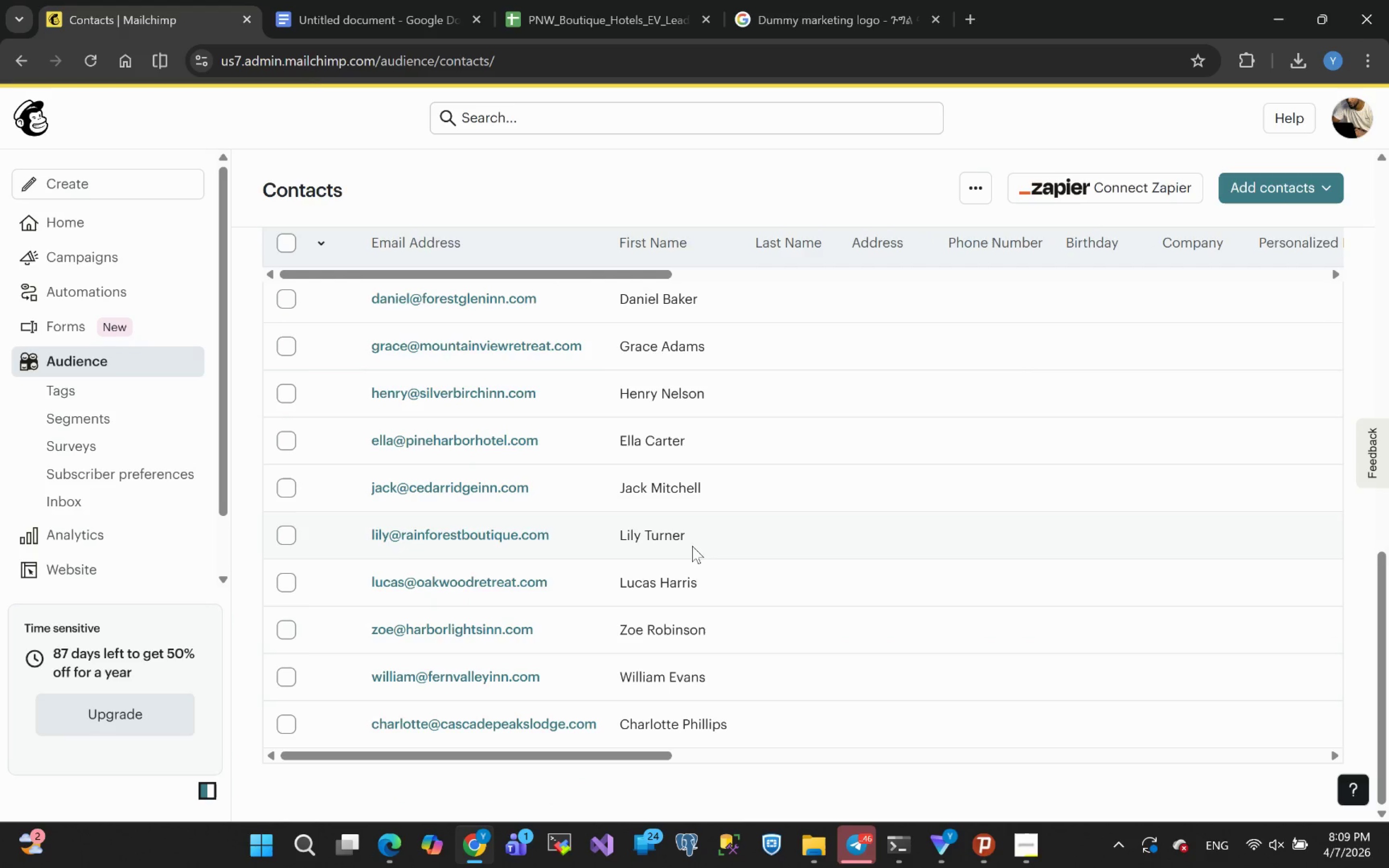 
scroll: coordinate [673, 645], scroll_direction: up, amount: 14.0
 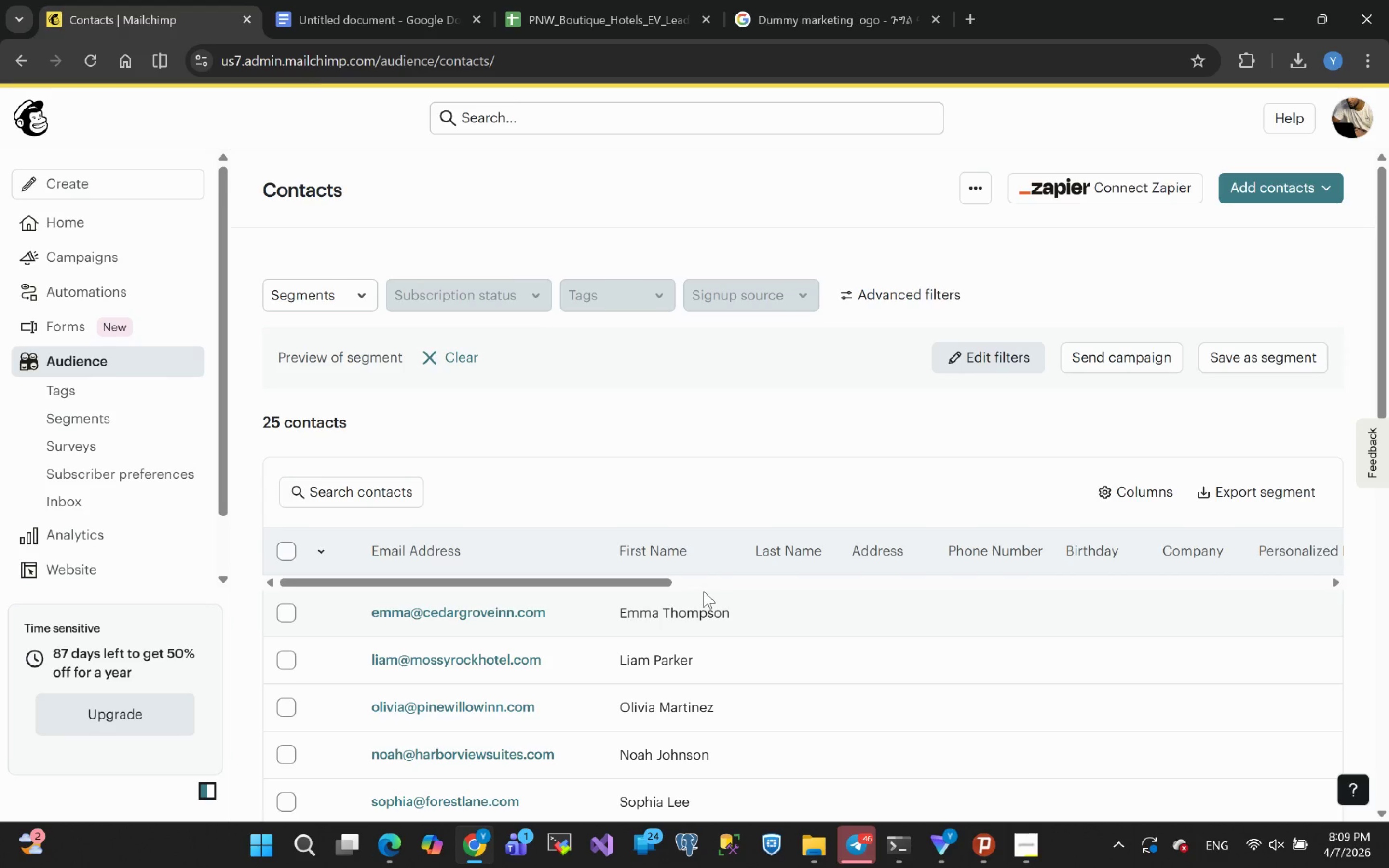 
wait(15.95)
 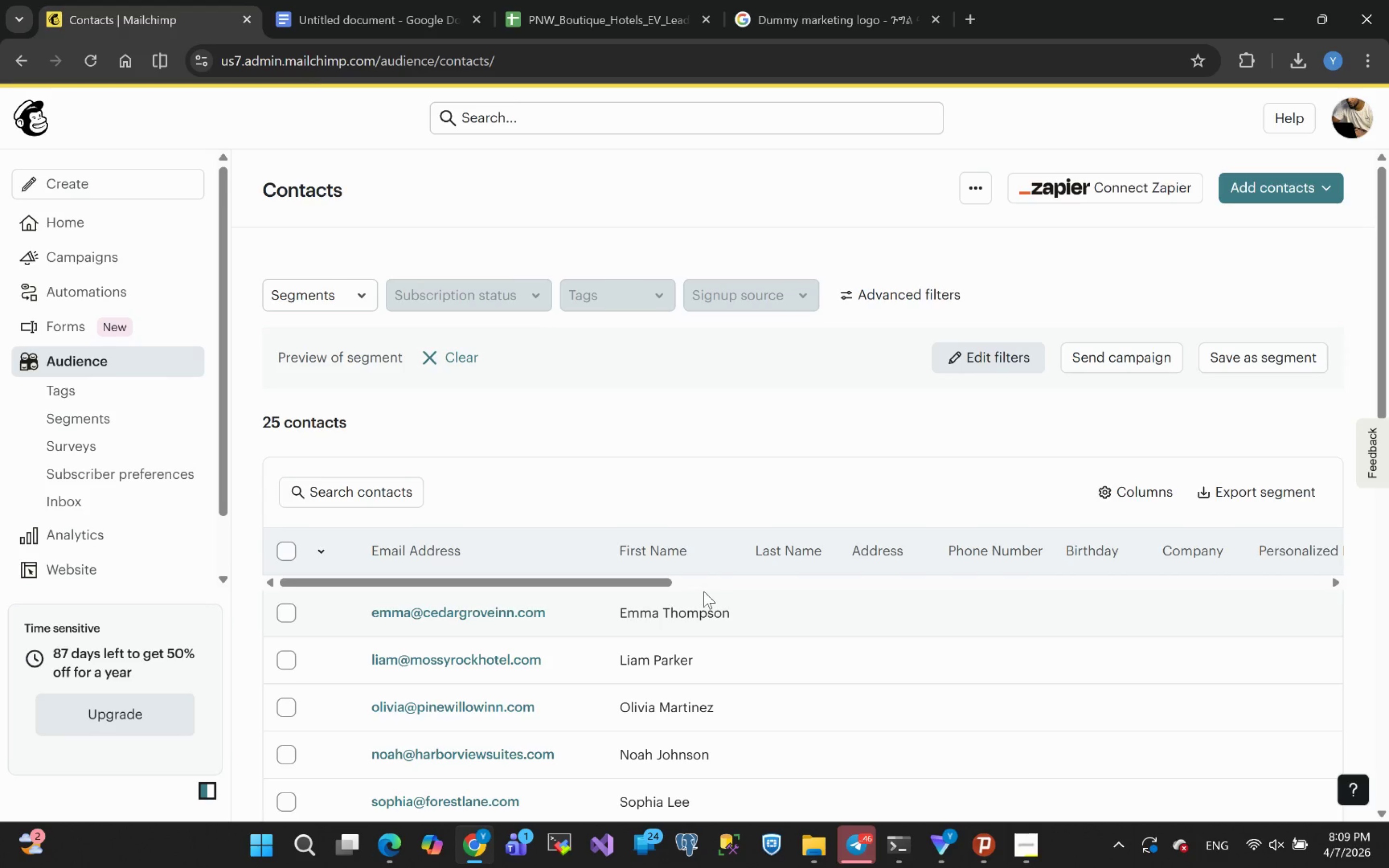 
scroll: coordinate [670, 622], scroll_direction: none, amount: 0.0
 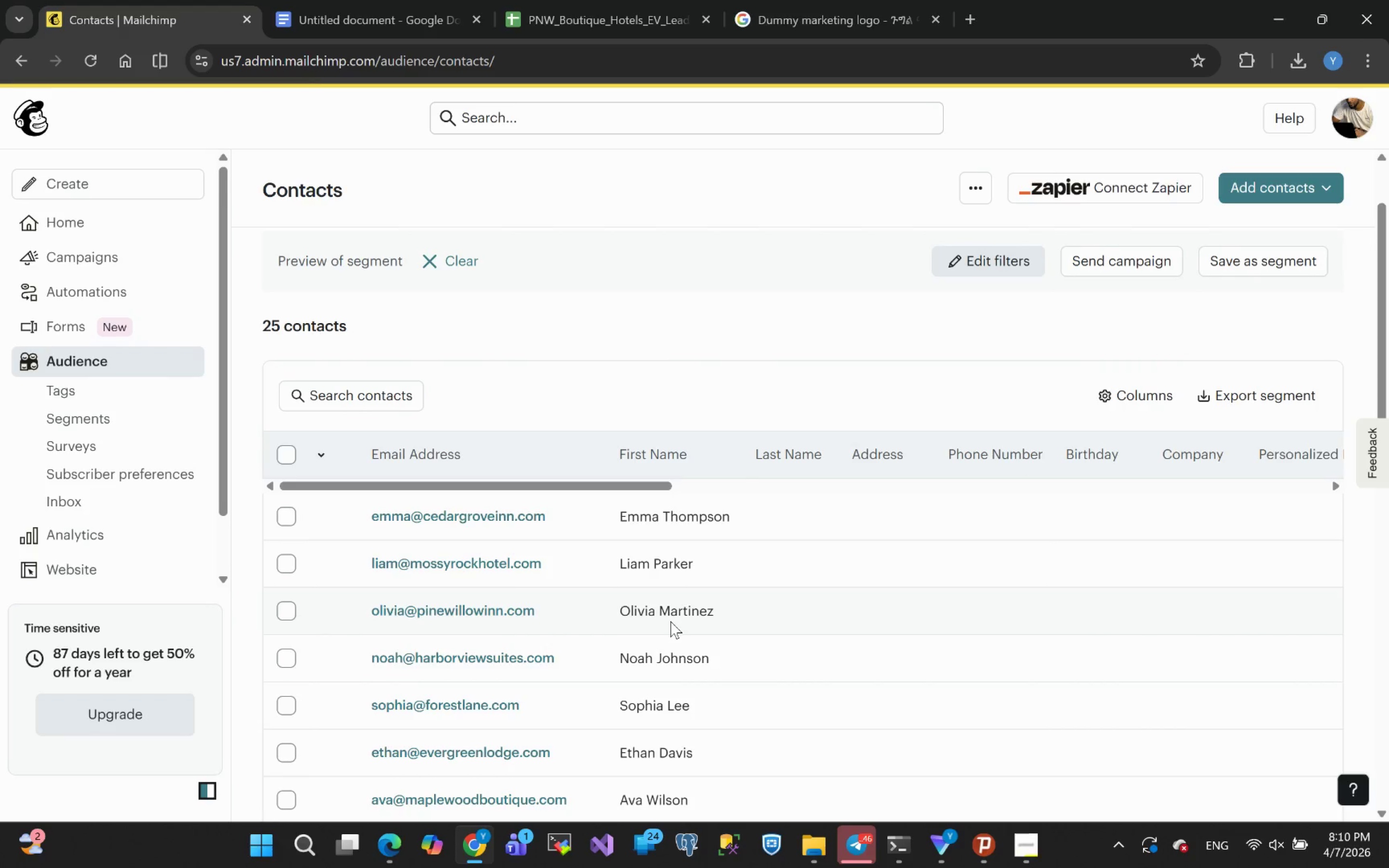 
scroll: coordinate [672, 621], scroll_direction: down, amount: 2.0
 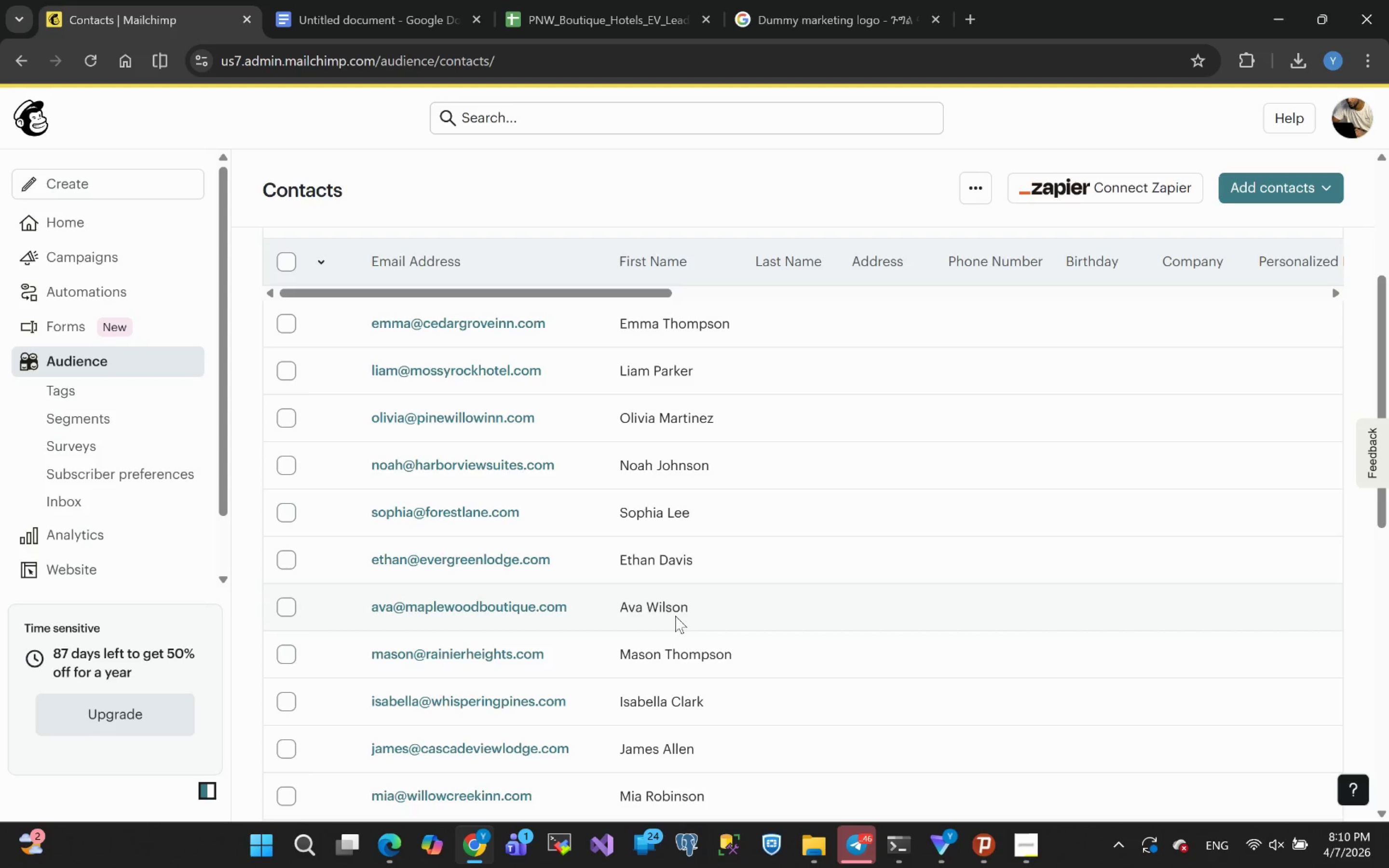 
wait(5.34)
 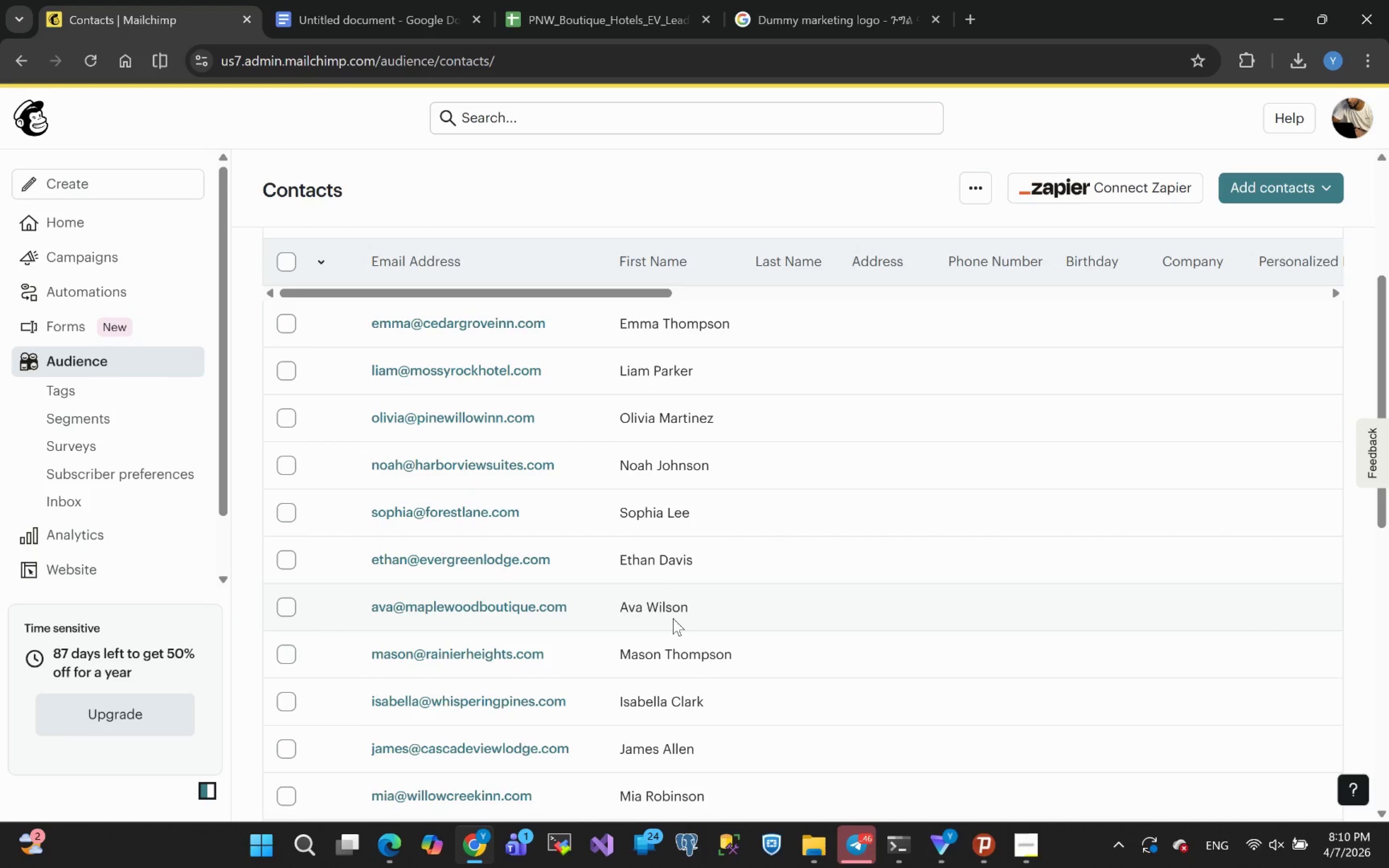 
scroll: coordinate [686, 619], scroll_direction: down, amount: 16.0
 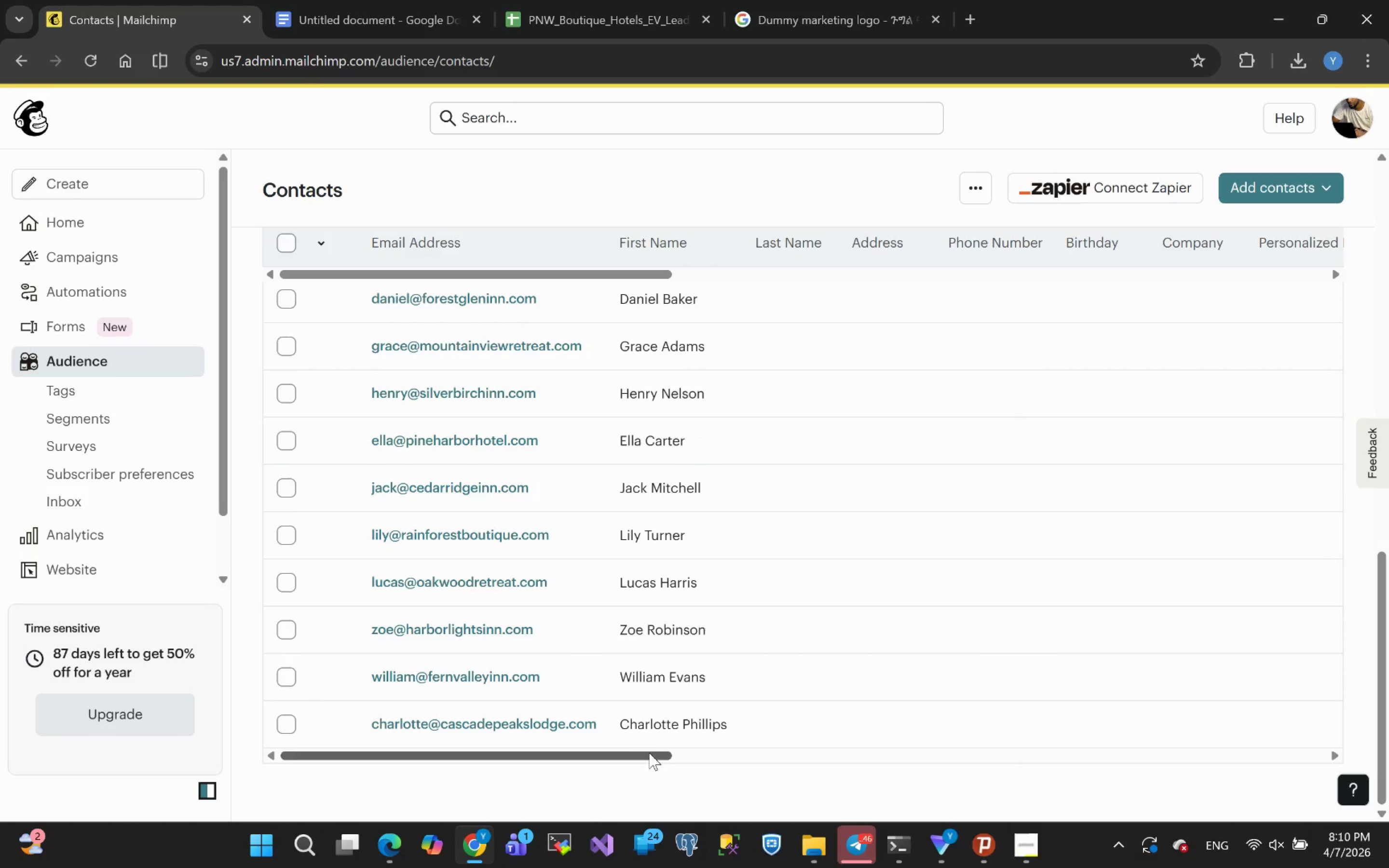 
left_click_drag(start_coordinate=[651, 753], to_coordinate=[522, 798])
 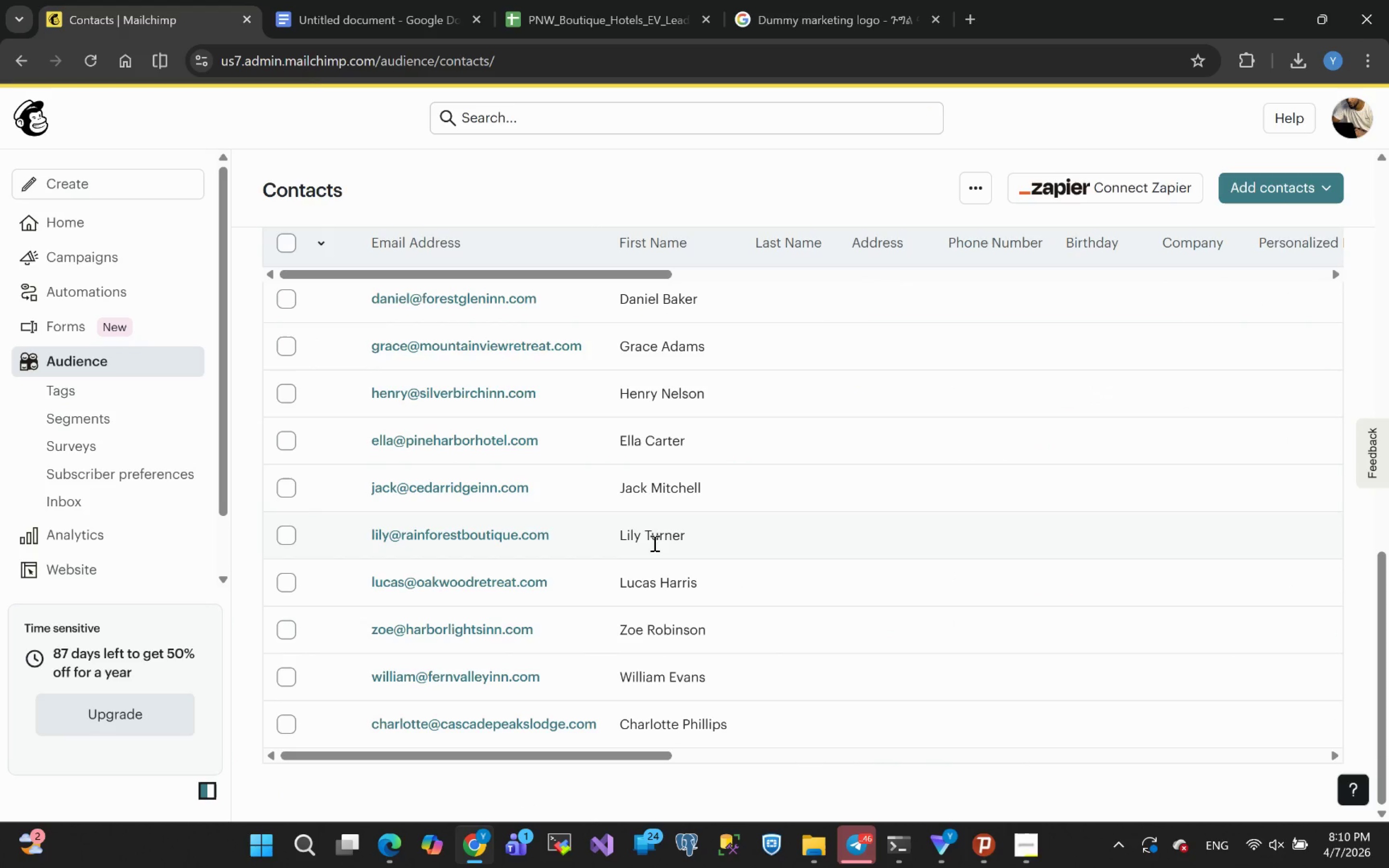 
scroll: coordinate [677, 619], scroll_direction: up, amount: 14.0
 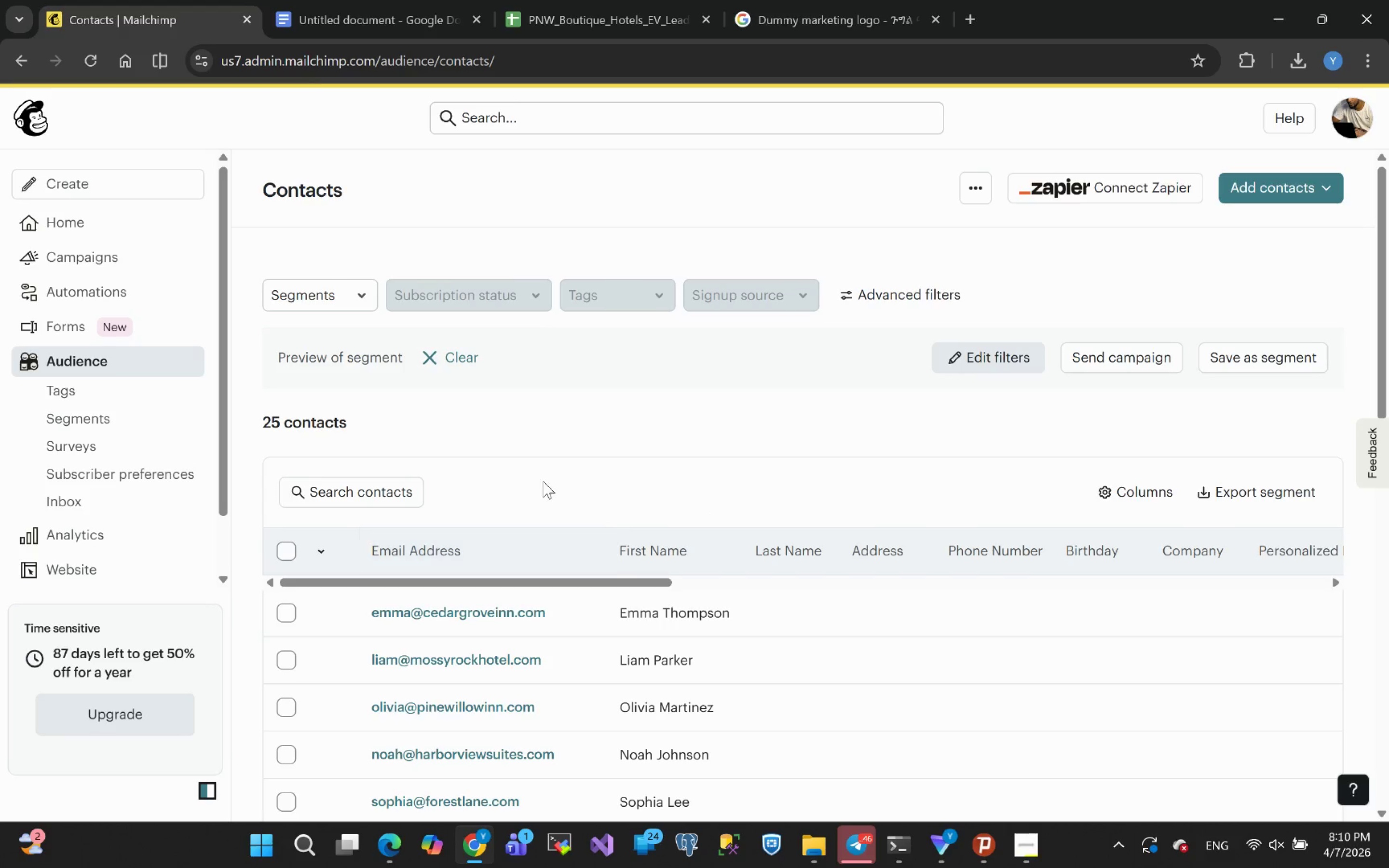 
scroll: coordinate [650, 593], scroll_direction: down, amount: 8.0
 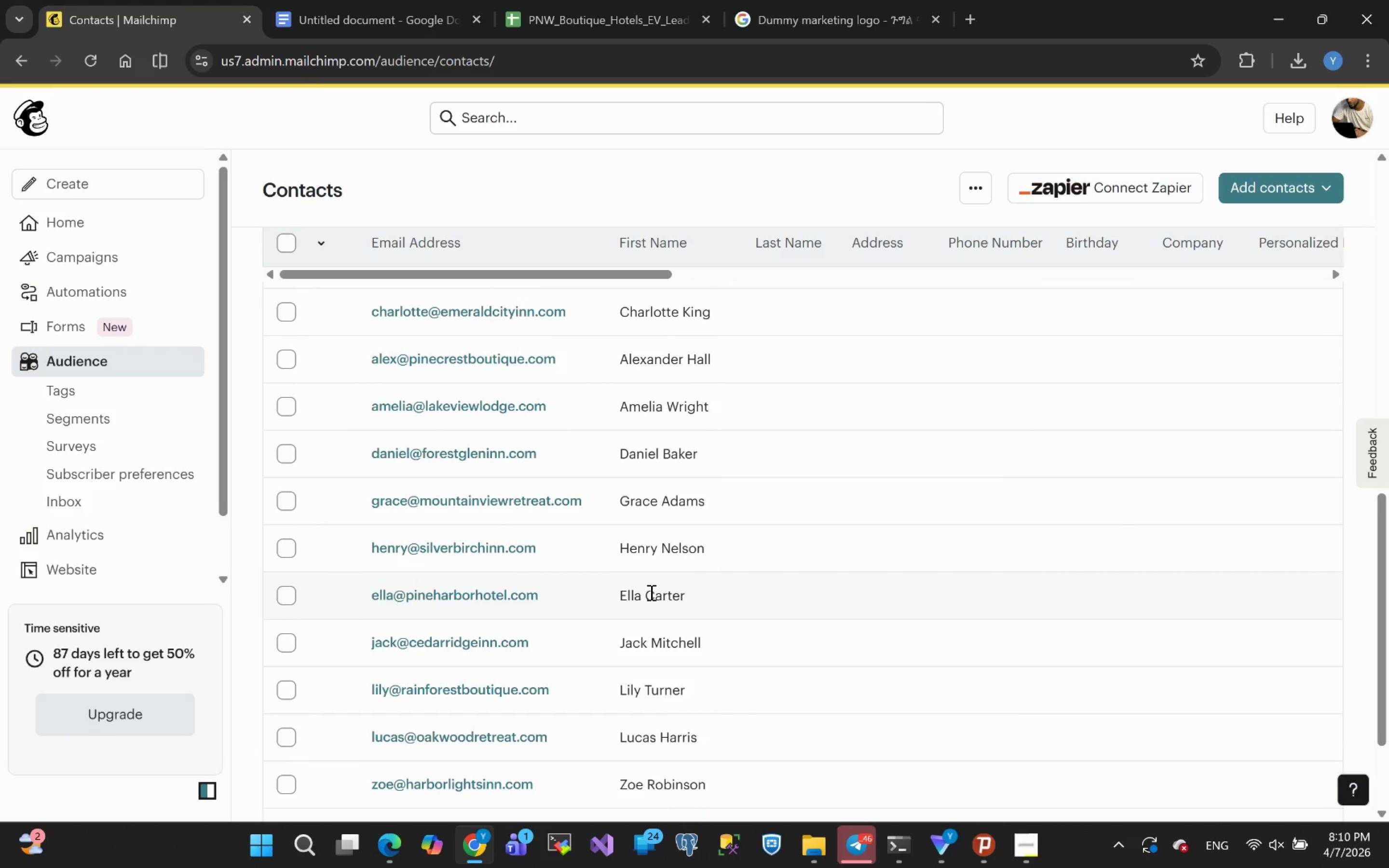 
wait(5.22)
 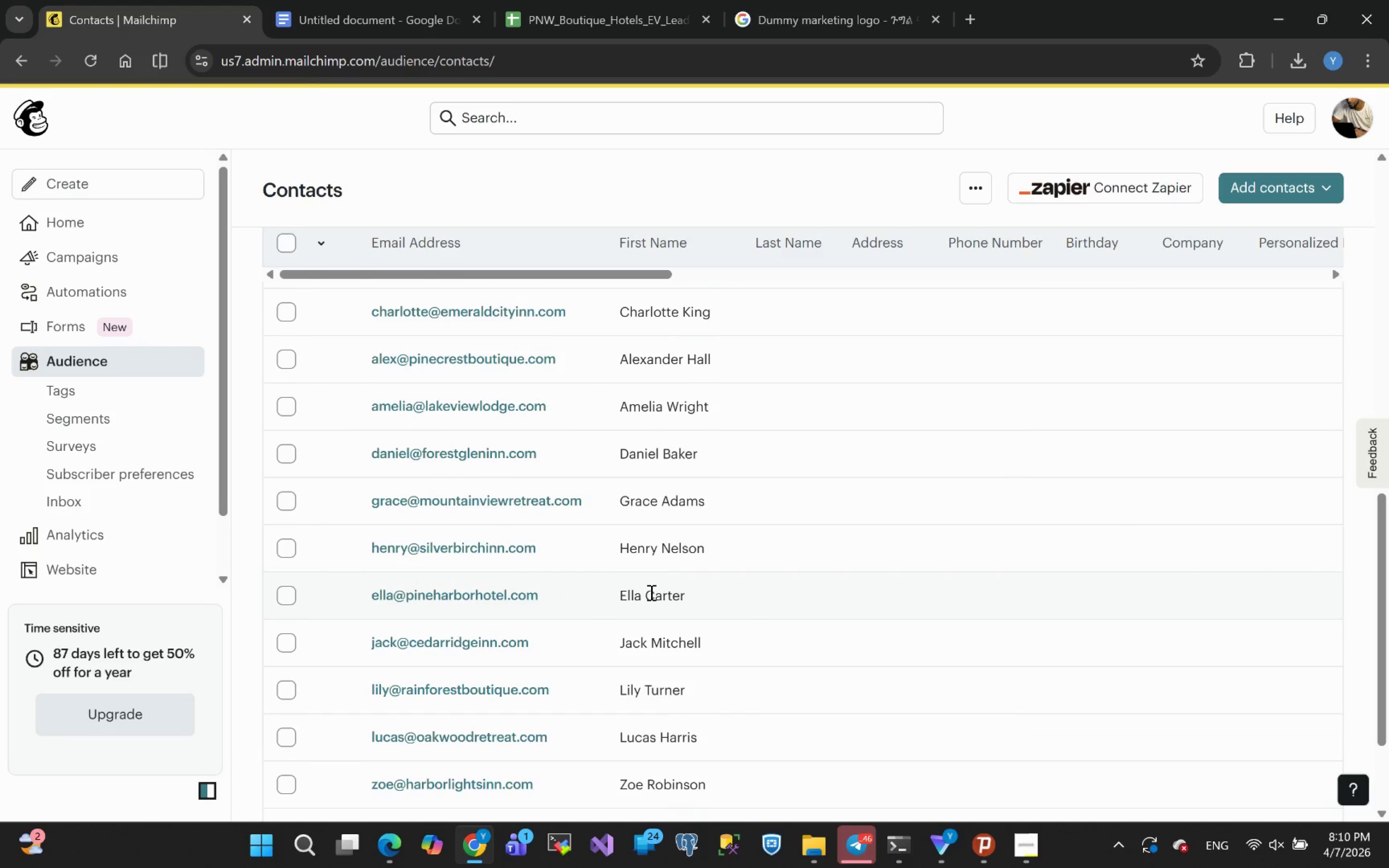 
scroll: coordinate [689, 516], scroll_direction: up, amount: 12.0
 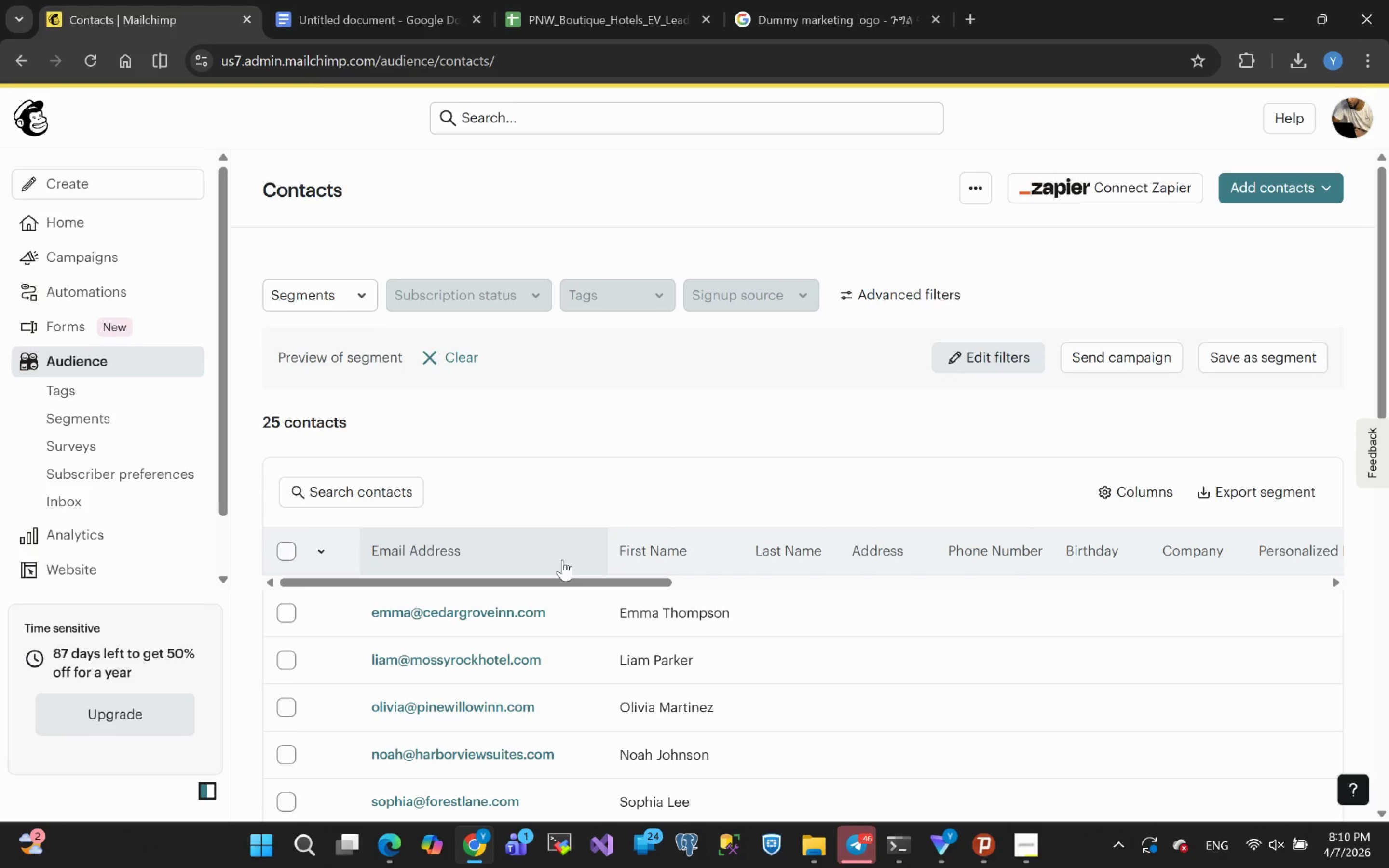 
scroll: coordinate [562, 560], scroll_direction: none, amount: 0.0
 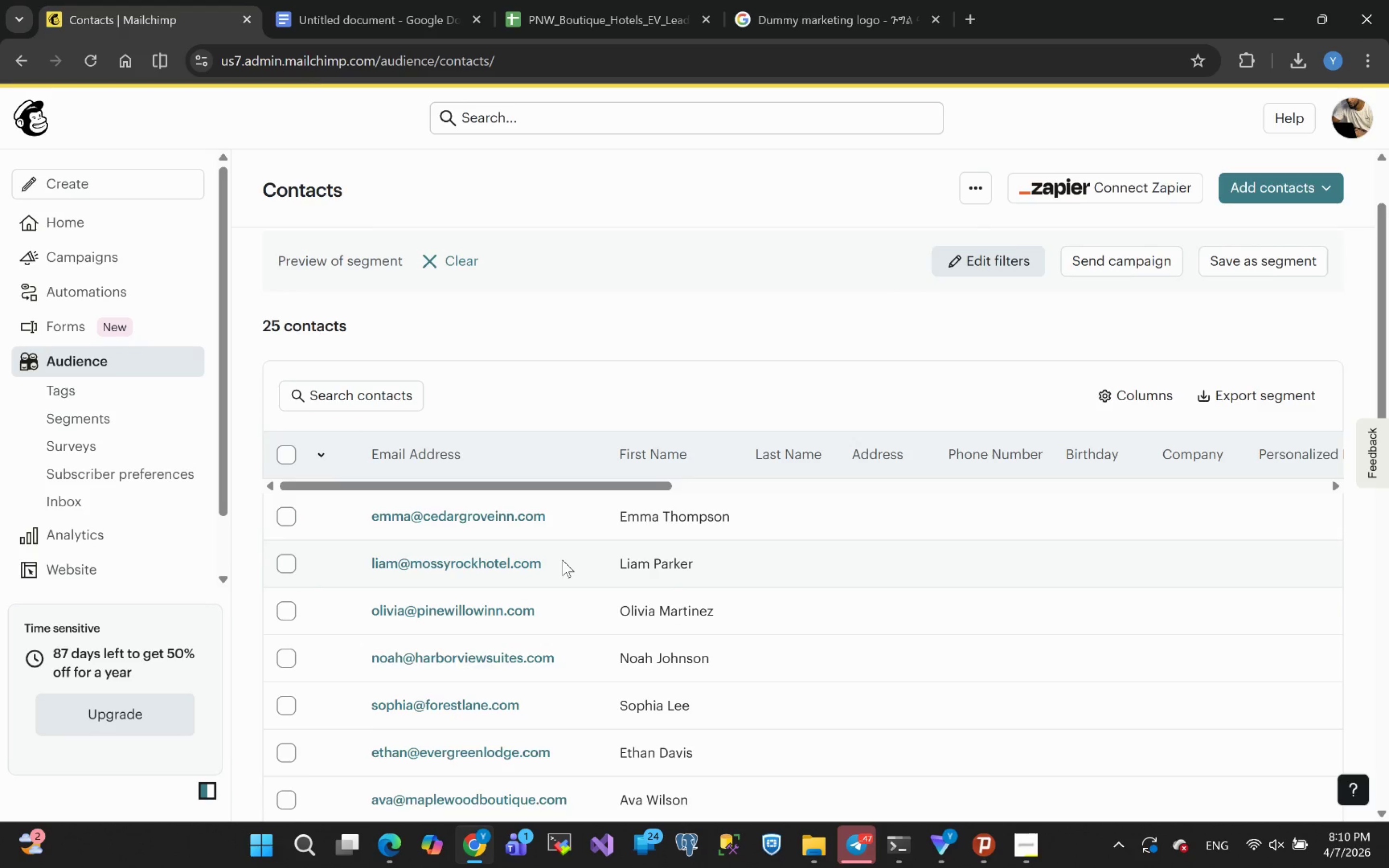 
scroll: coordinate [562, 560], scroll_direction: up, amount: 1.0
 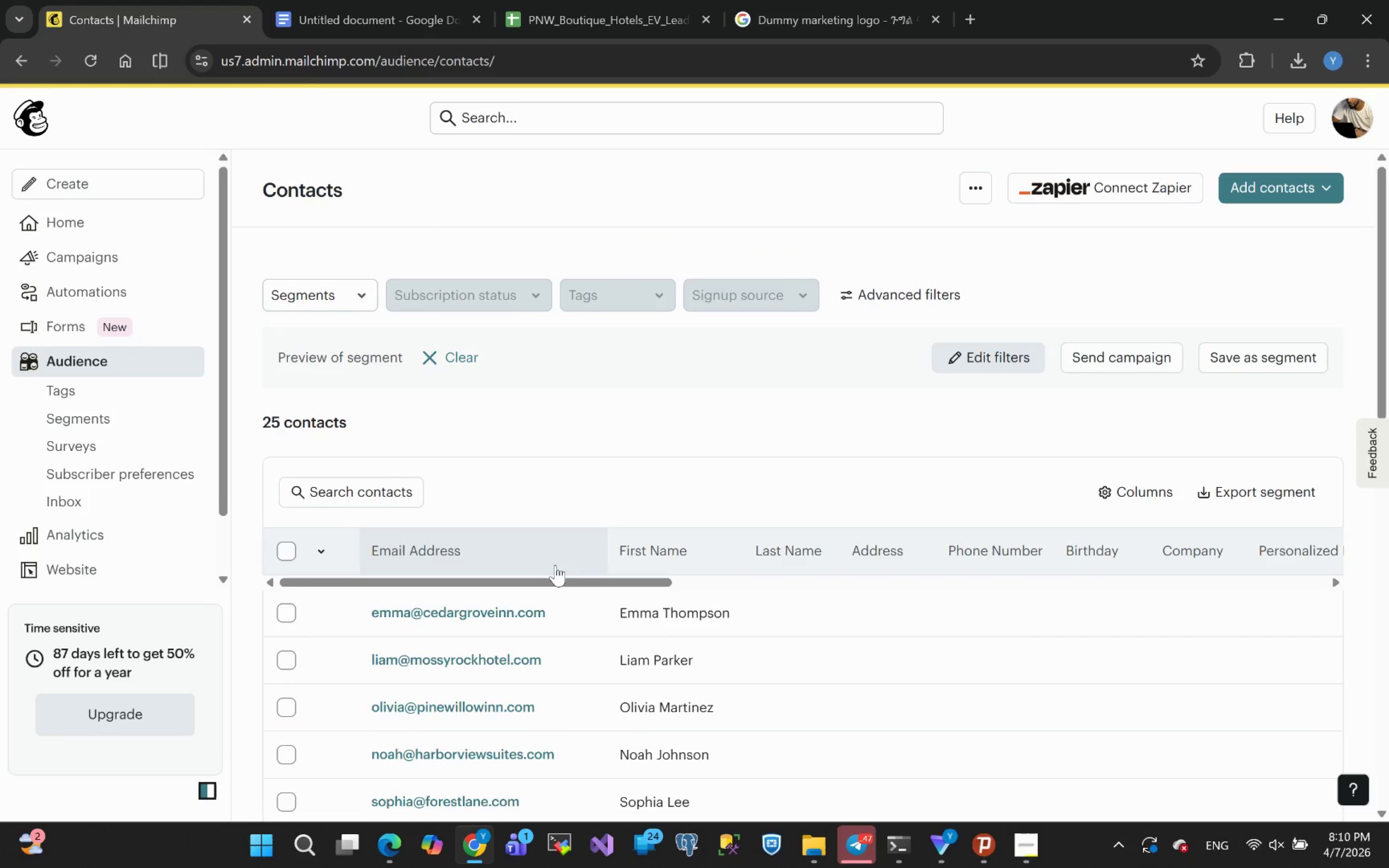 
scroll: coordinate [551, 574], scroll_direction: none, amount: 0.0
 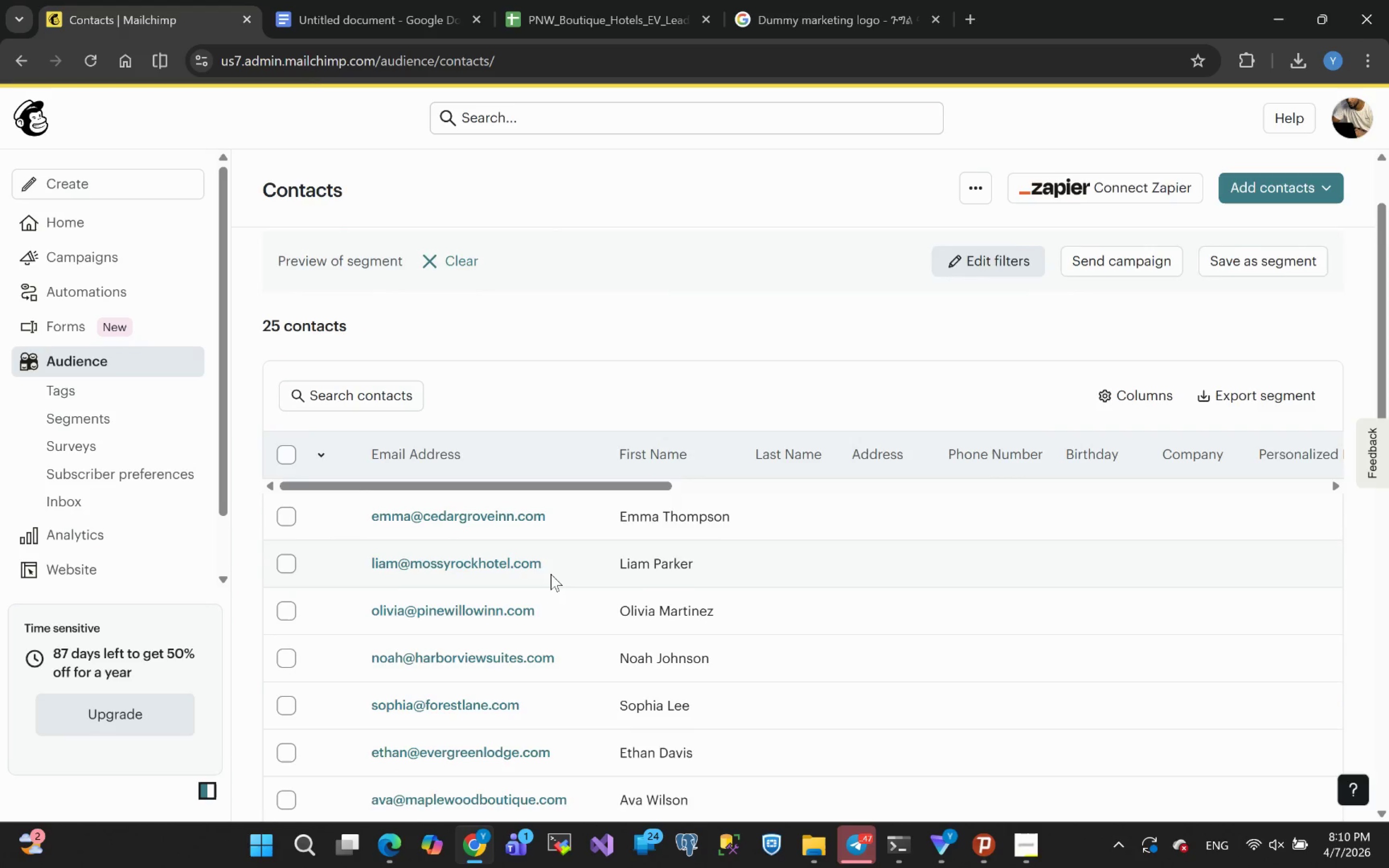 
scroll: coordinate [550, 574], scroll_direction: up, amount: 2.0
 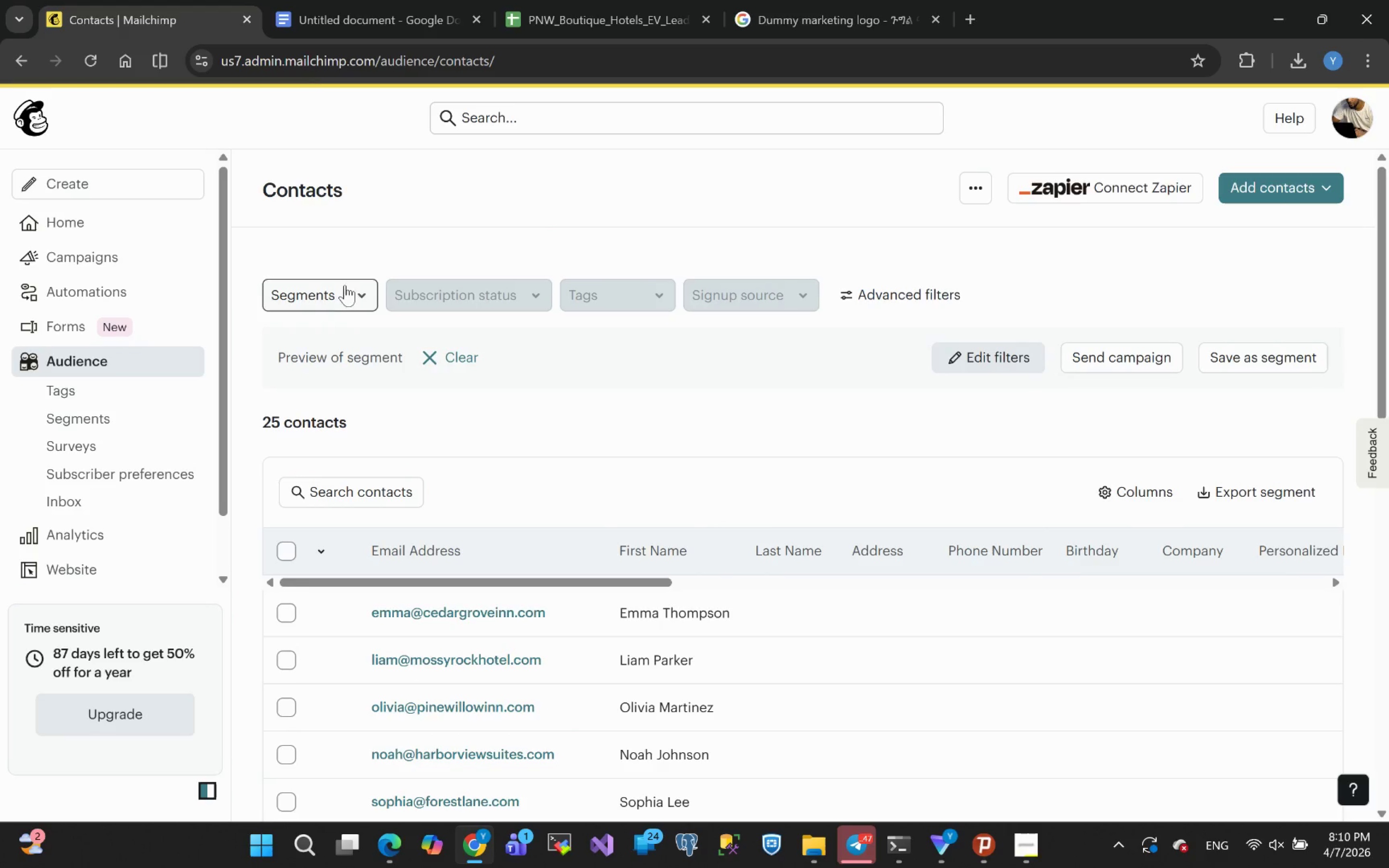 
left_click([353, 293])
 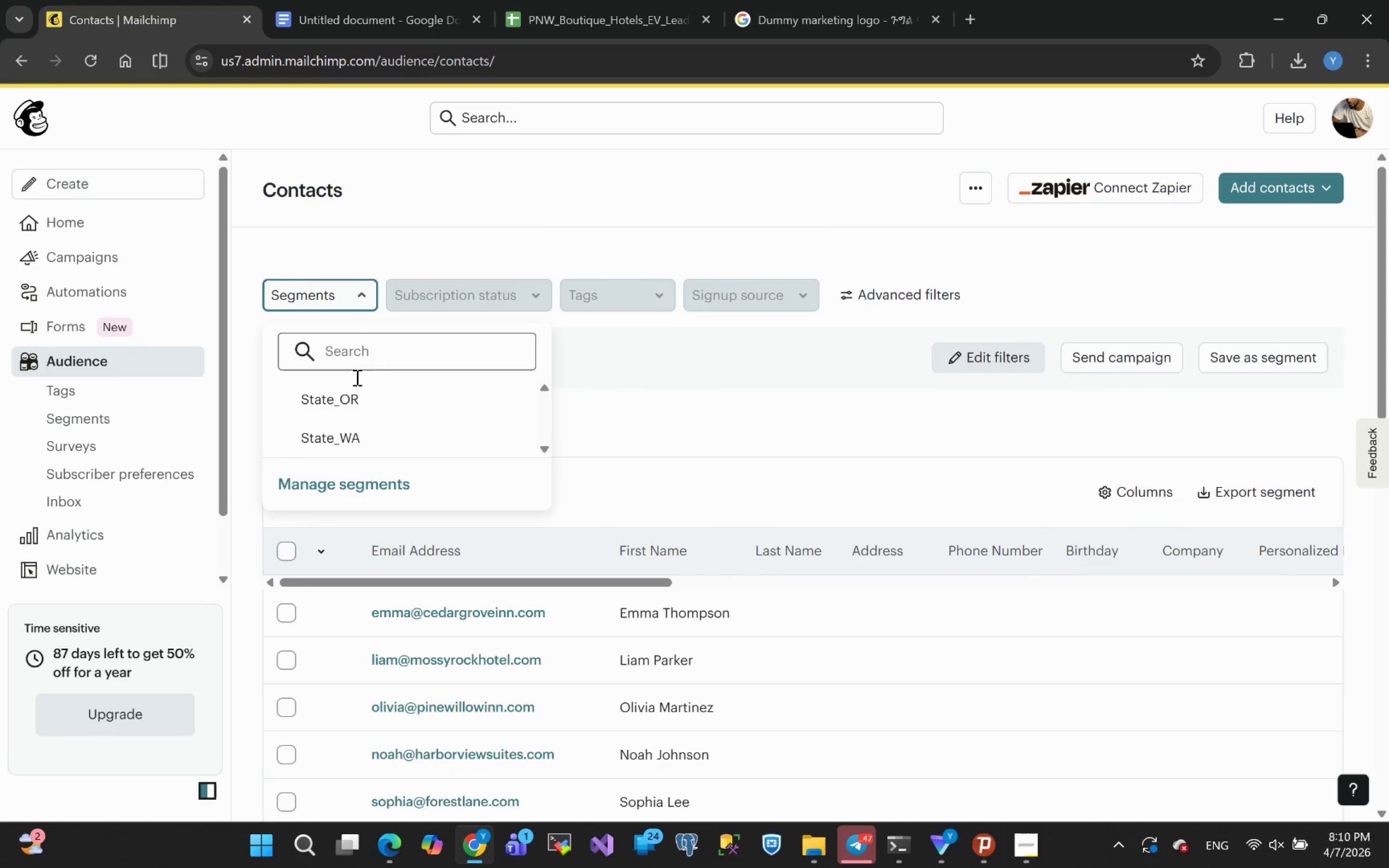 
scroll: coordinate [358, 434], scroll_direction: up, amount: 1.0
 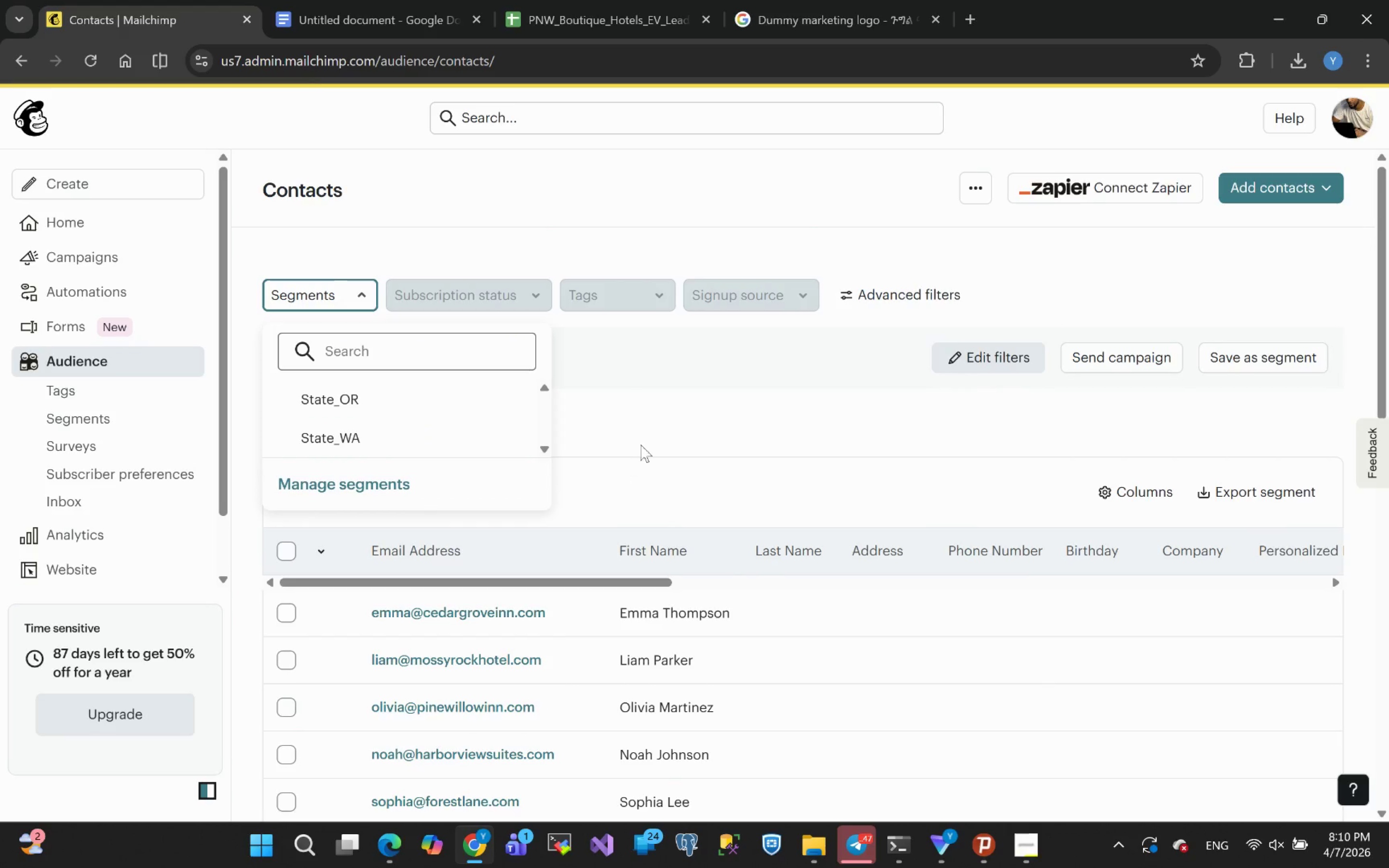 
scroll: coordinate [1155, 568], scroll_direction: down, amount: 20.0
 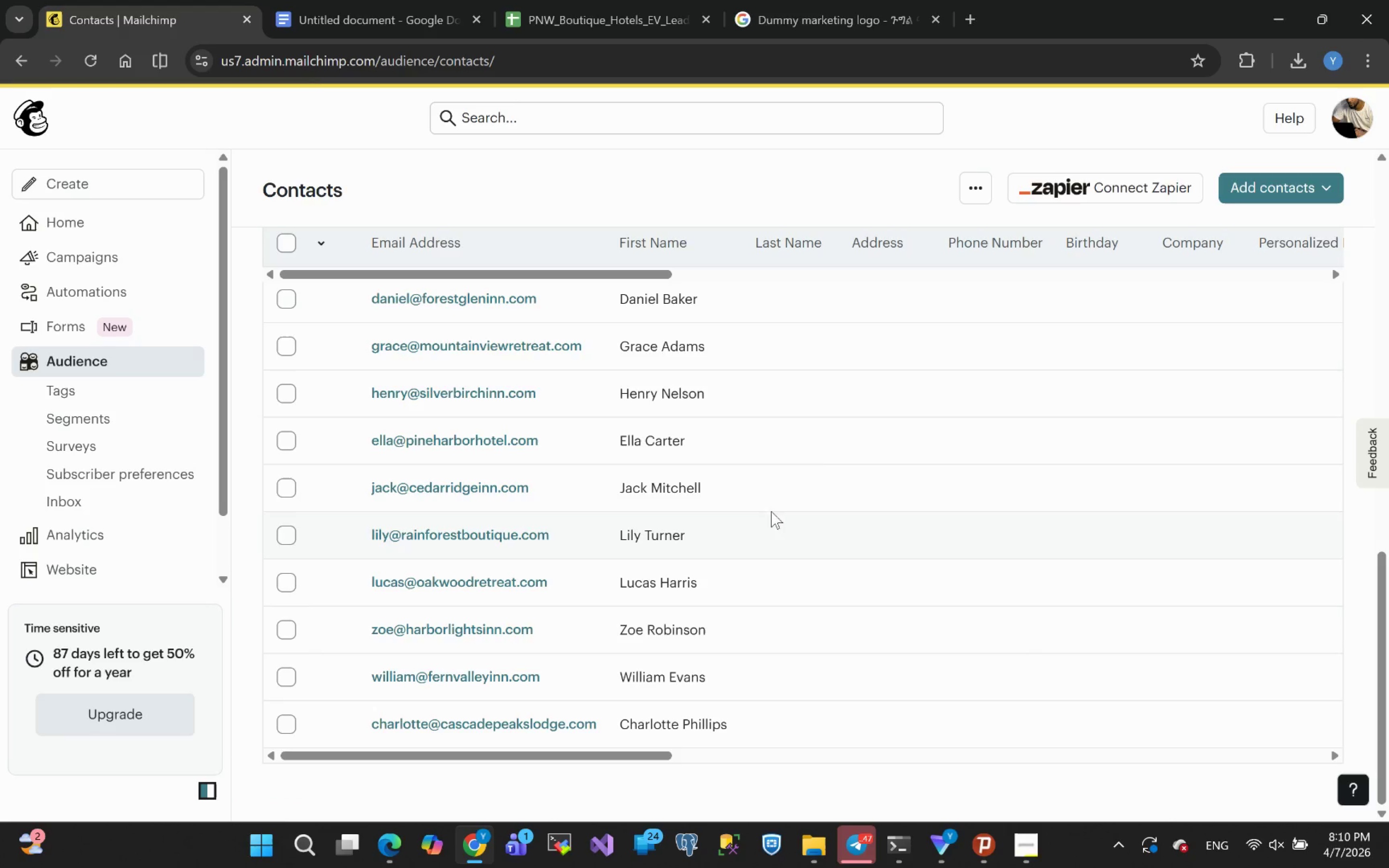 
scroll: coordinate [833, 450], scroll_direction: up, amount: 16.0
 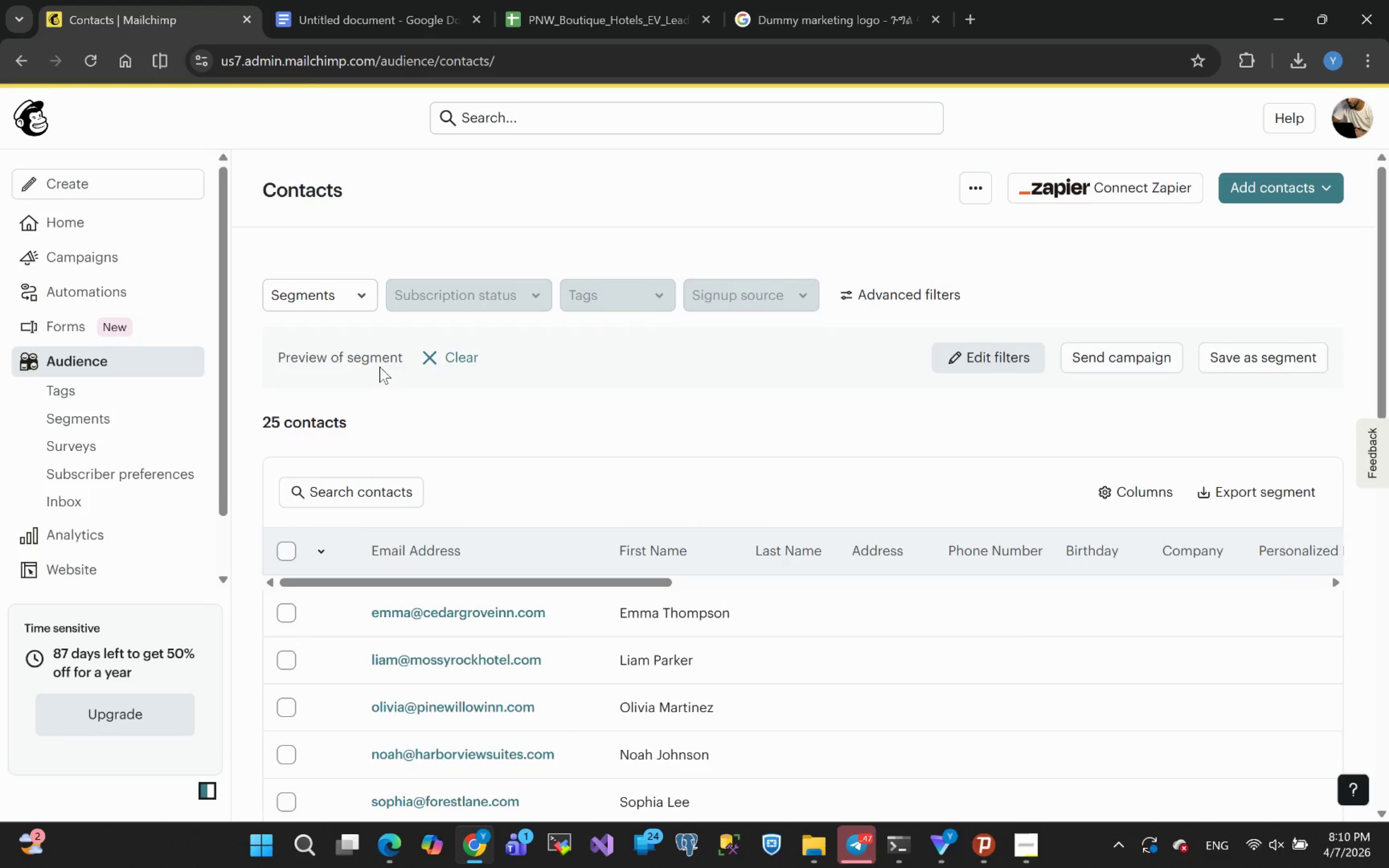 
scroll: coordinate [689, 633], scroll_direction: down, amount: 14.0
 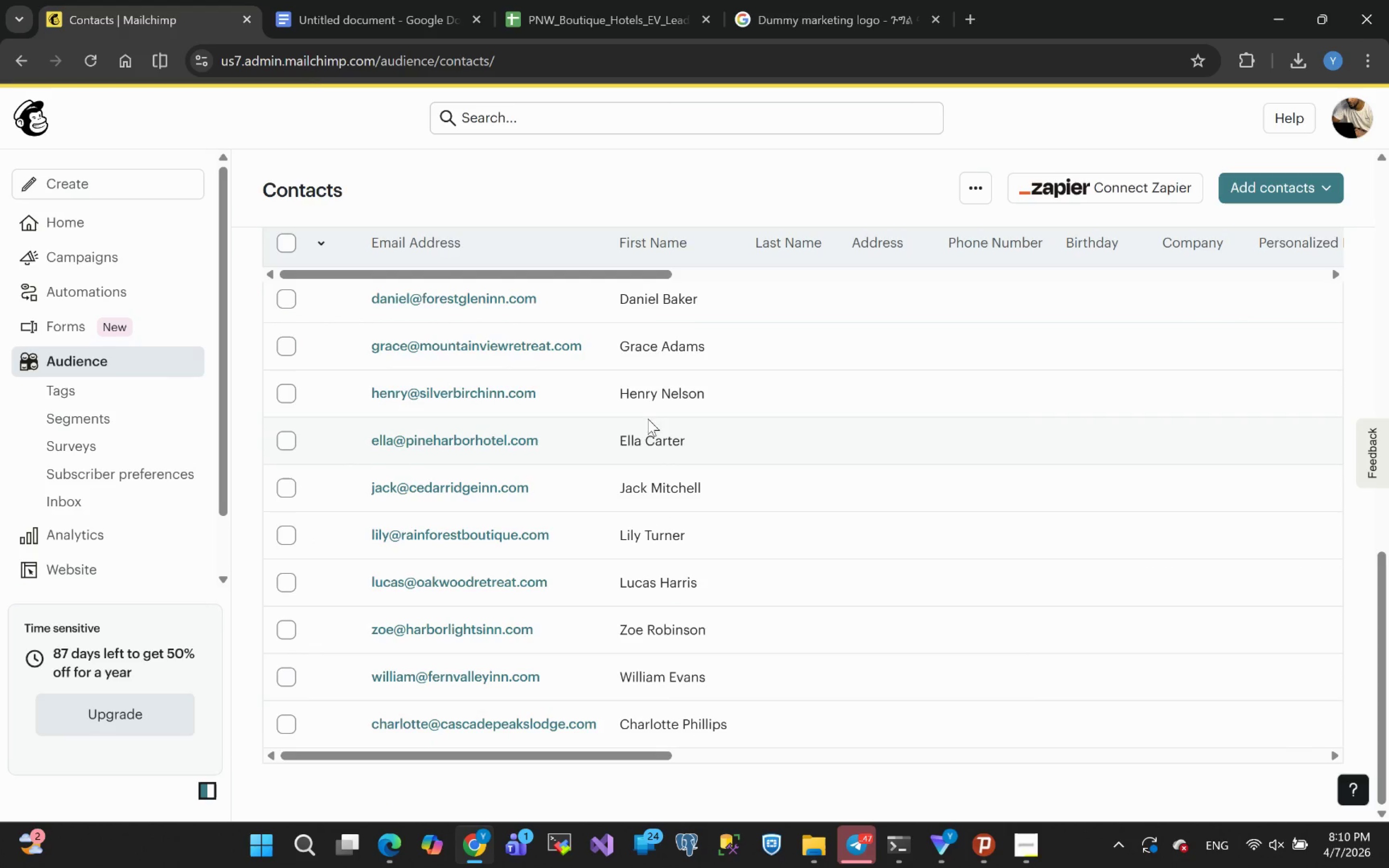 
scroll: coordinate [783, 426], scroll_direction: up, amount: 24.0
 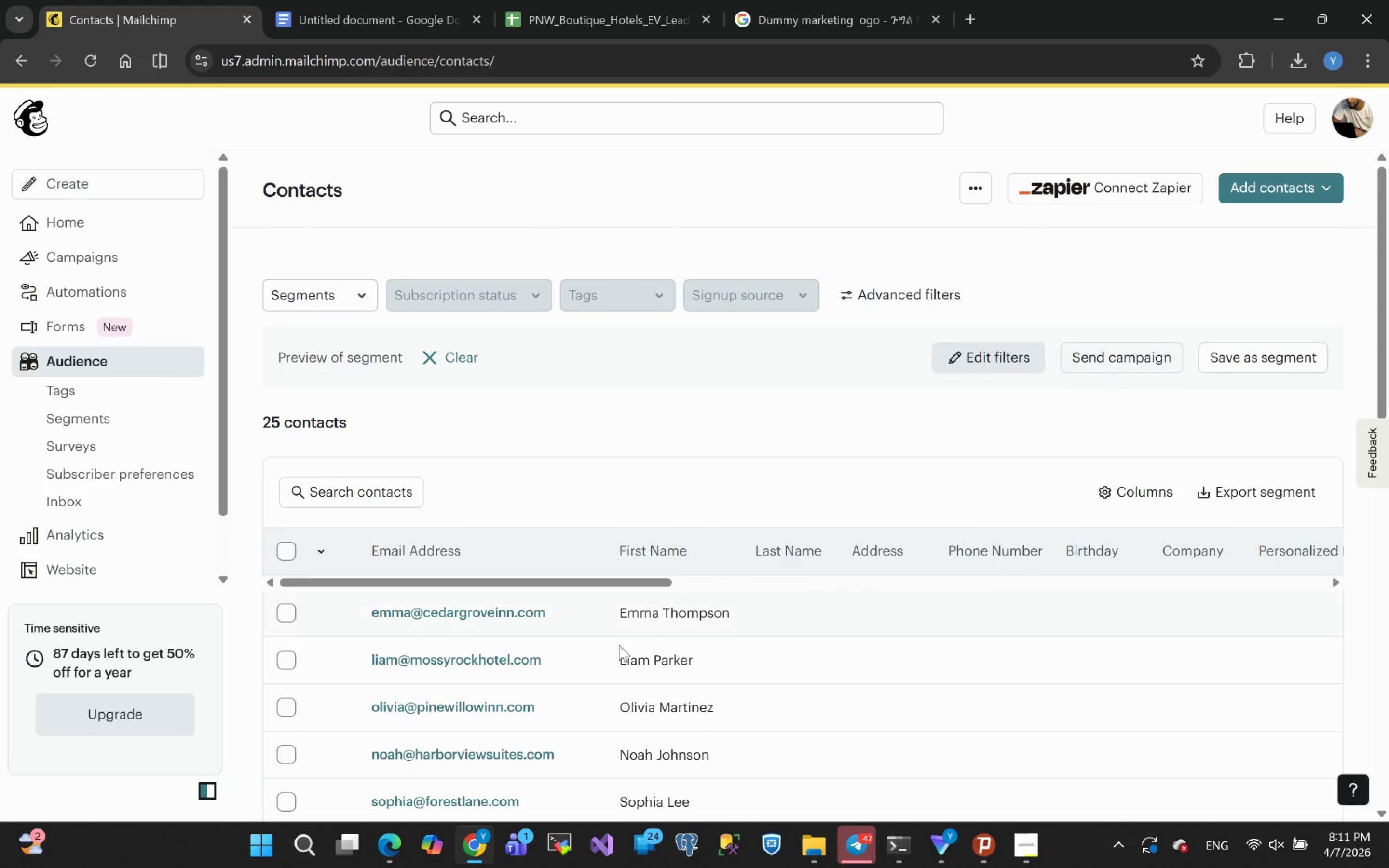 
left_click([282, 548])
 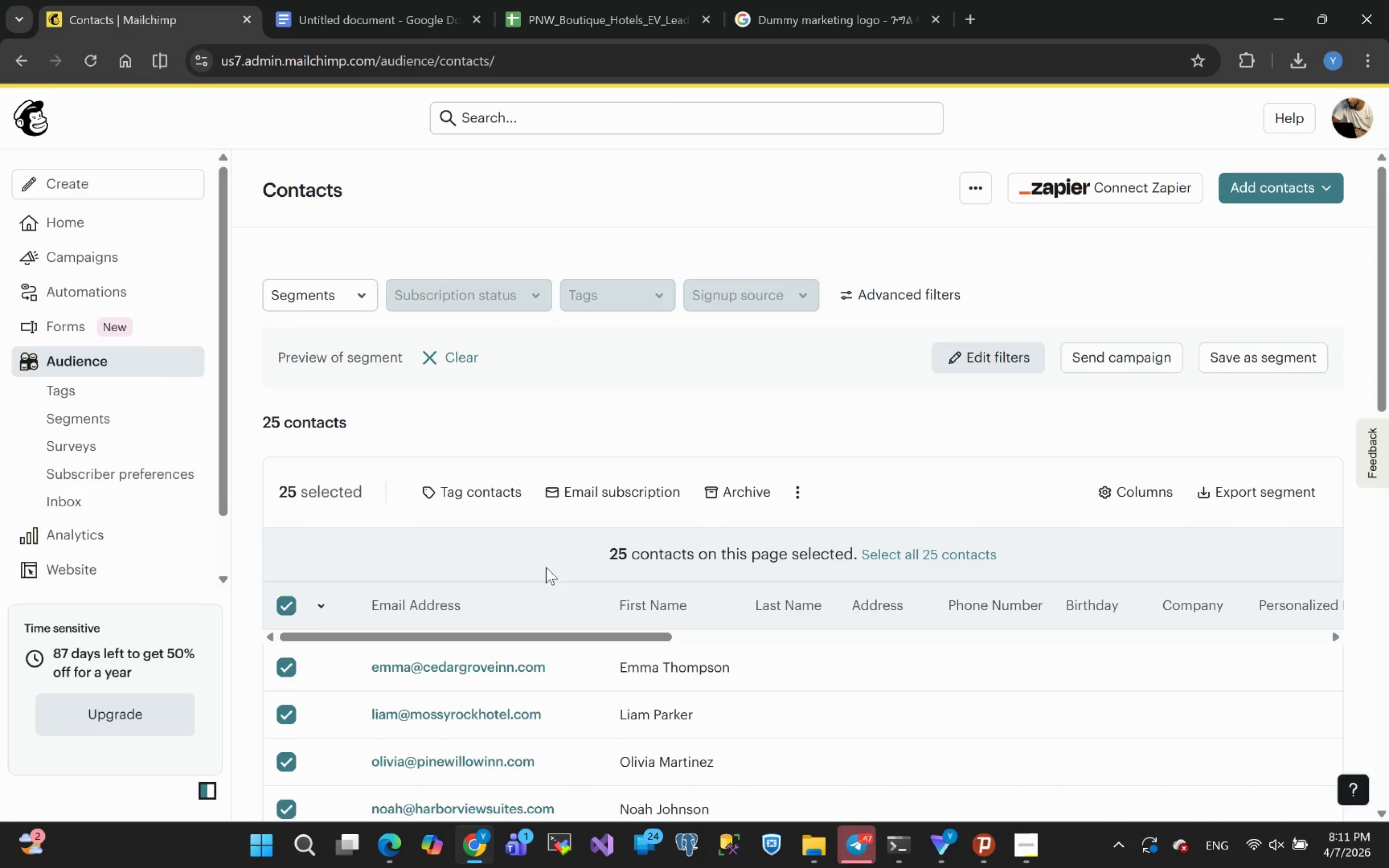 
wait(19.16)
 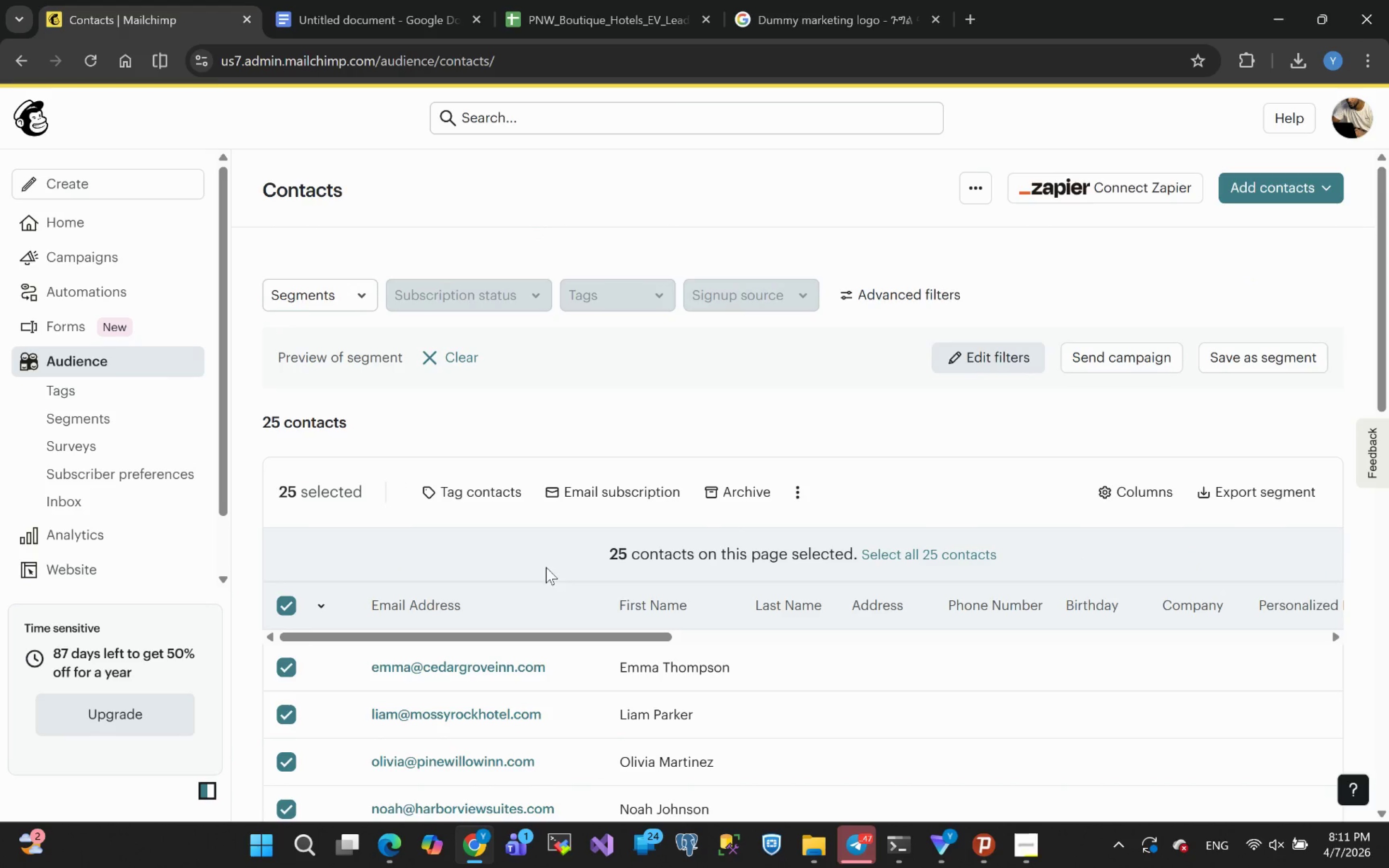 
scroll: coordinate [546, 567], scroll_direction: up, amount: 1.0
 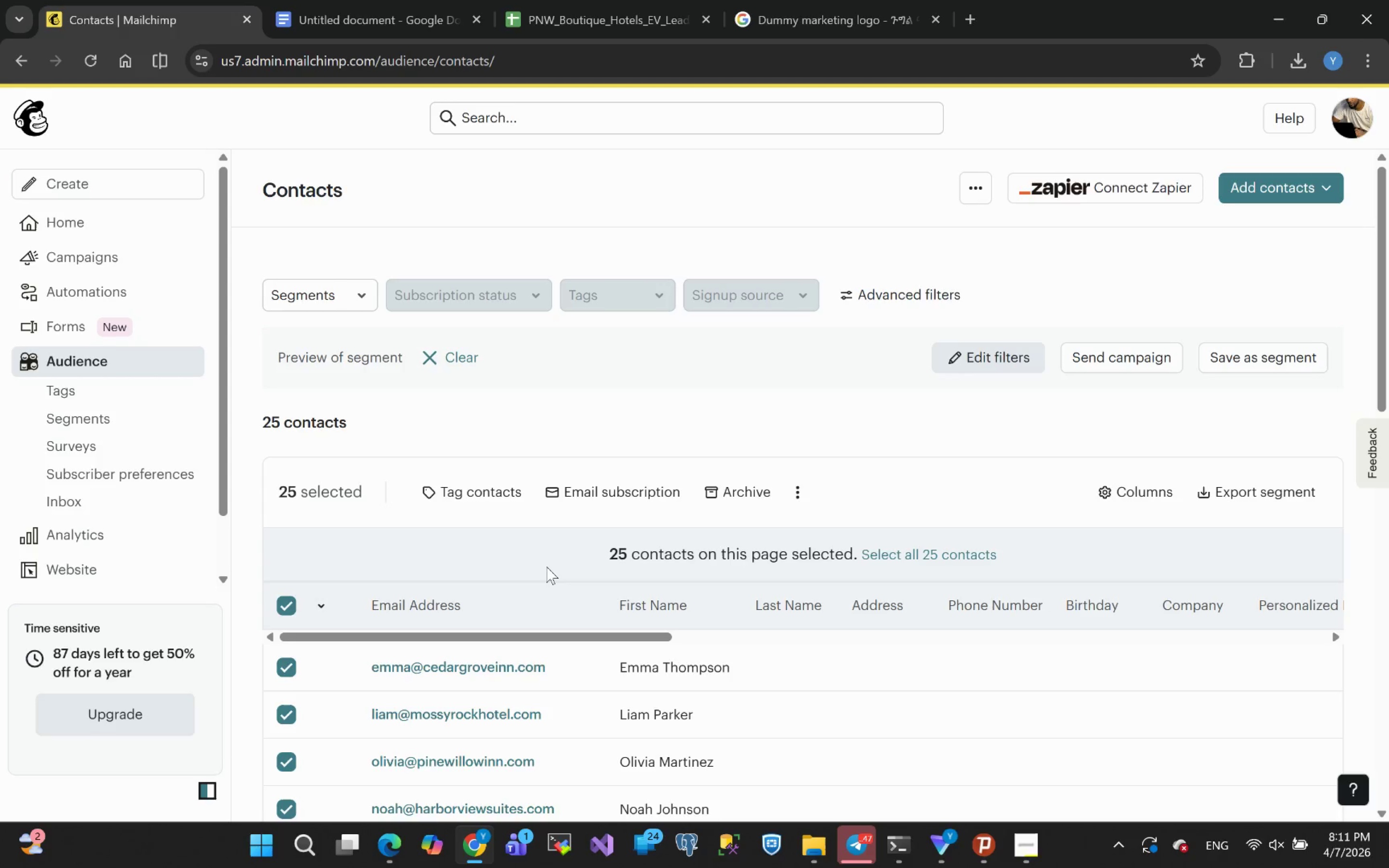 
wait(5.02)
 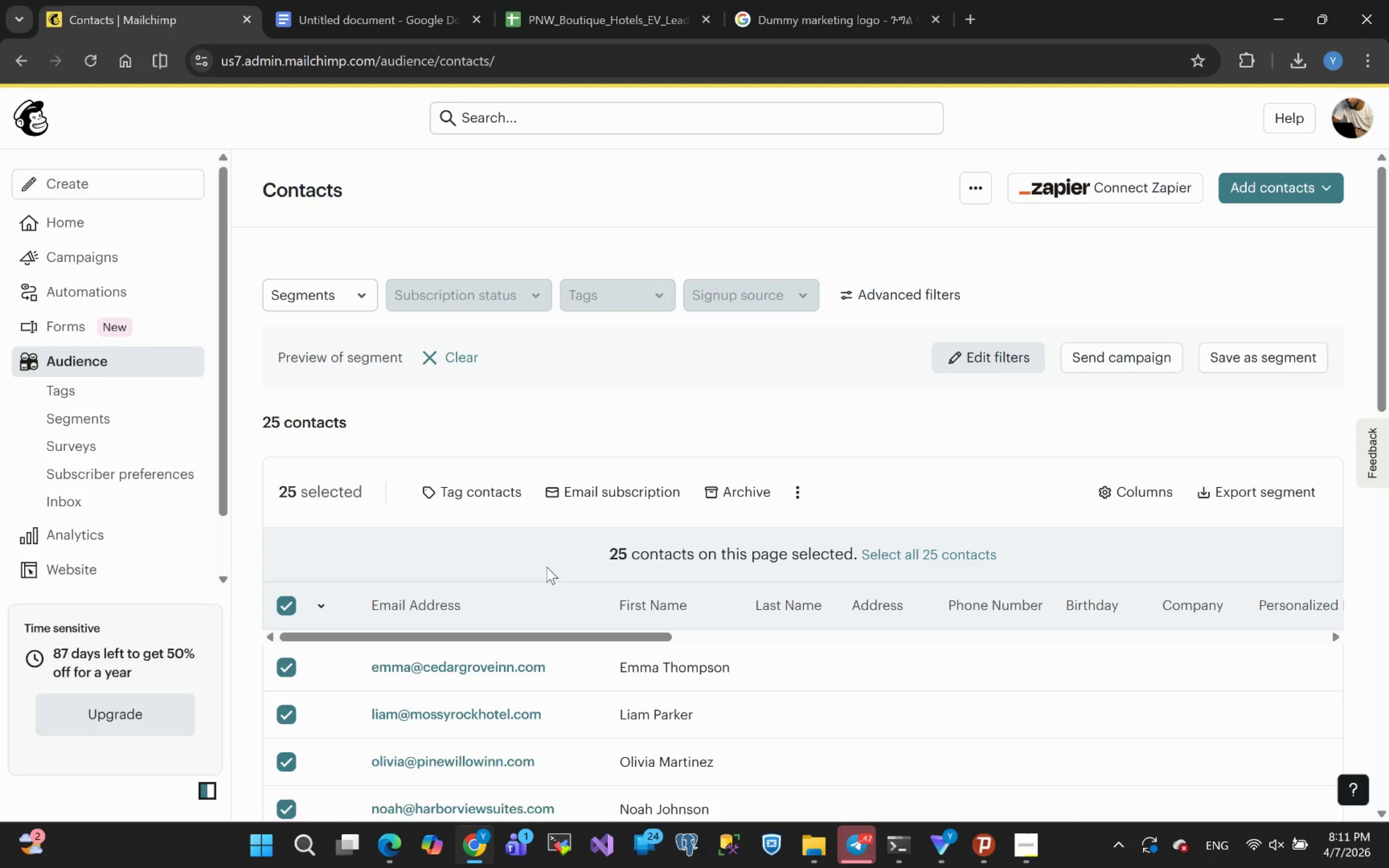 
scroll: coordinate [535, 567], scroll_direction: down, amount: 4.0
 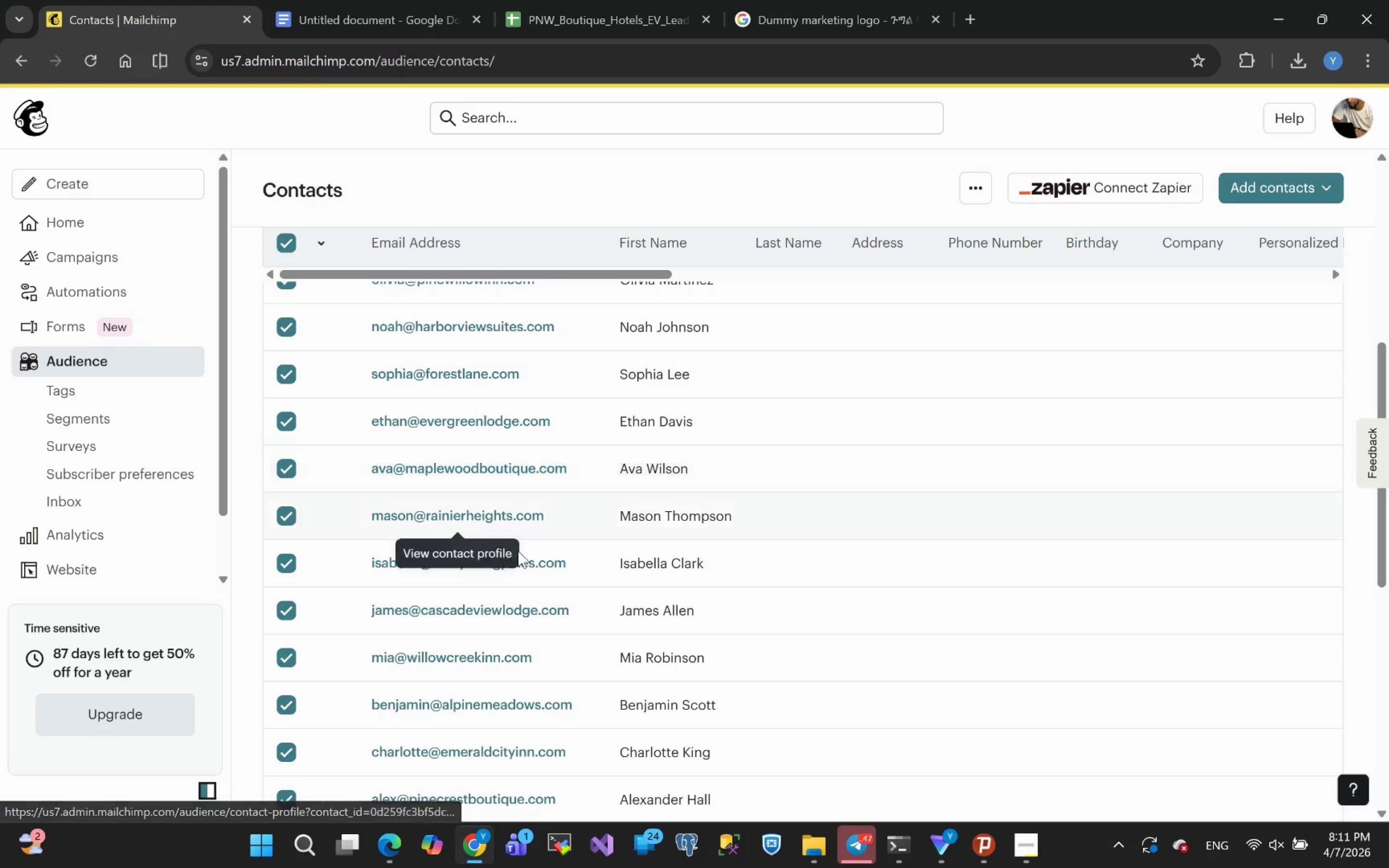 
scroll: coordinate [549, 537], scroll_direction: up, amount: 23.0
 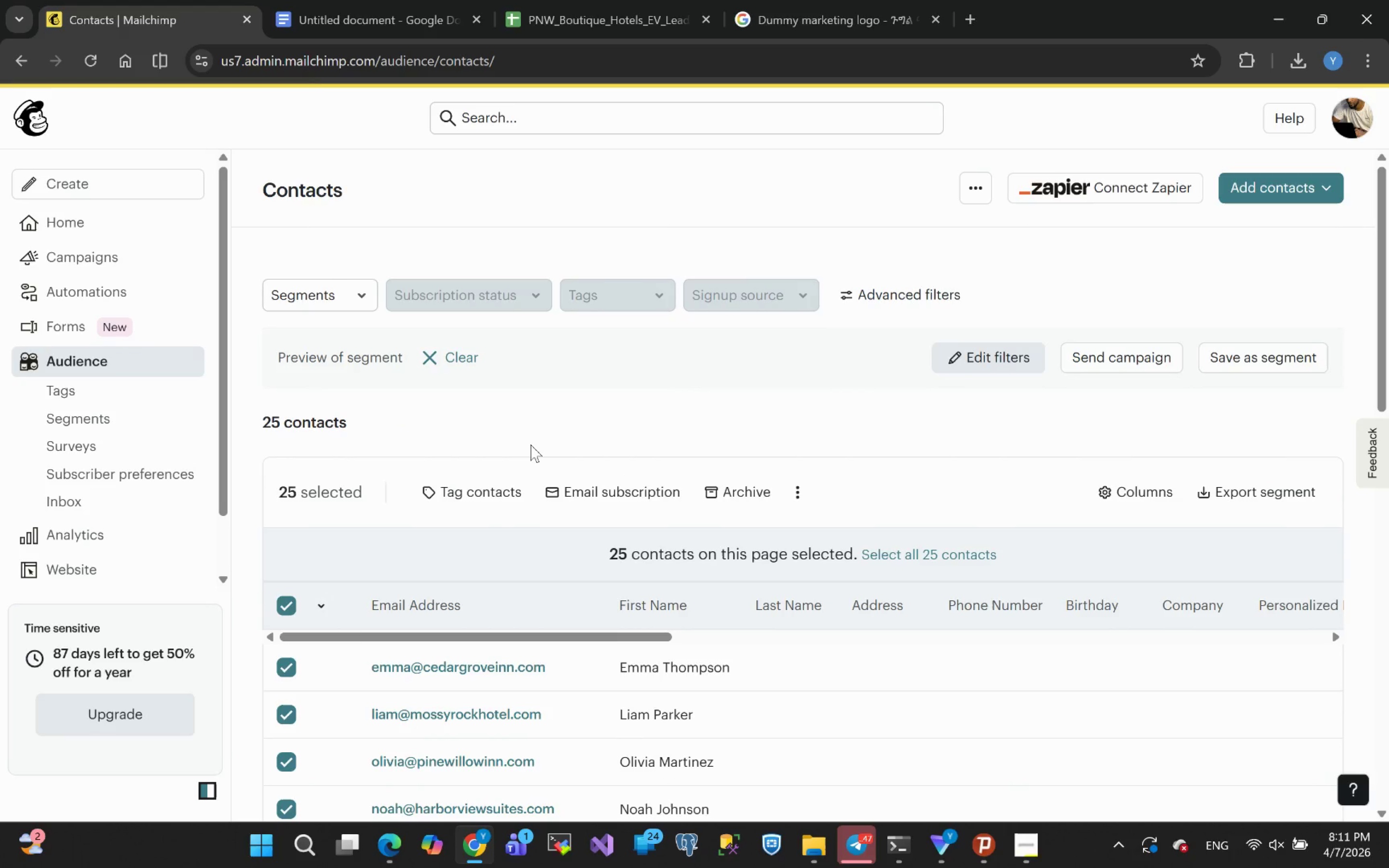 
wait(22.7)
 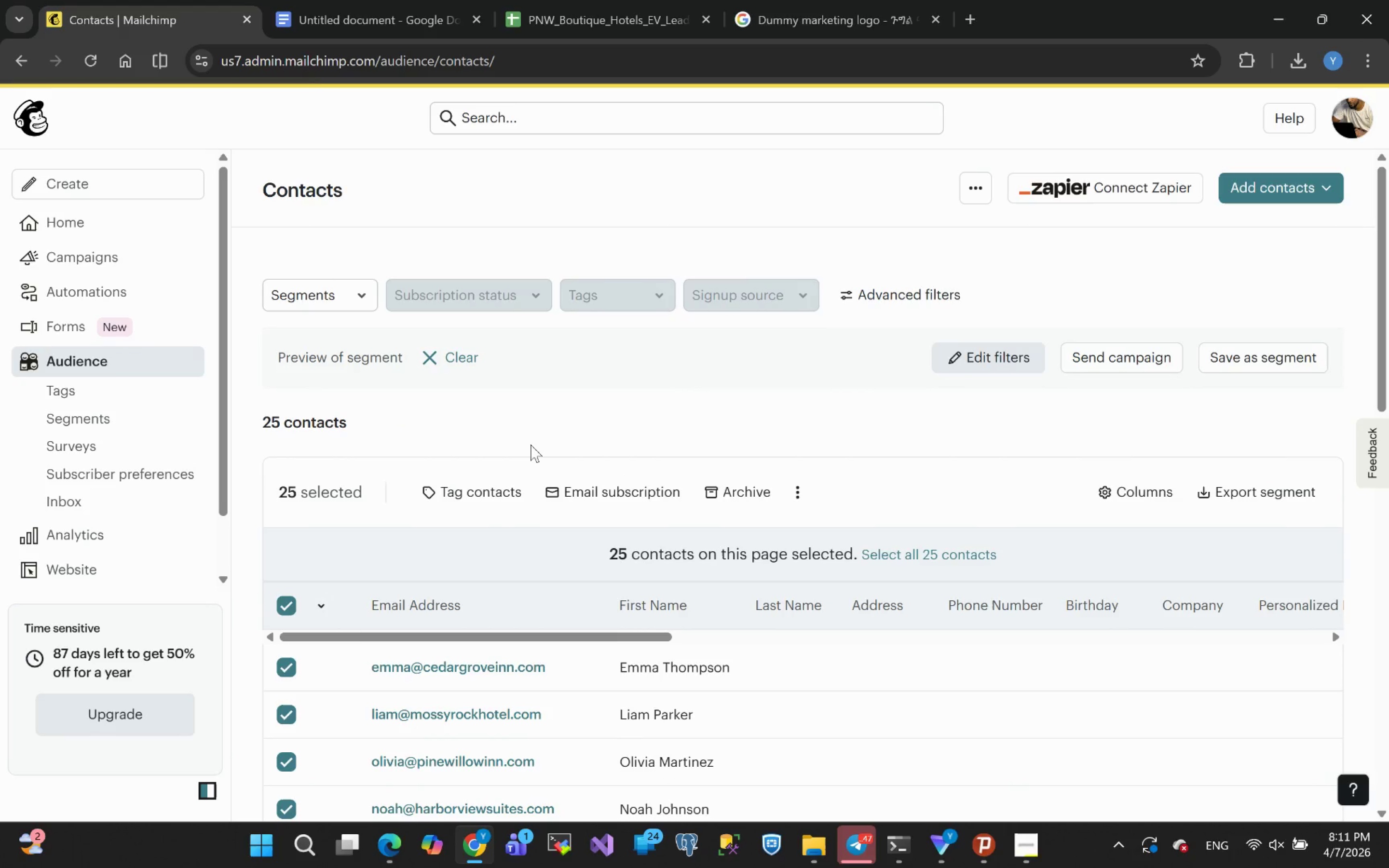 
scroll: coordinate [809, 588], scroll_direction: down, amount: 11.0
 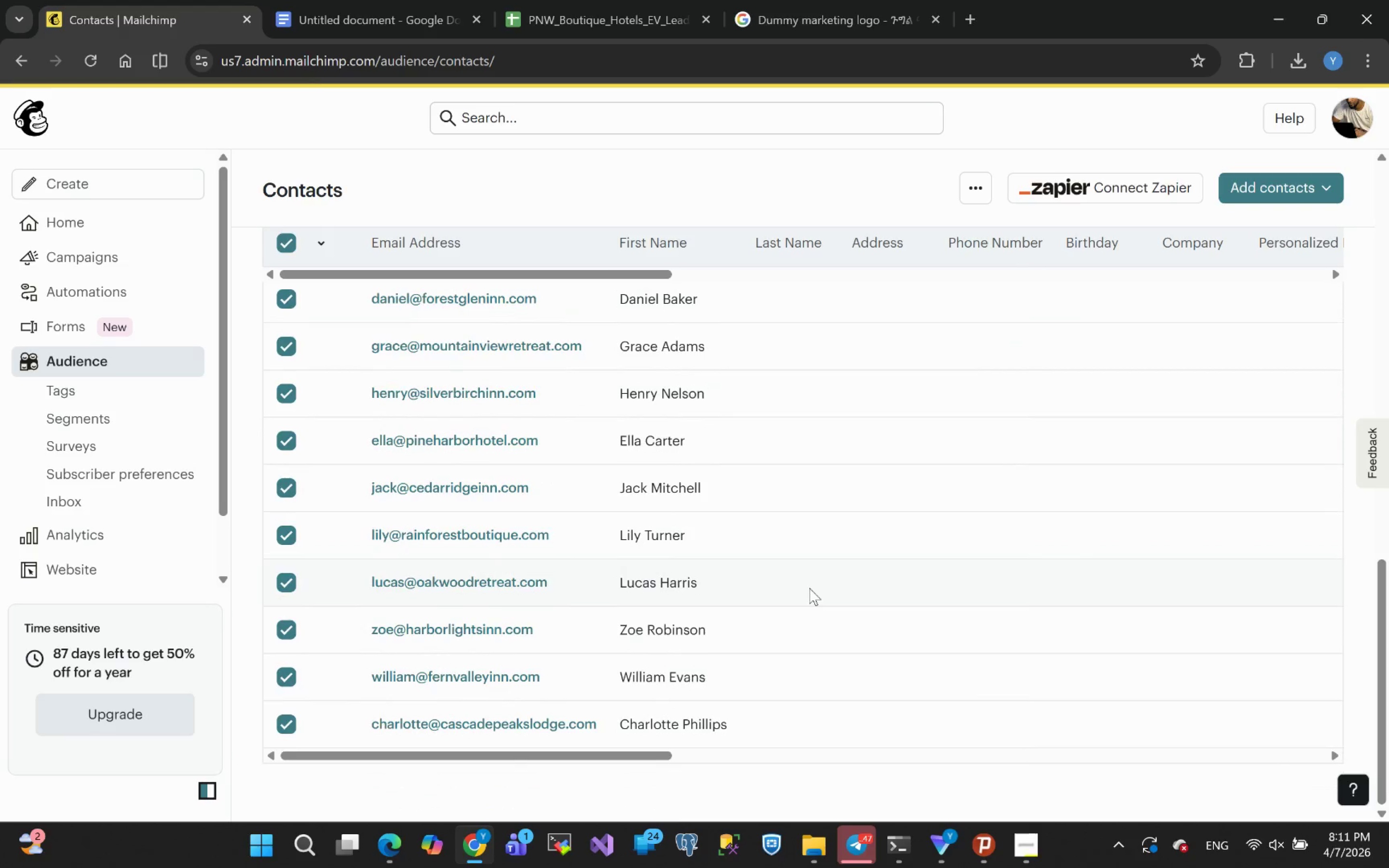 
scroll: coordinate [809, 588], scroll_direction: up, amount: 1.0
 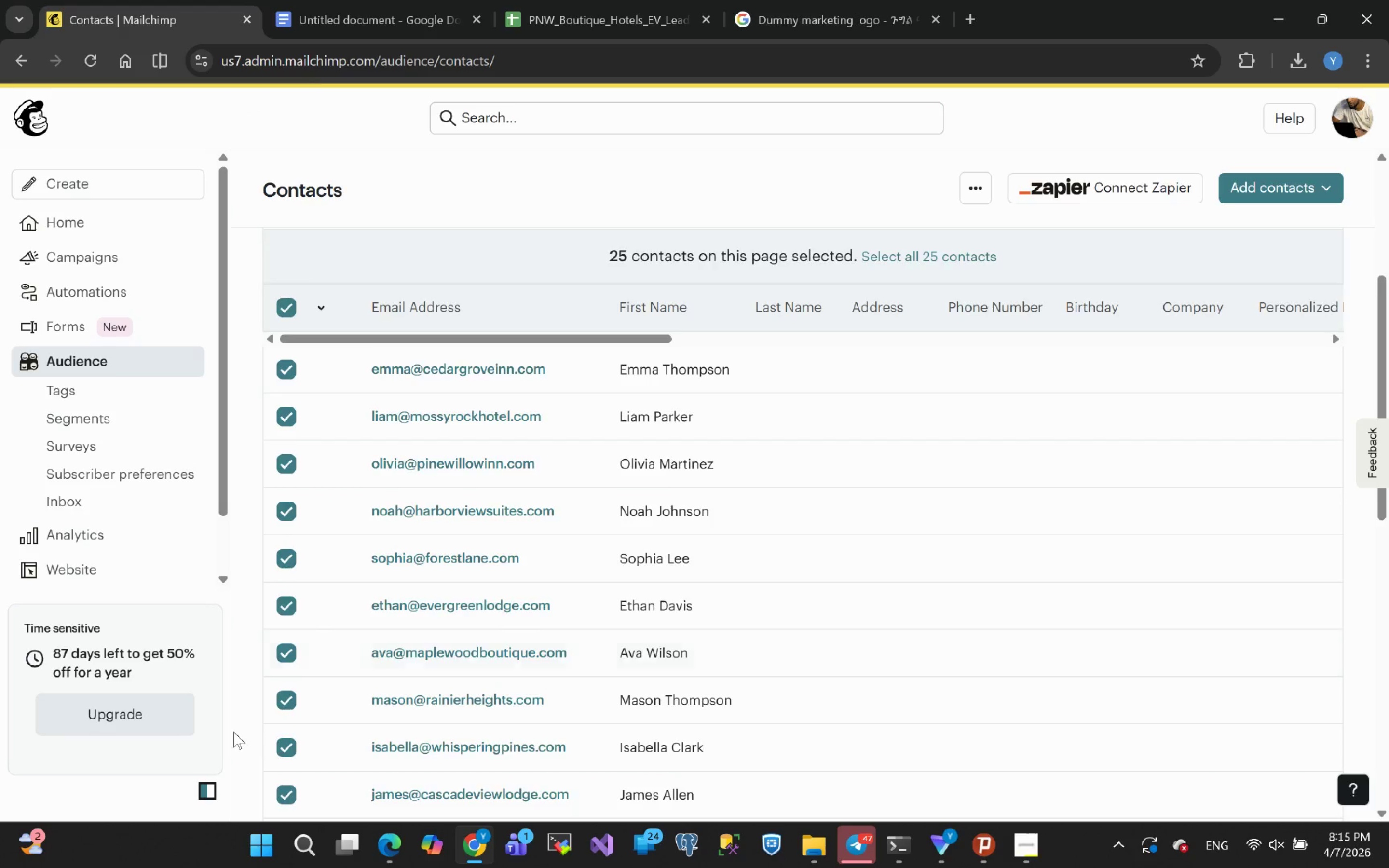 
wait(212.77)
 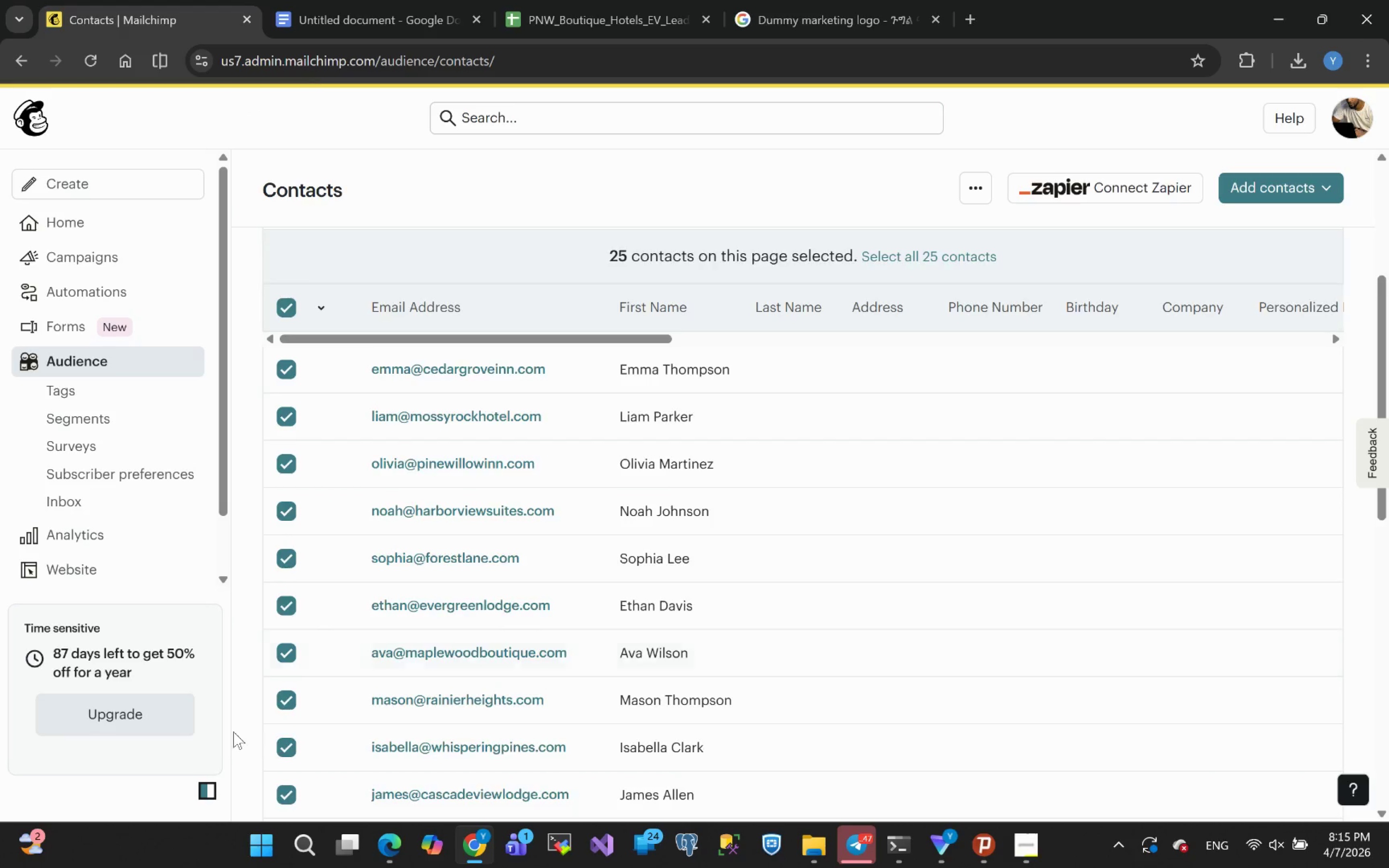 
scroll: coordinate [163, 265], scroll_direction: up, amount: 9.0
 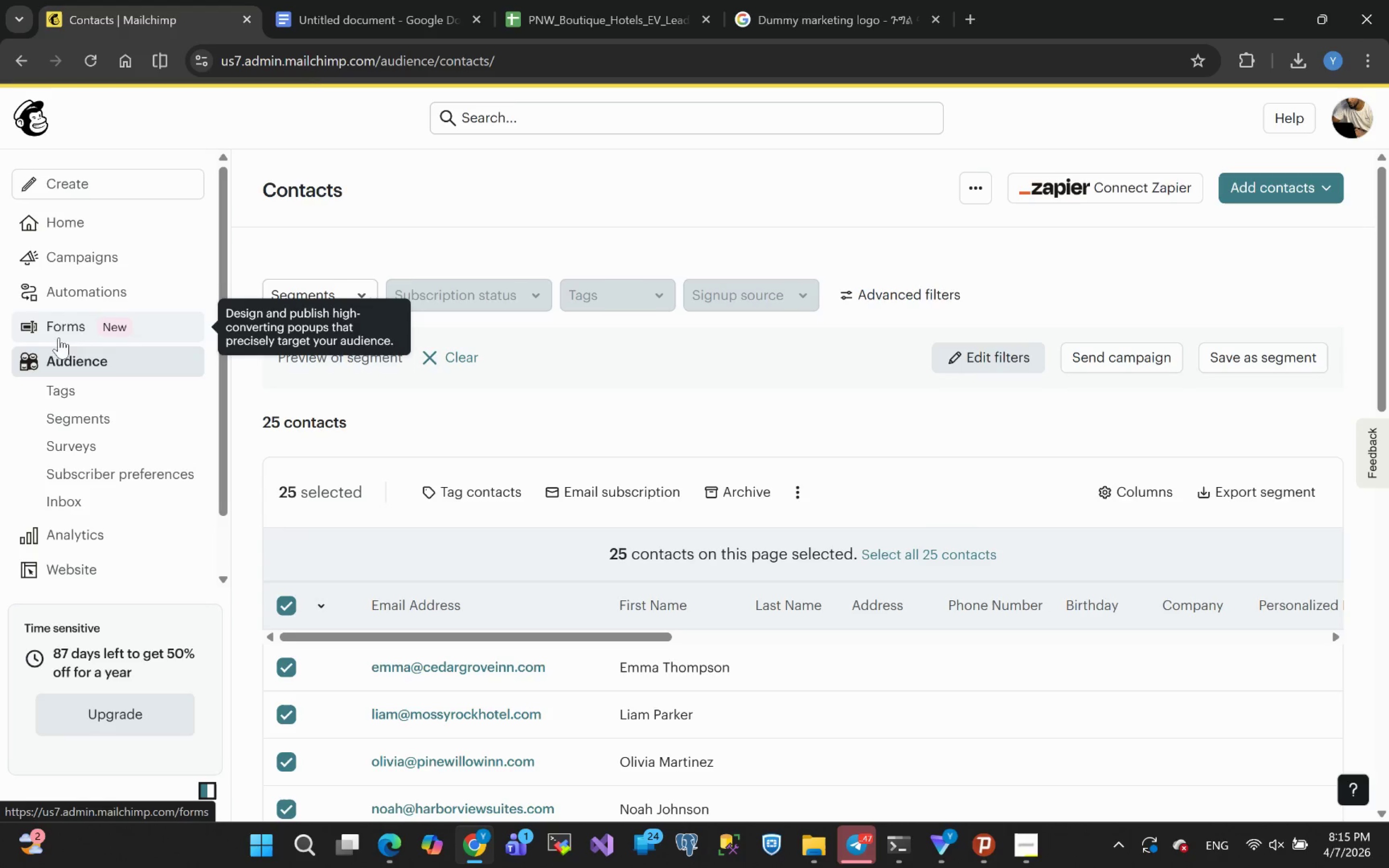 
left_click([85, 261])
 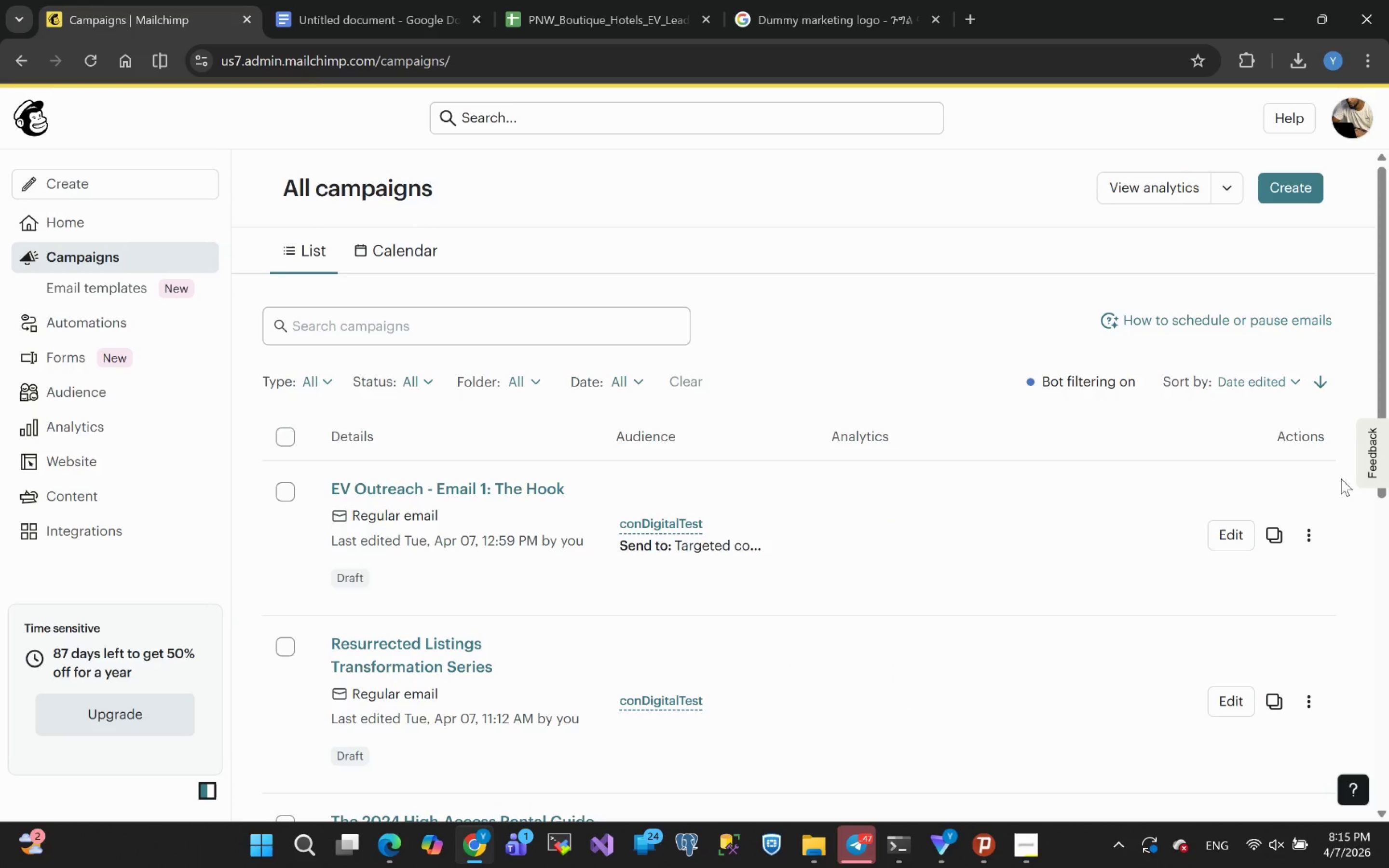 
wait(5.86)
 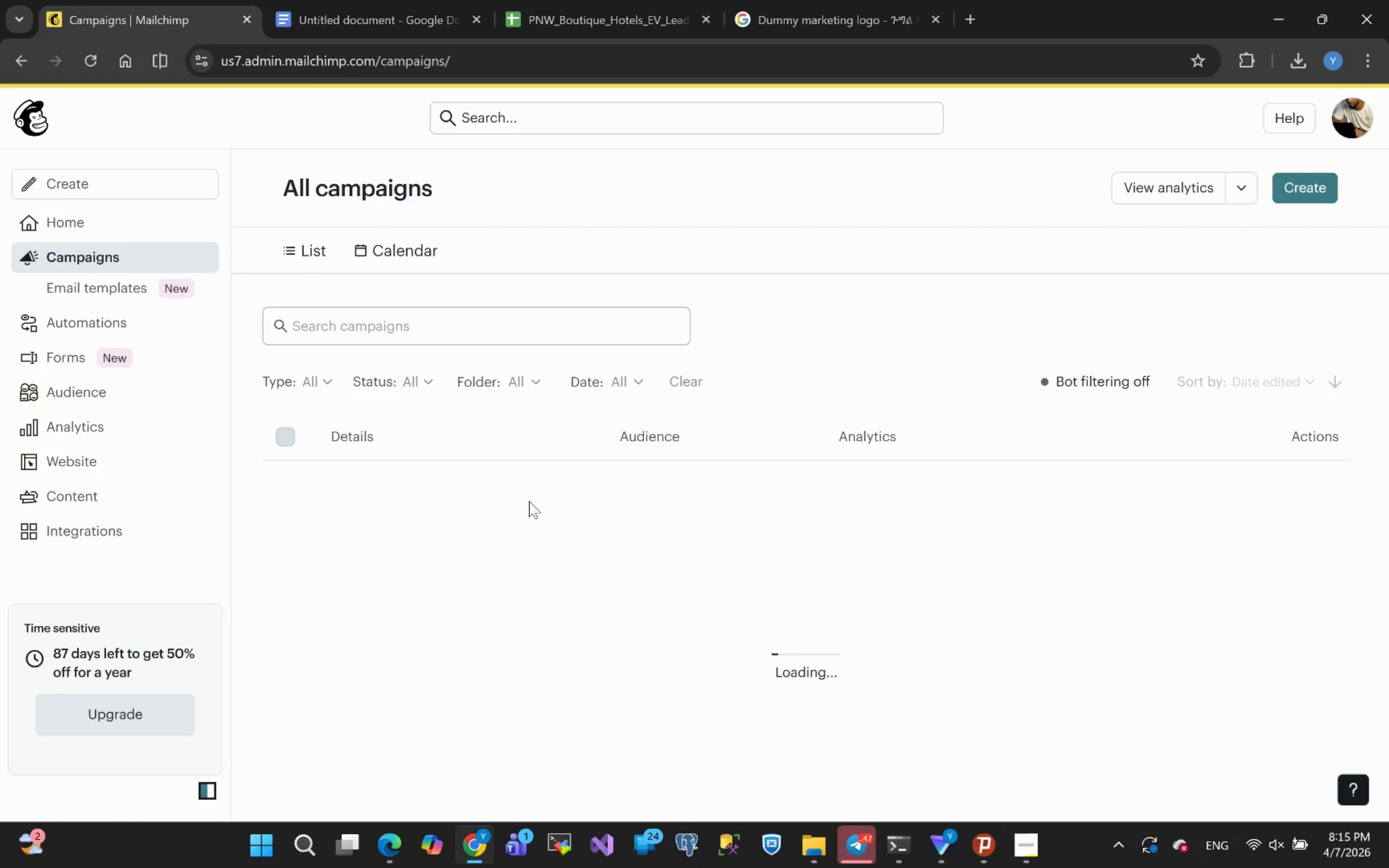 
left_click([1228, 529])
 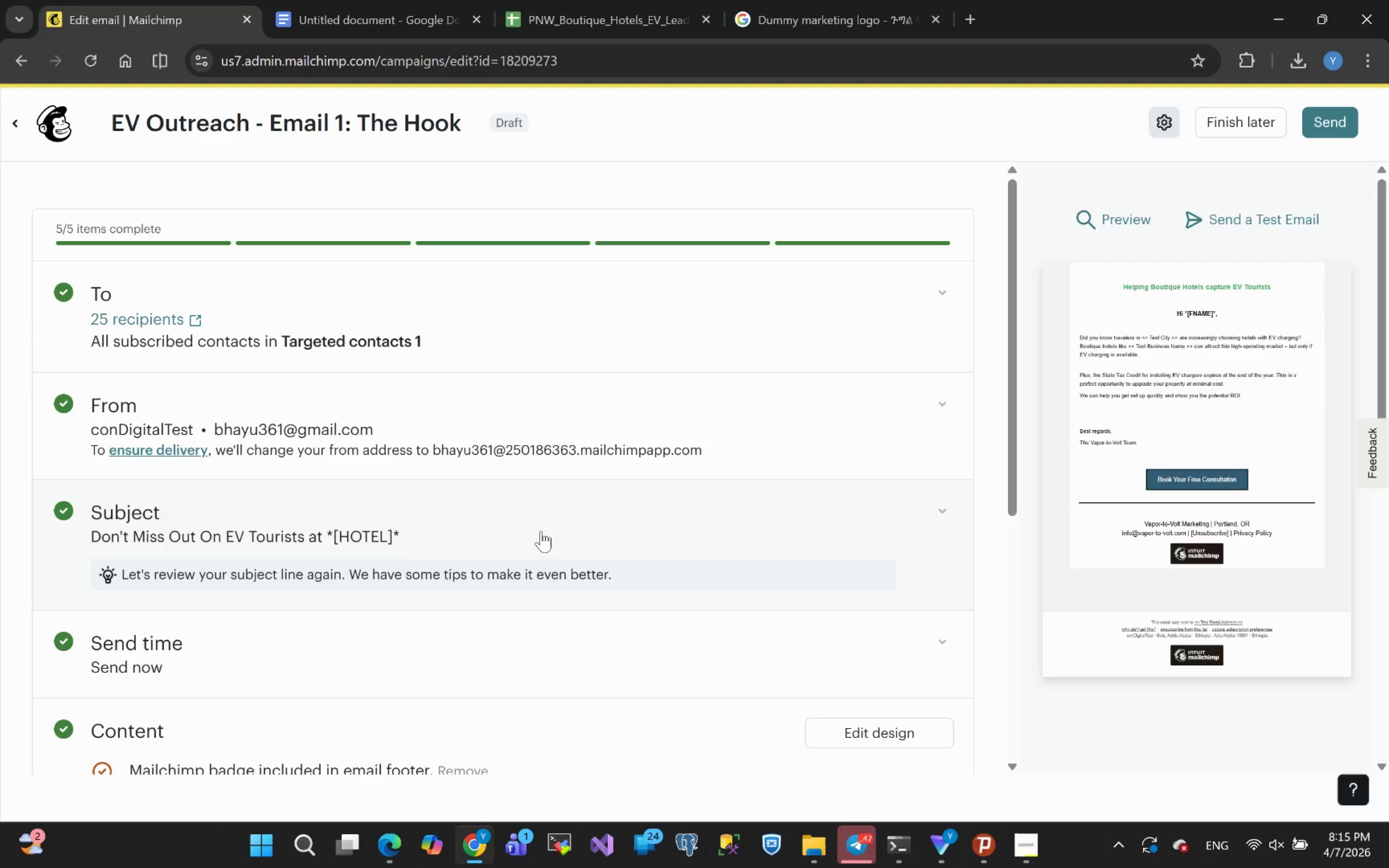 
scroll: coordinate [801, 507], scroll_direction: down, amount: 3.0
 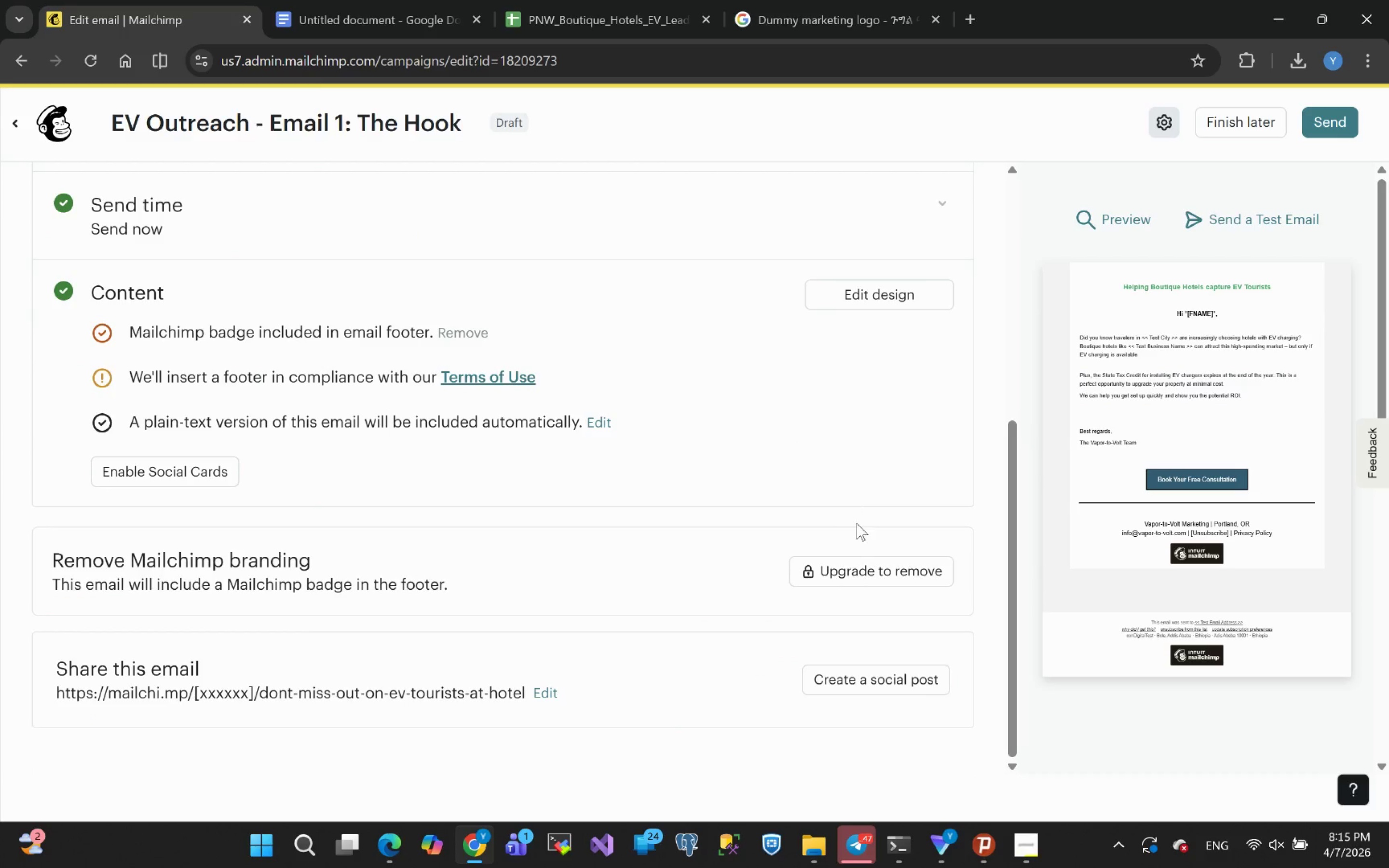 
scroll: coordinate [856, 517], scroll_direction: up, amount: 2.0
 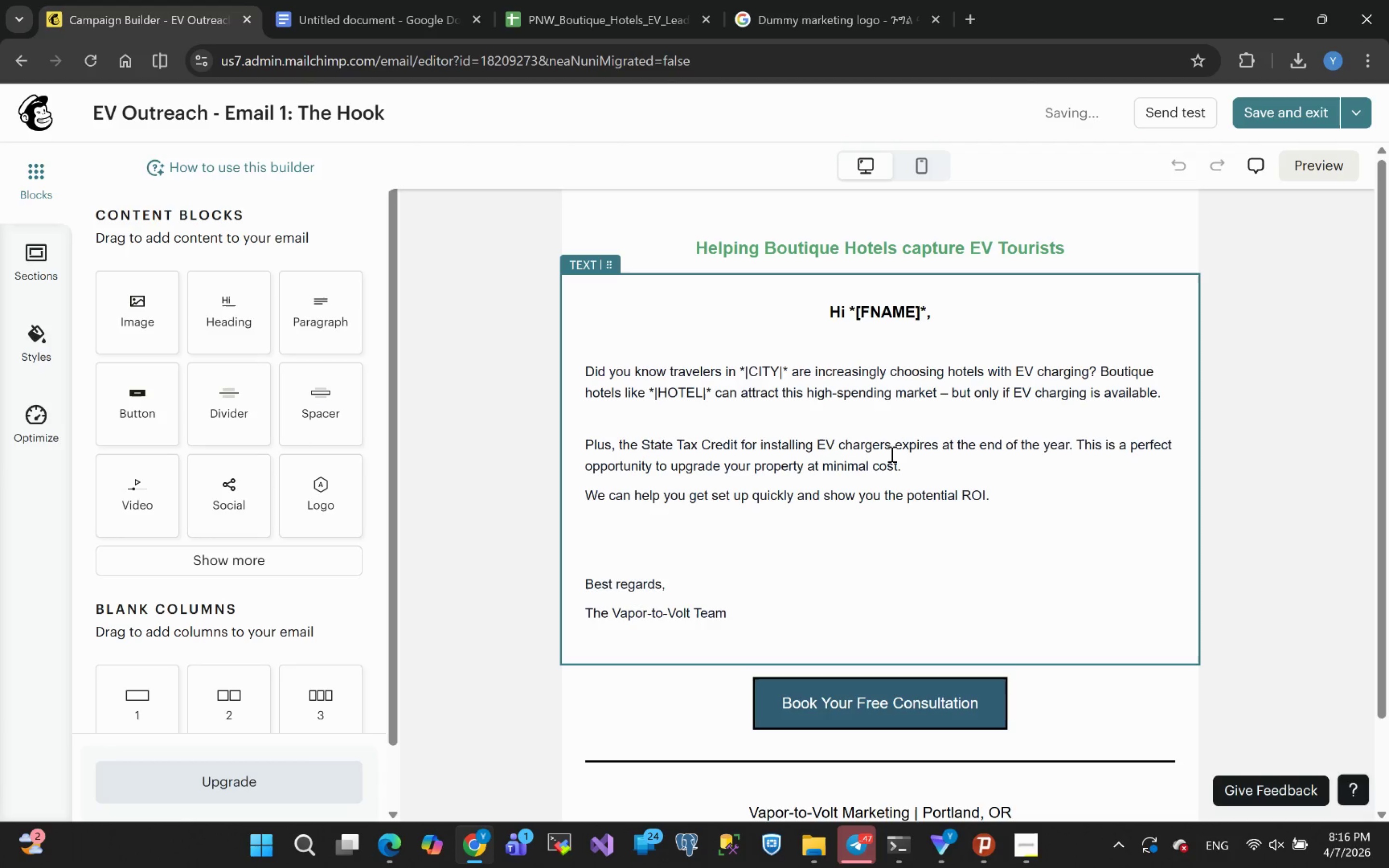 
wait(15.15)
 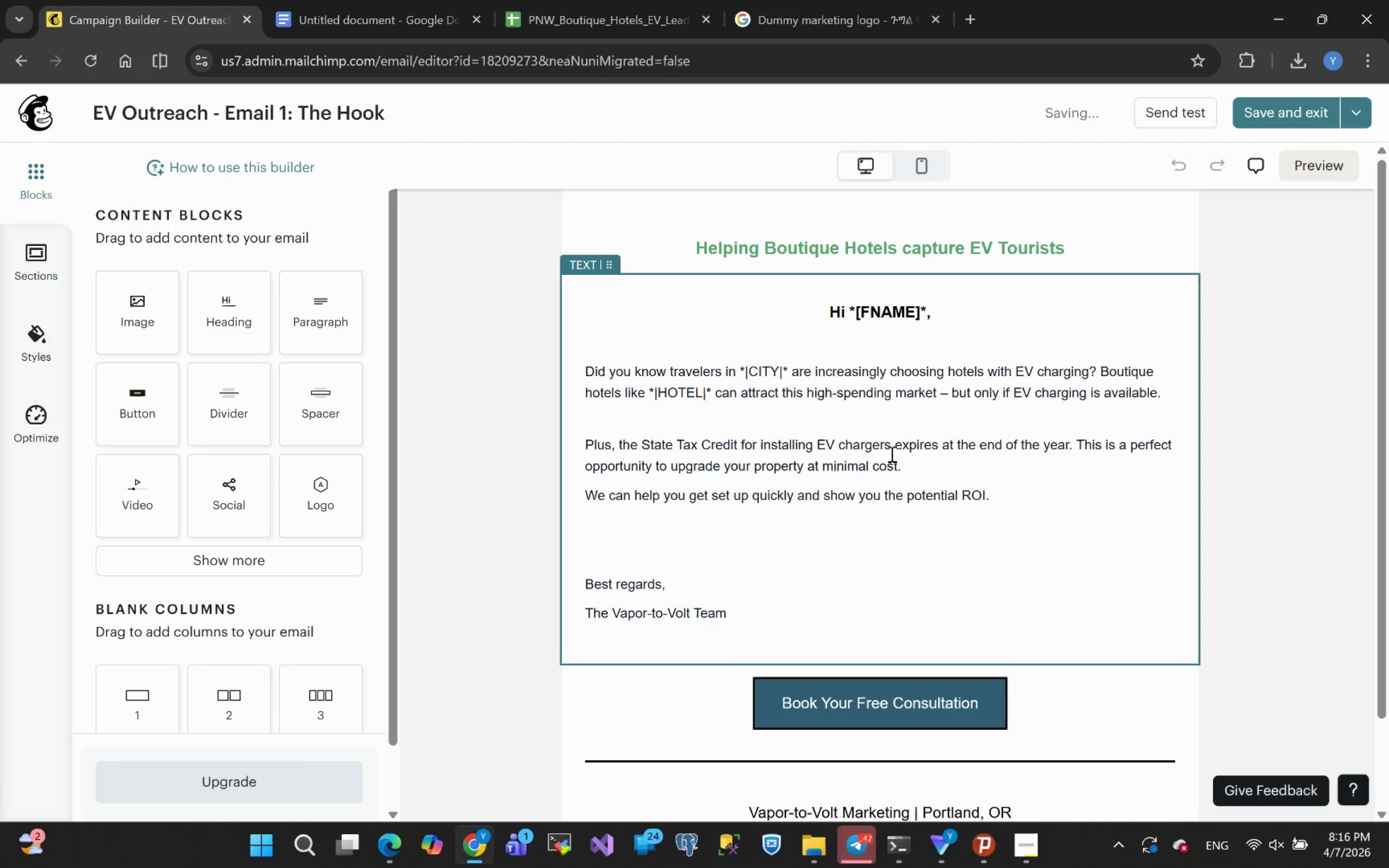 
left_click([1309, 163])
 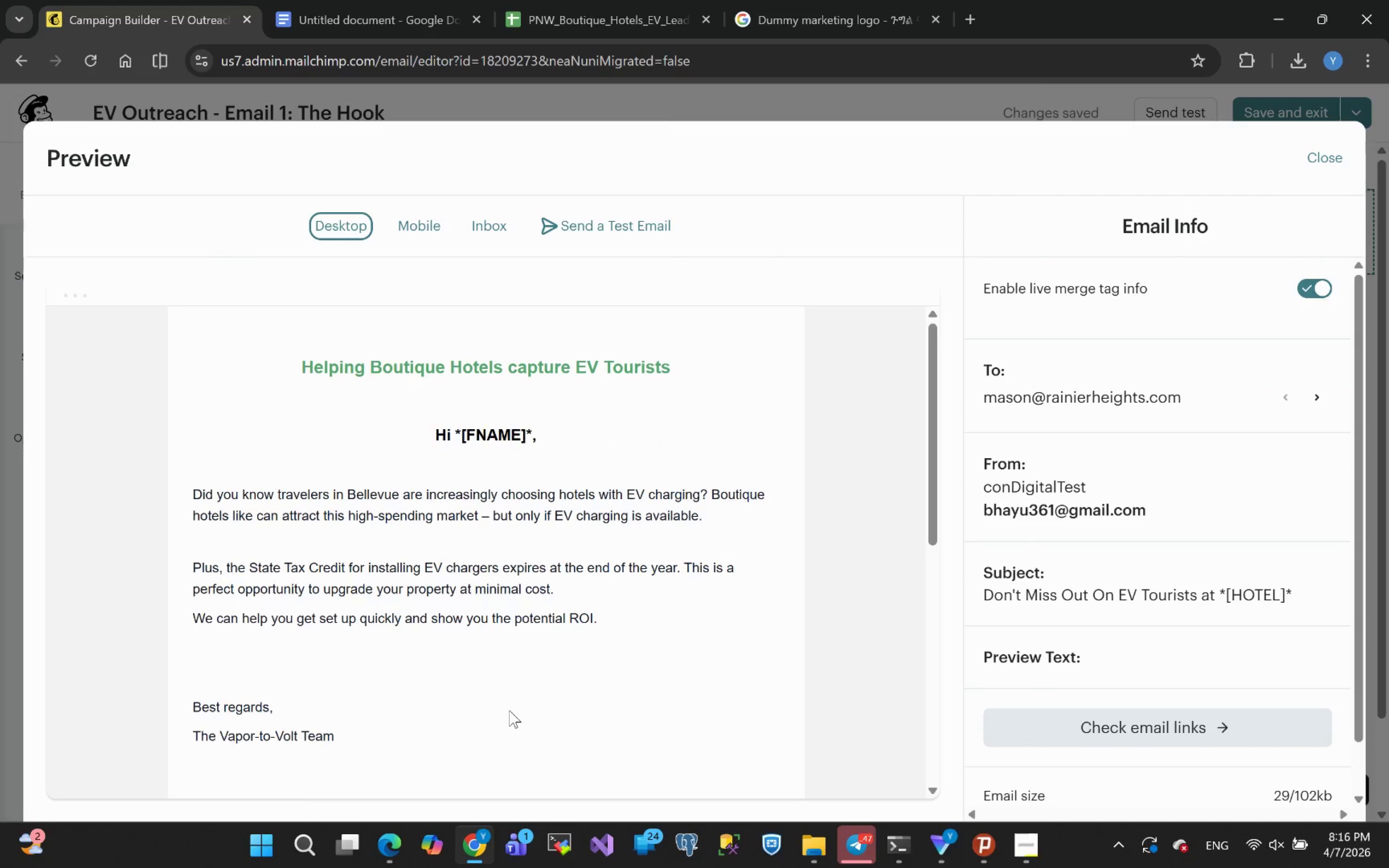 
wait(12.27)
 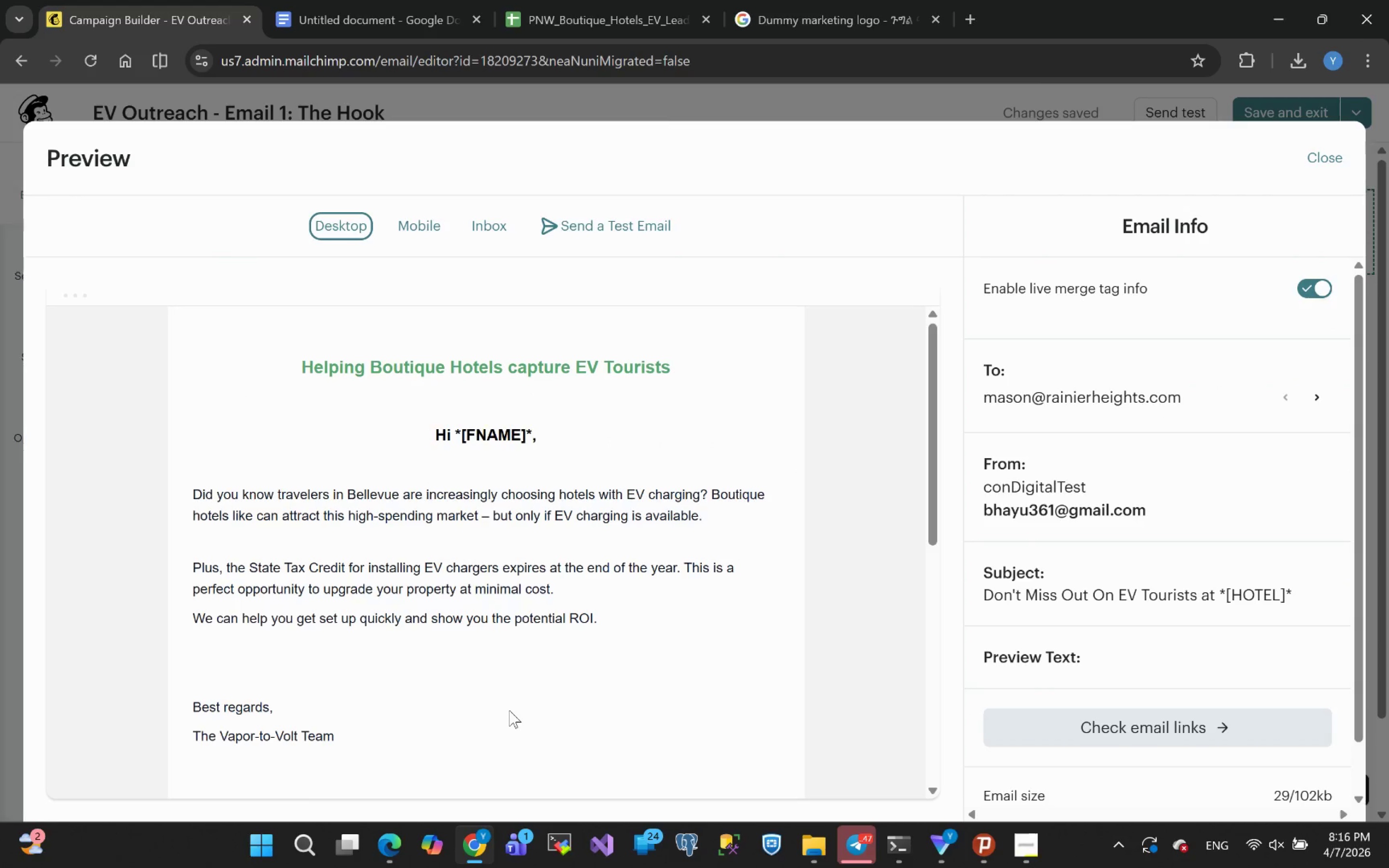 
double_click([375, 493])
 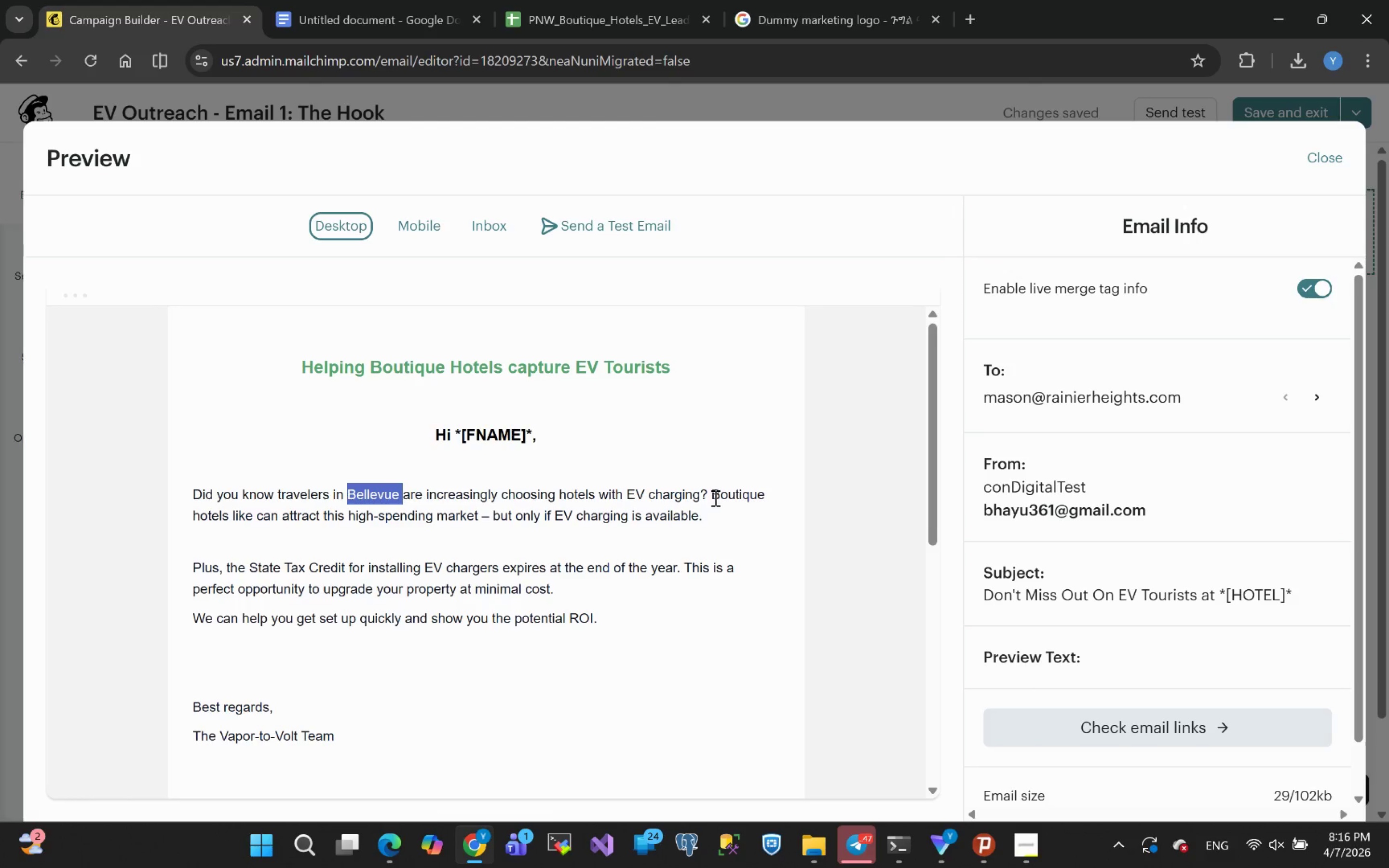 
left_click([674, 530])
 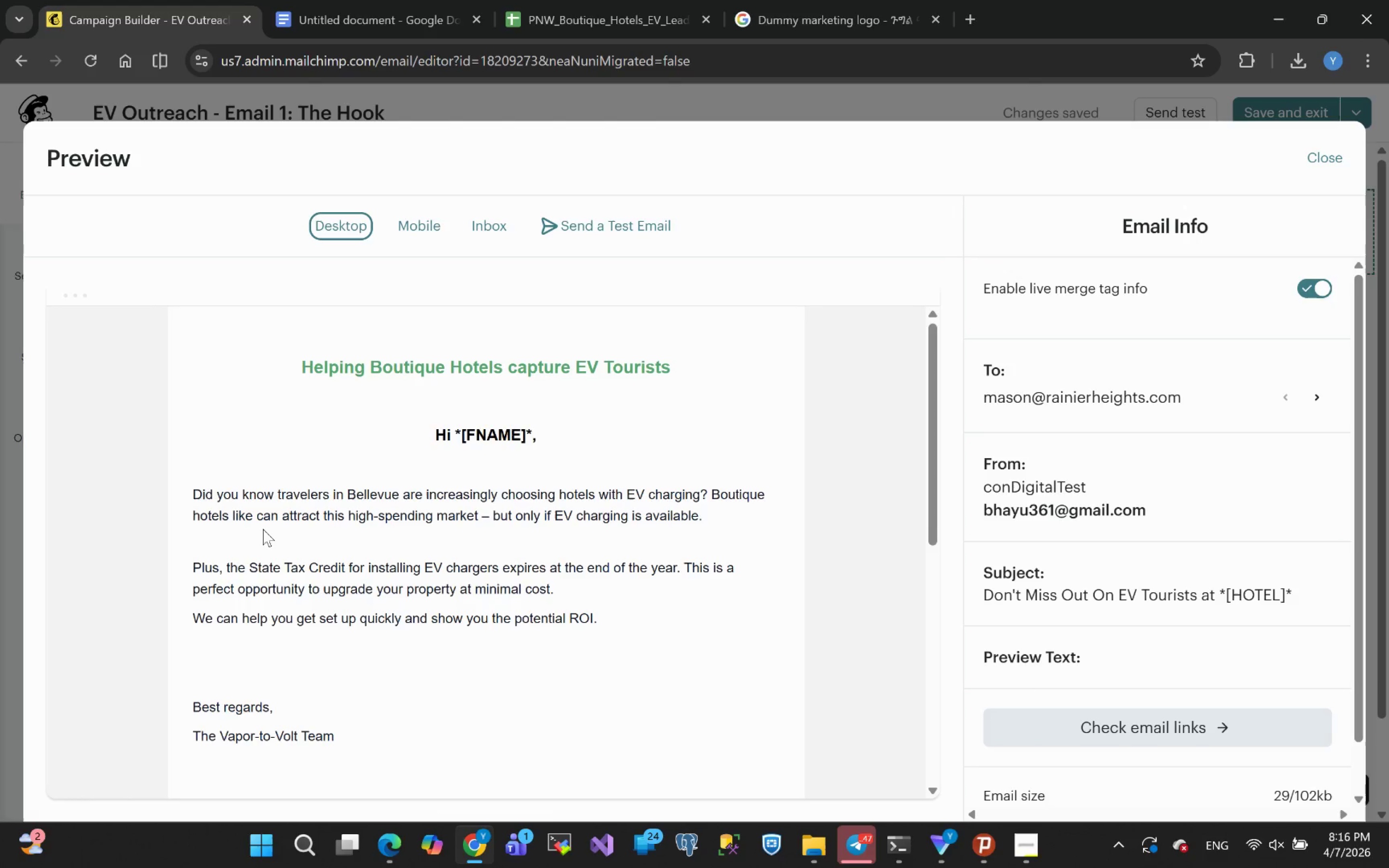 
wait(12.03)
 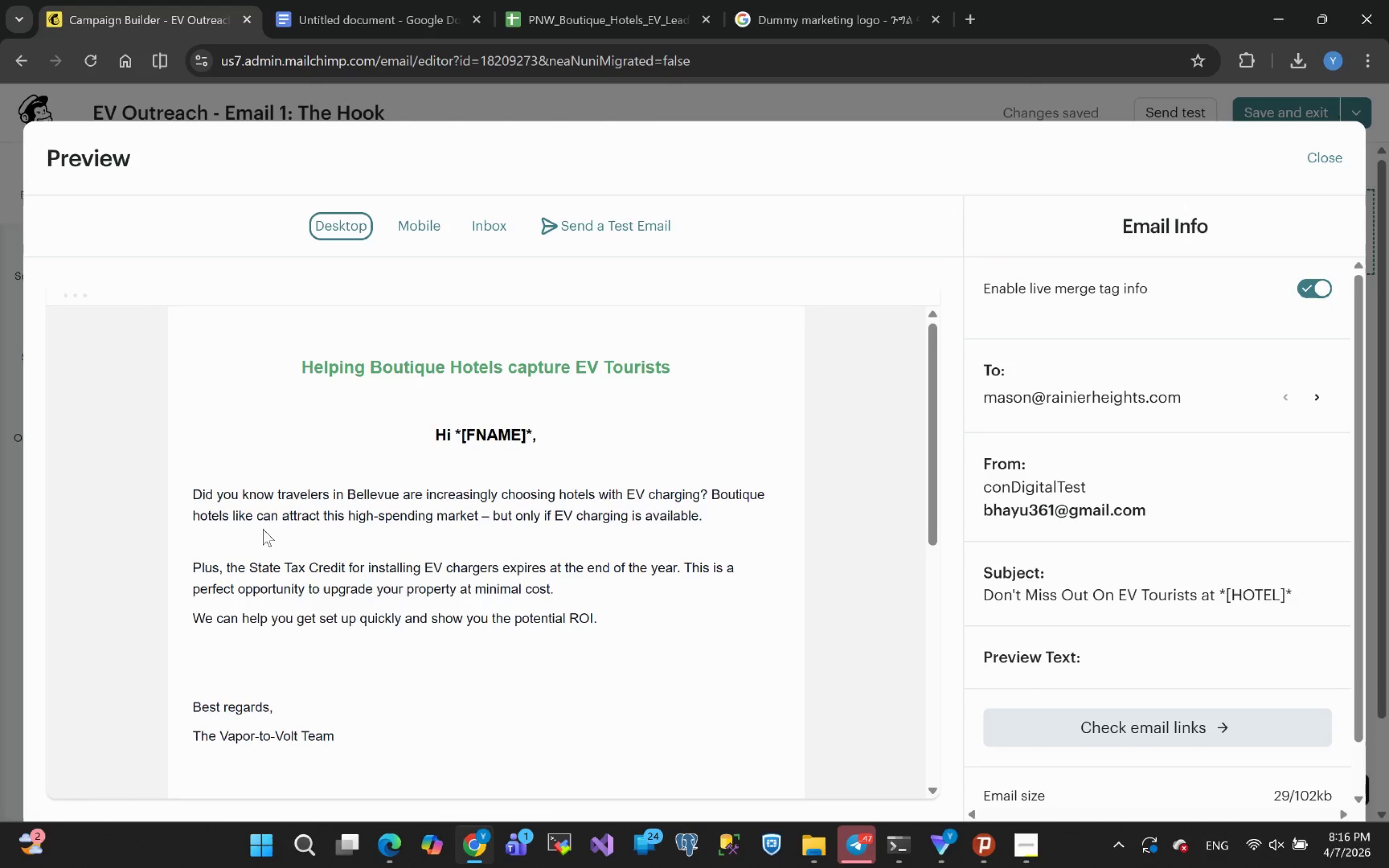 
left_click([1320, 158])
 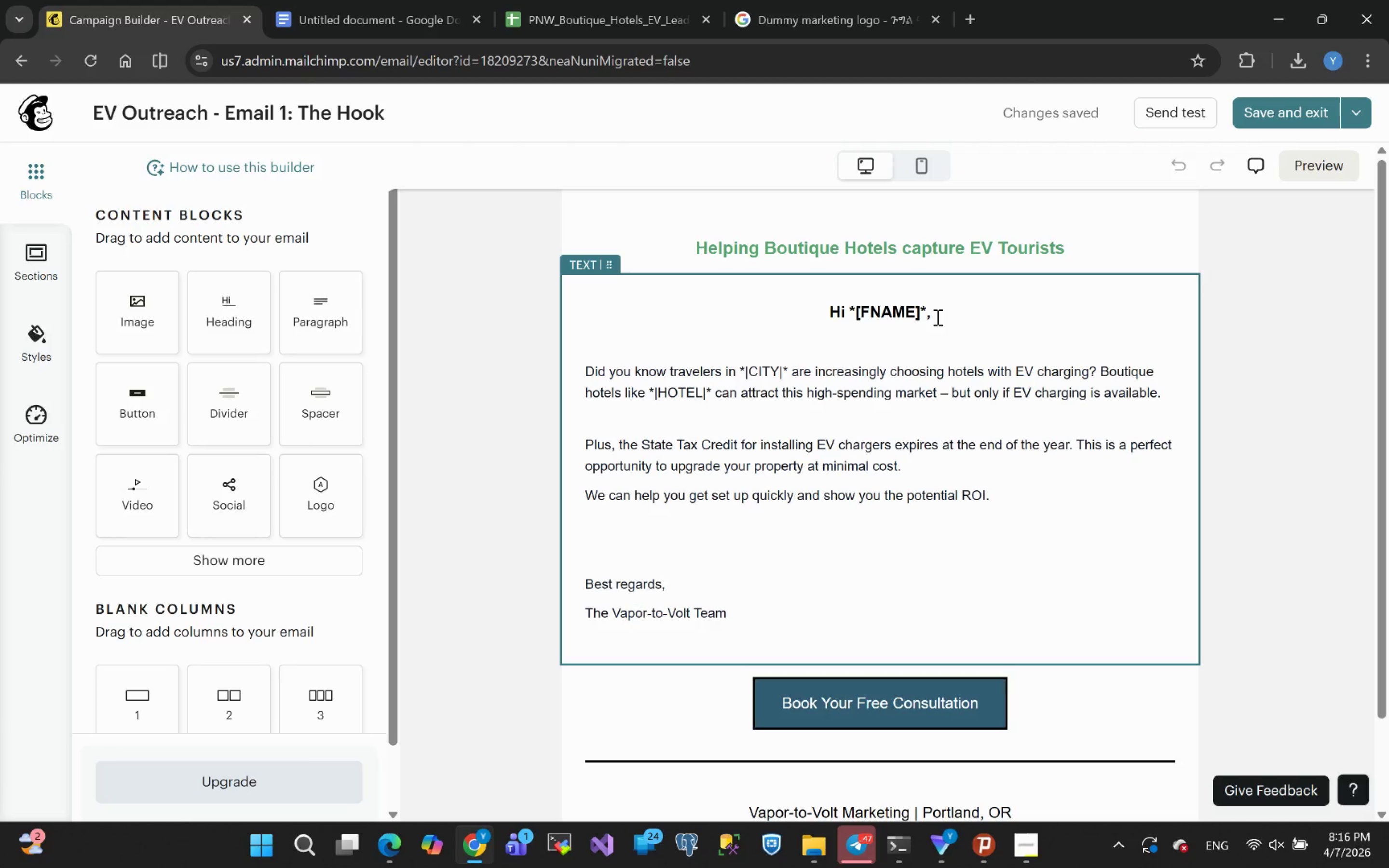 
wait(16.44)
 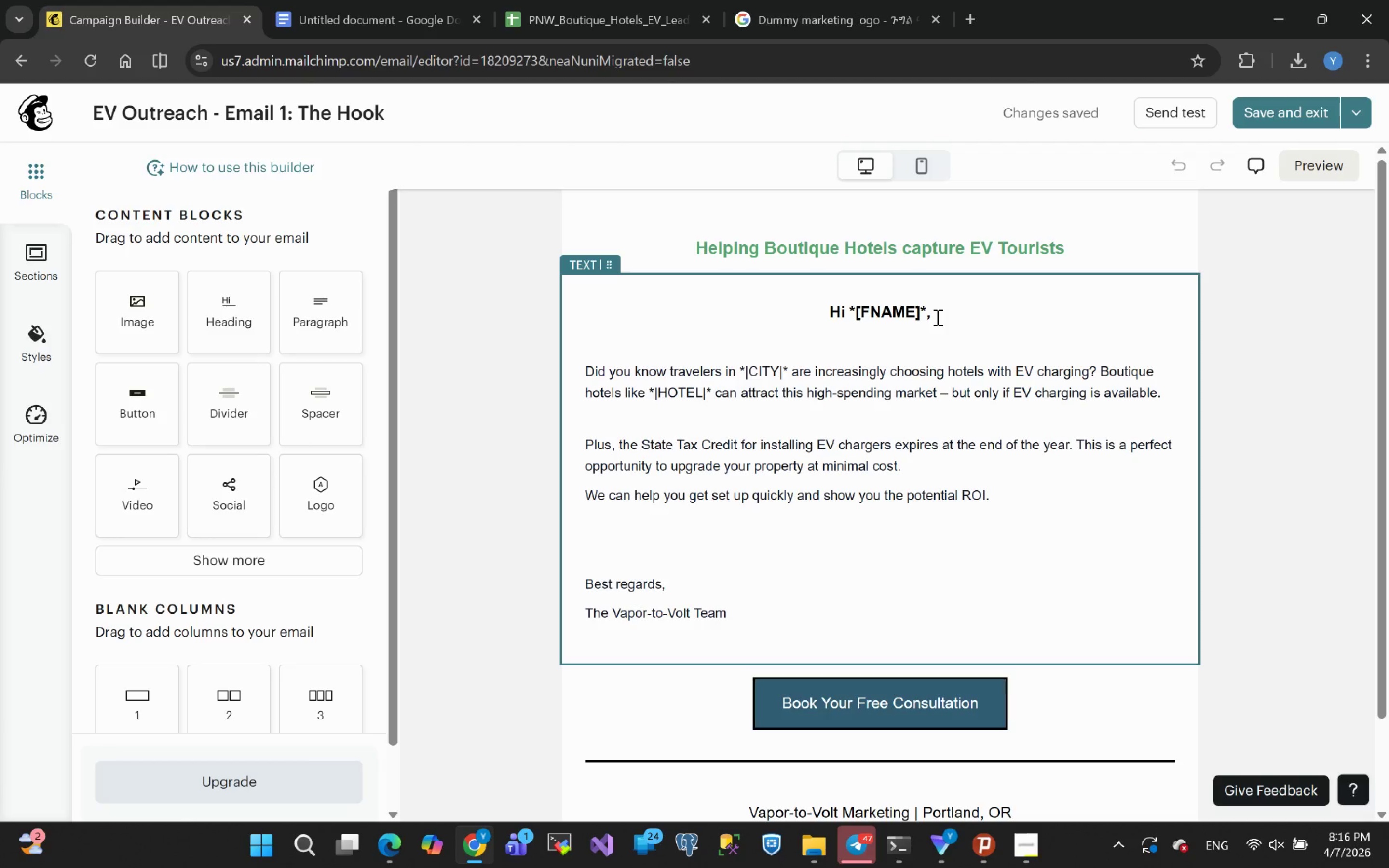 
left_click([1281, 114])
 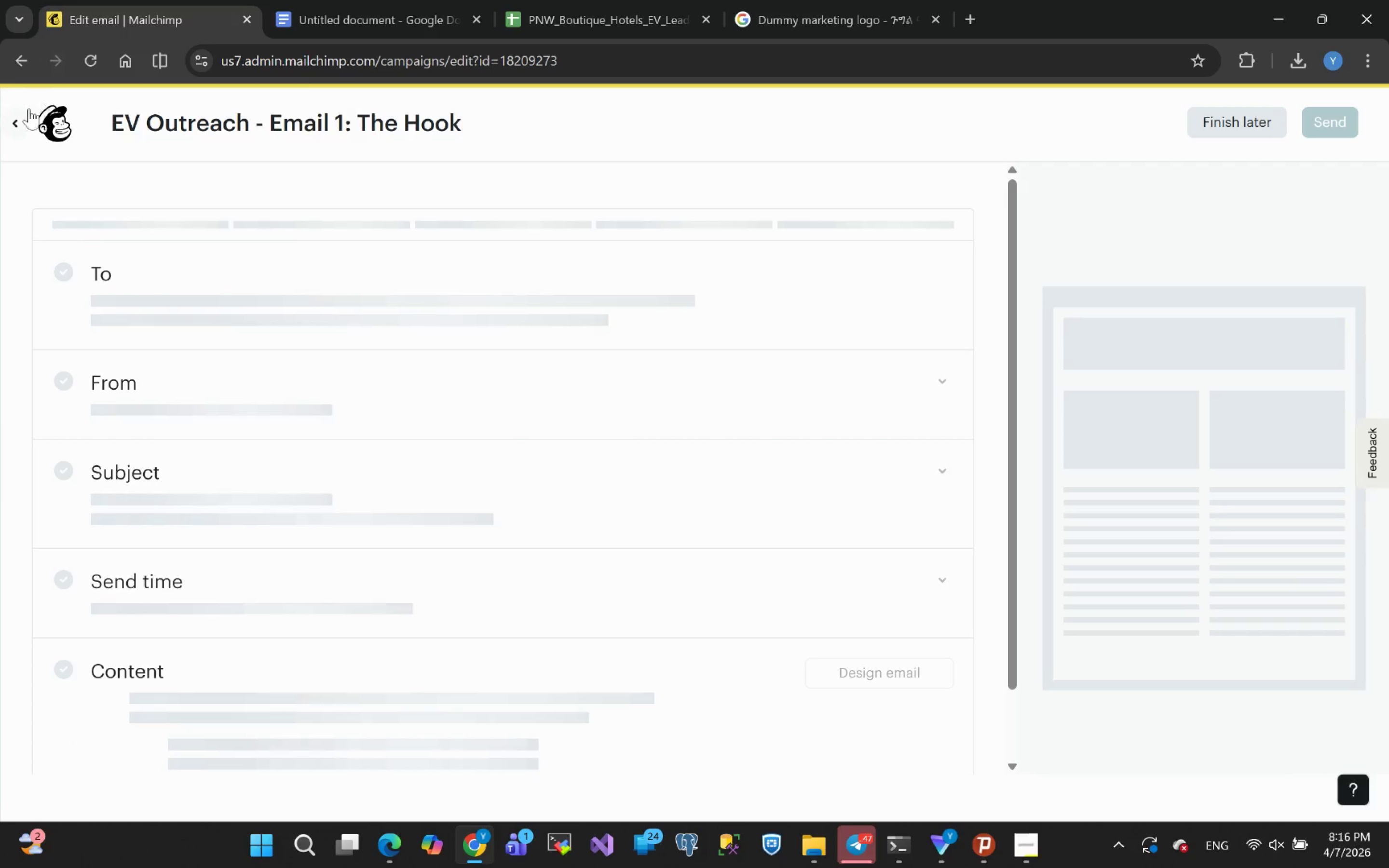 
left_click([19, 119])
 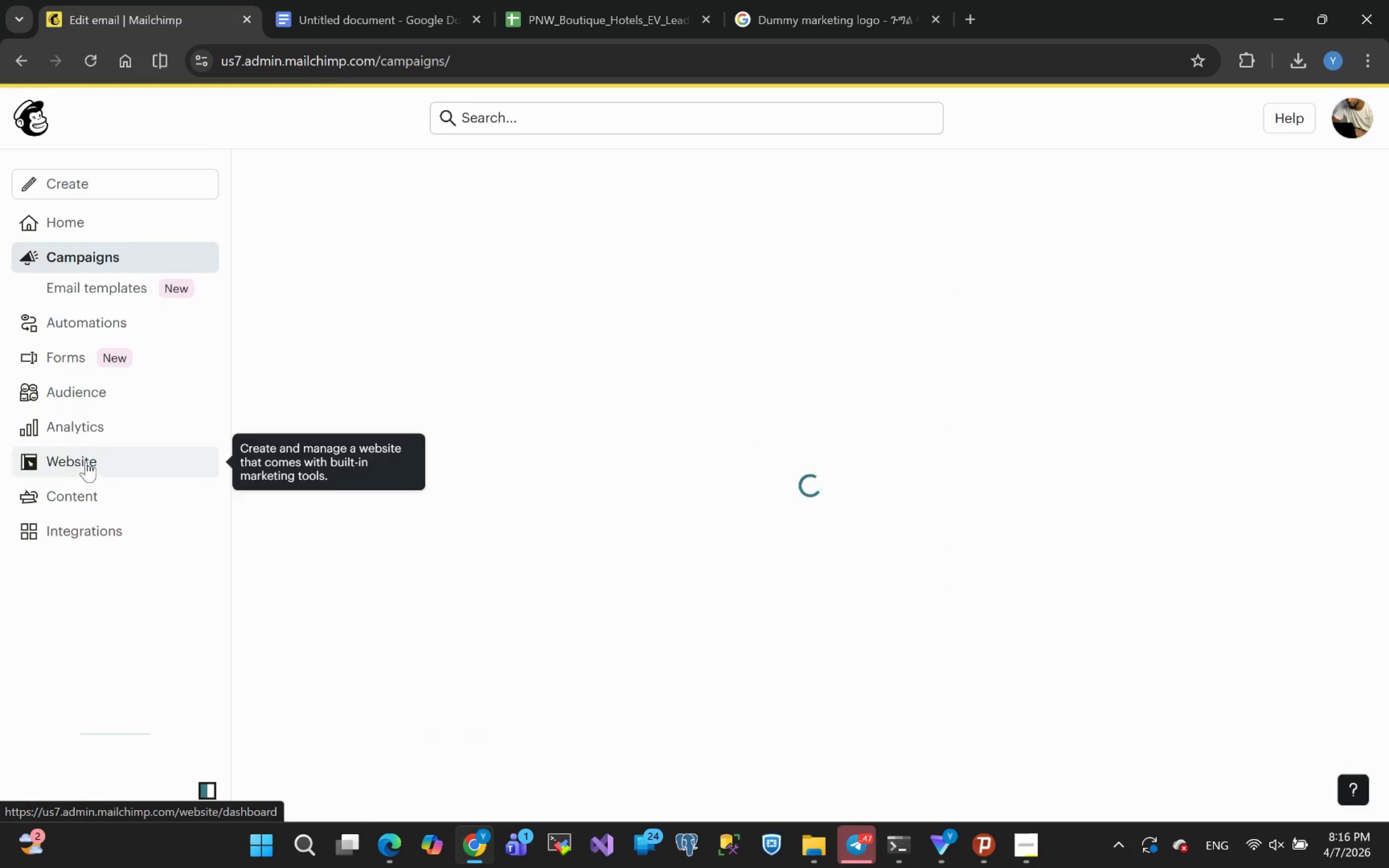 
left_click([80, 391])
 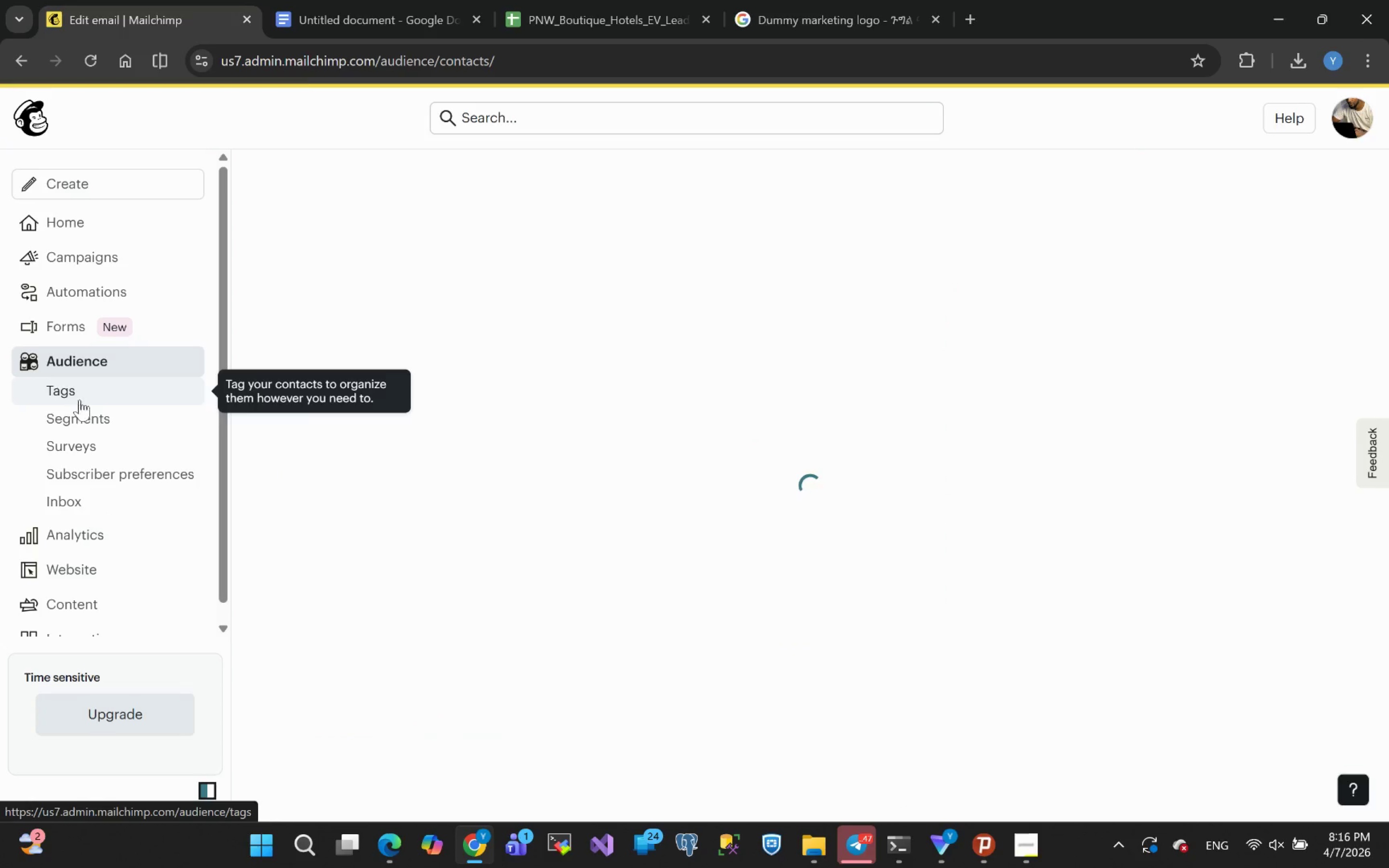 
left_click([76, 388])
 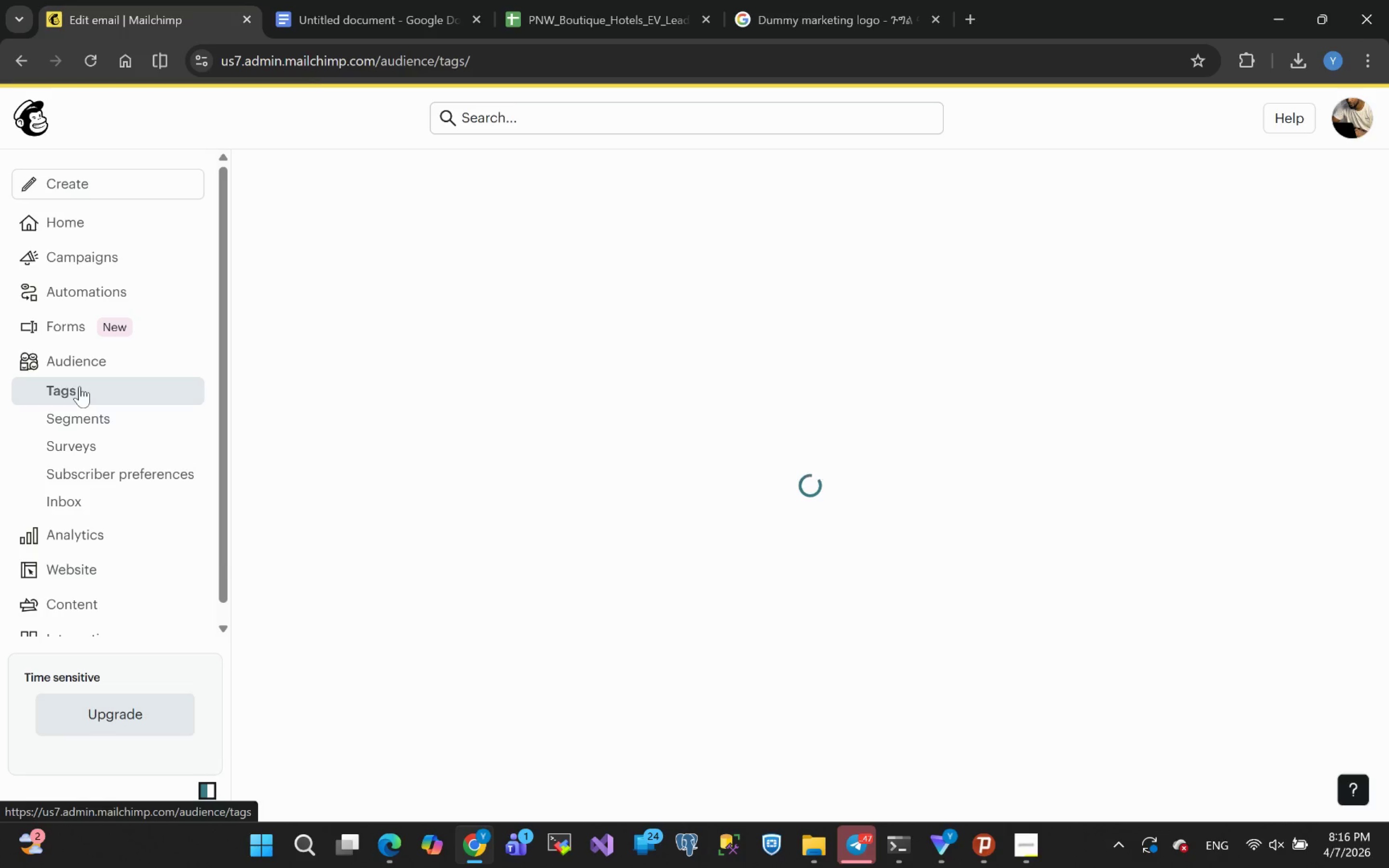 
wait(7.35)
 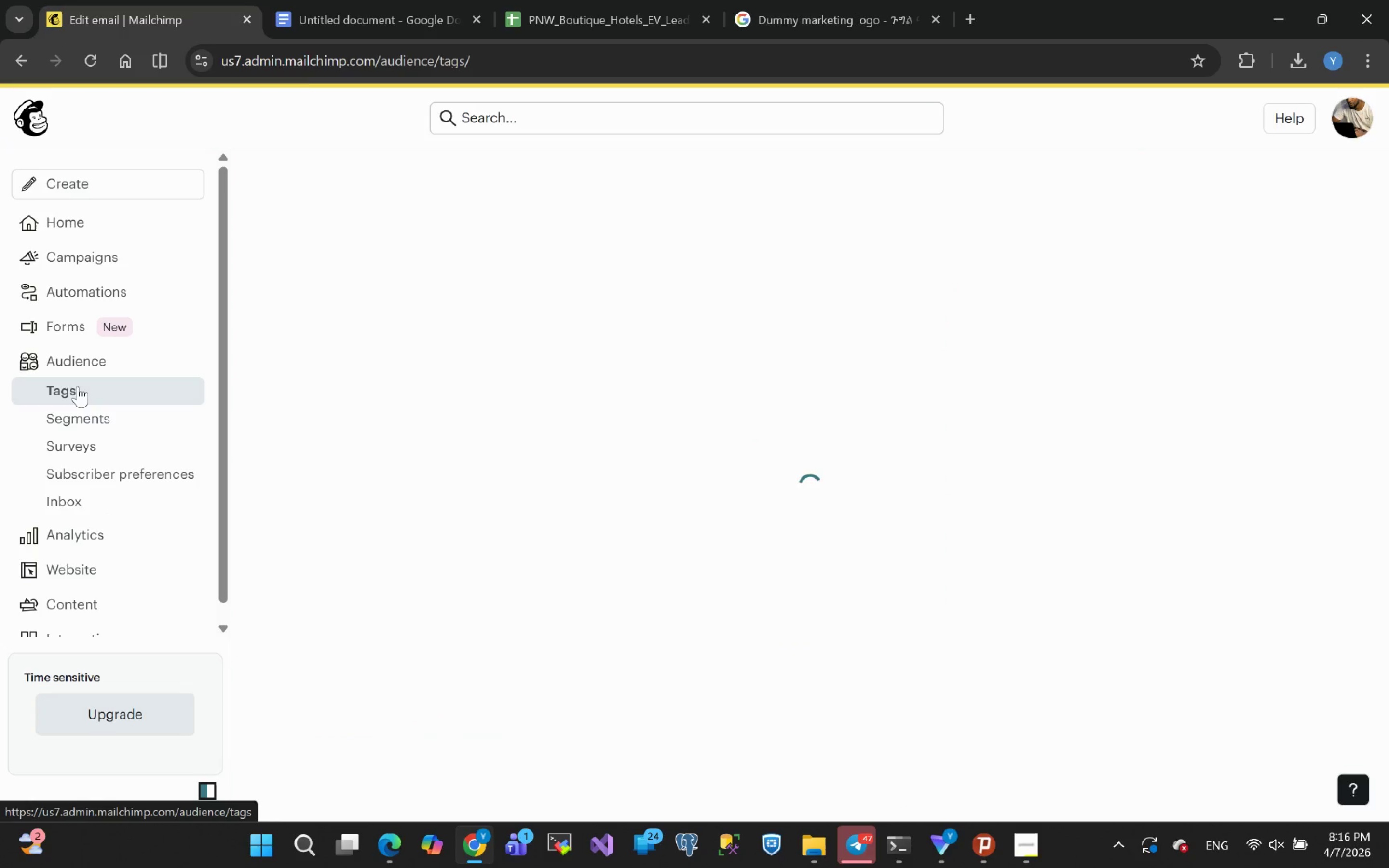 
mouse_move([491, 386])
 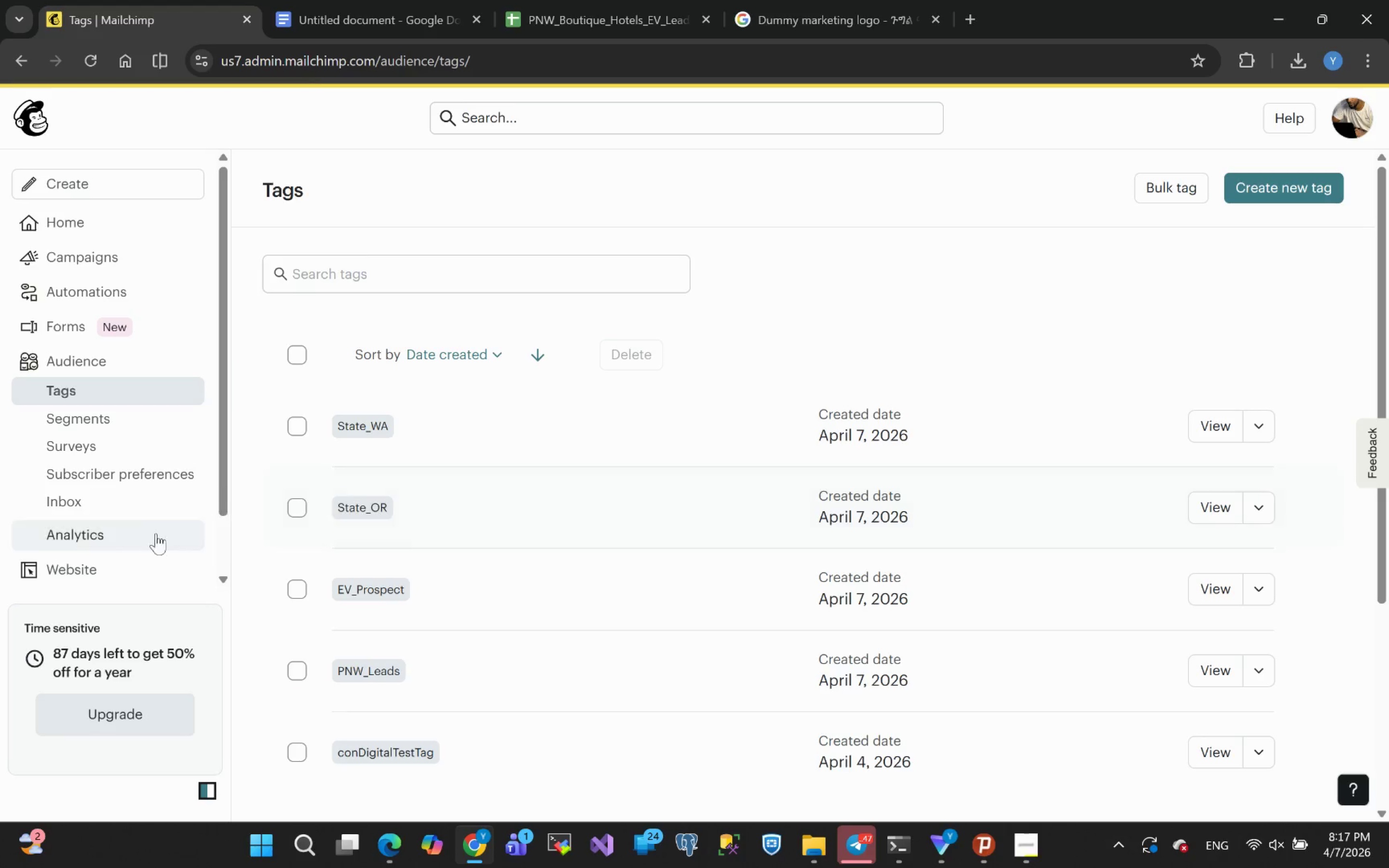 
wait(12.82)
 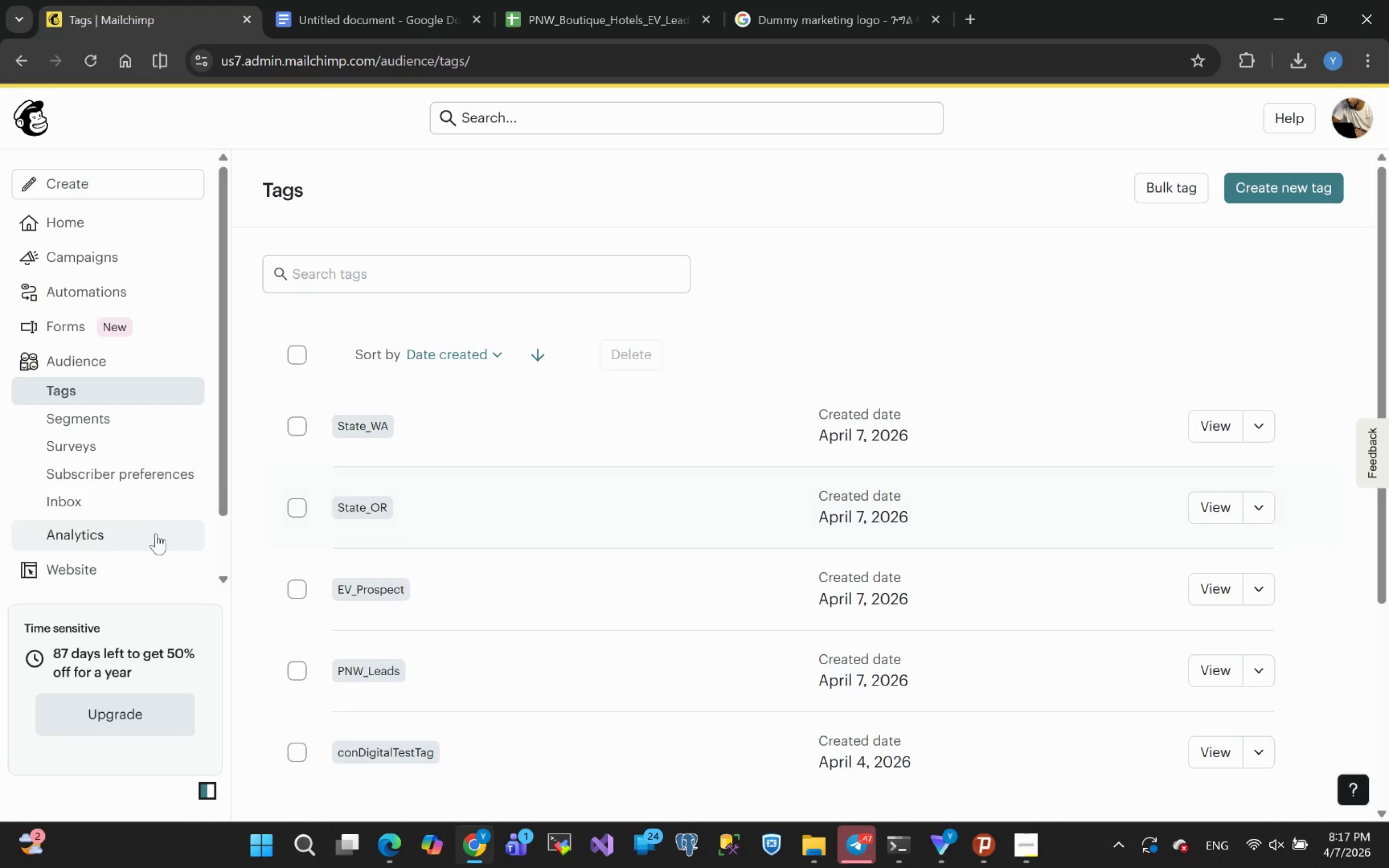 
scroll: coordinate [519, 523], scroll_direction: up, amount: 4.0
 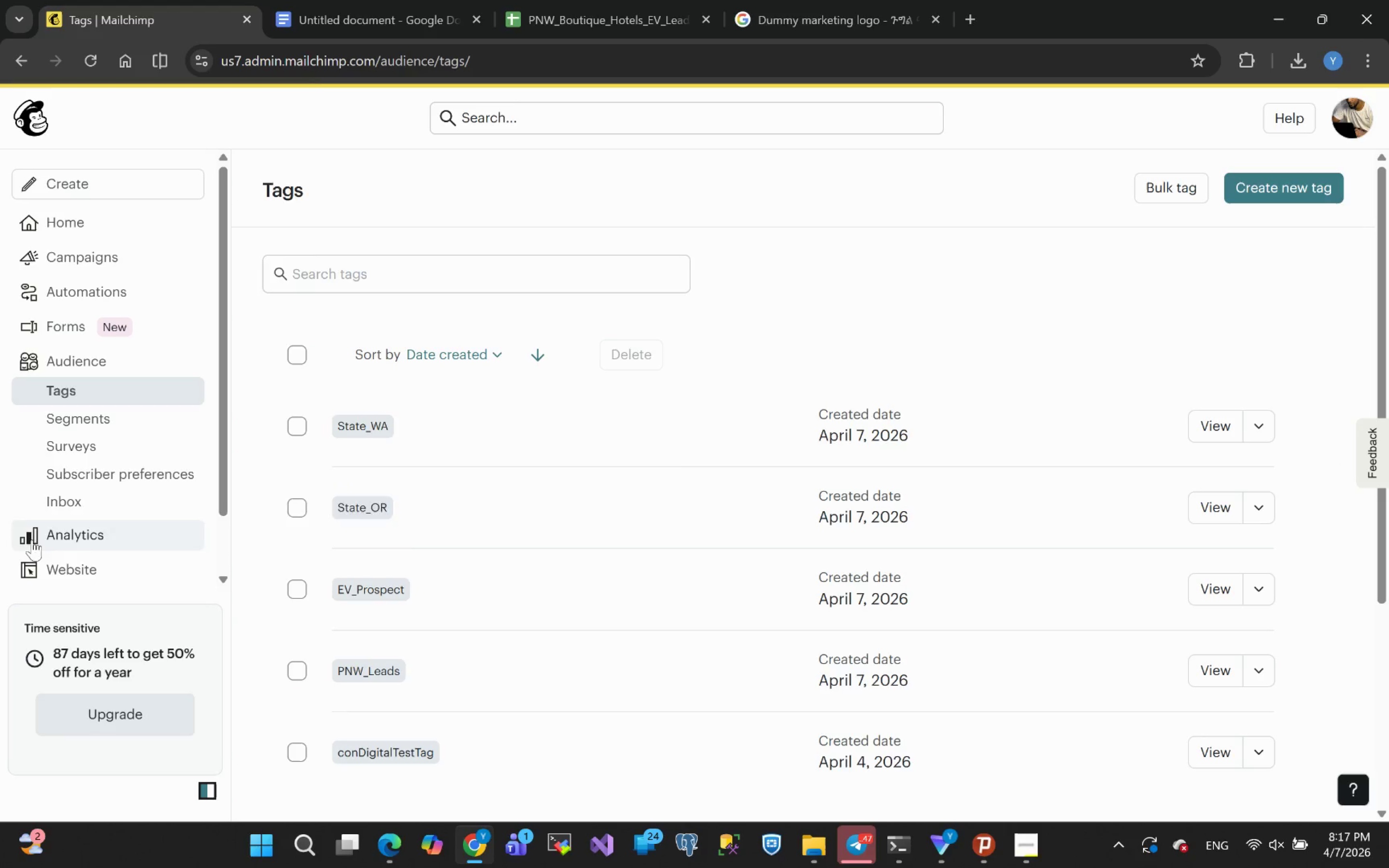 
wait(10.86)
 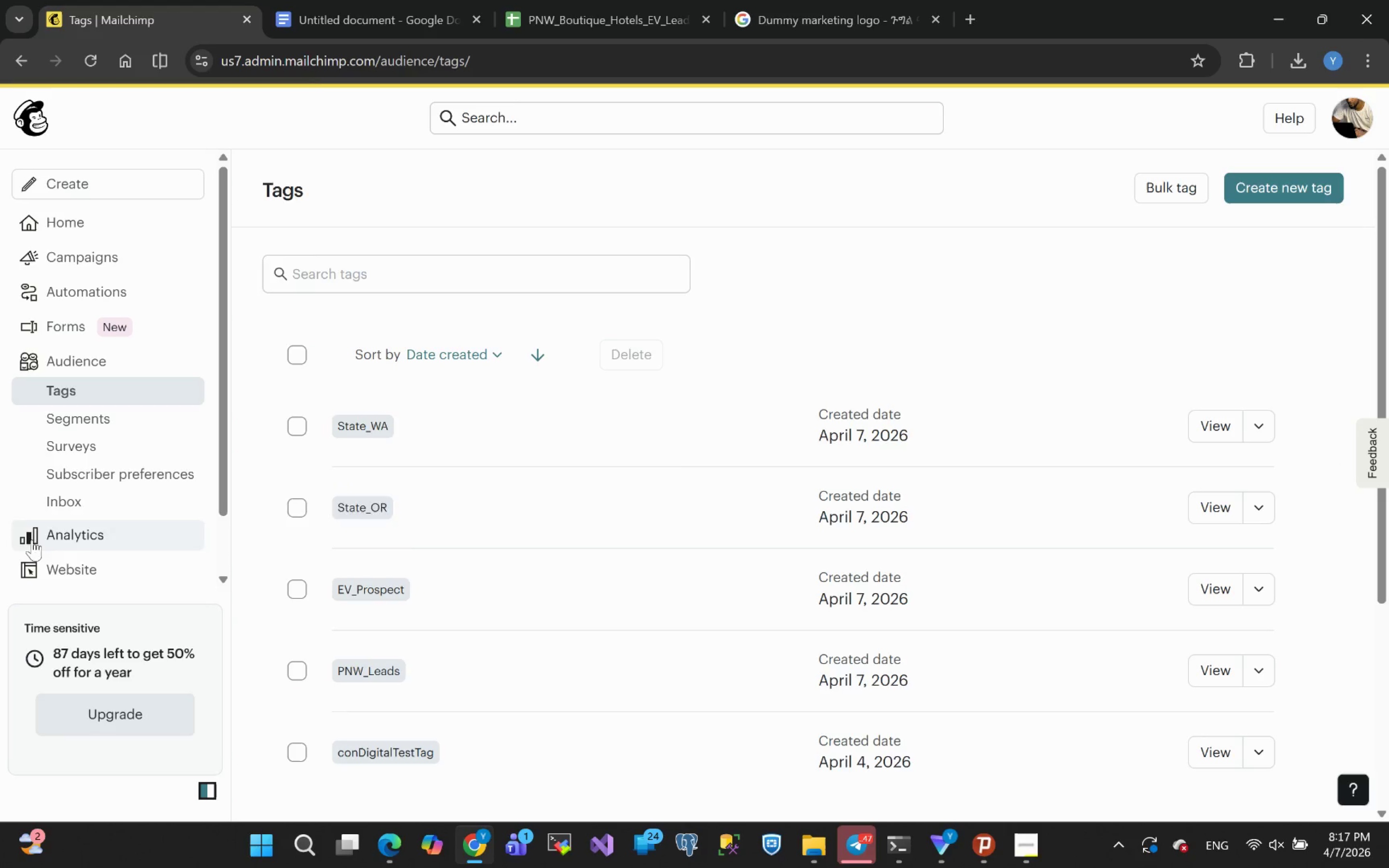 
scroll: coordinate [424, 590], scroll_direction: down, amount: 1.0
 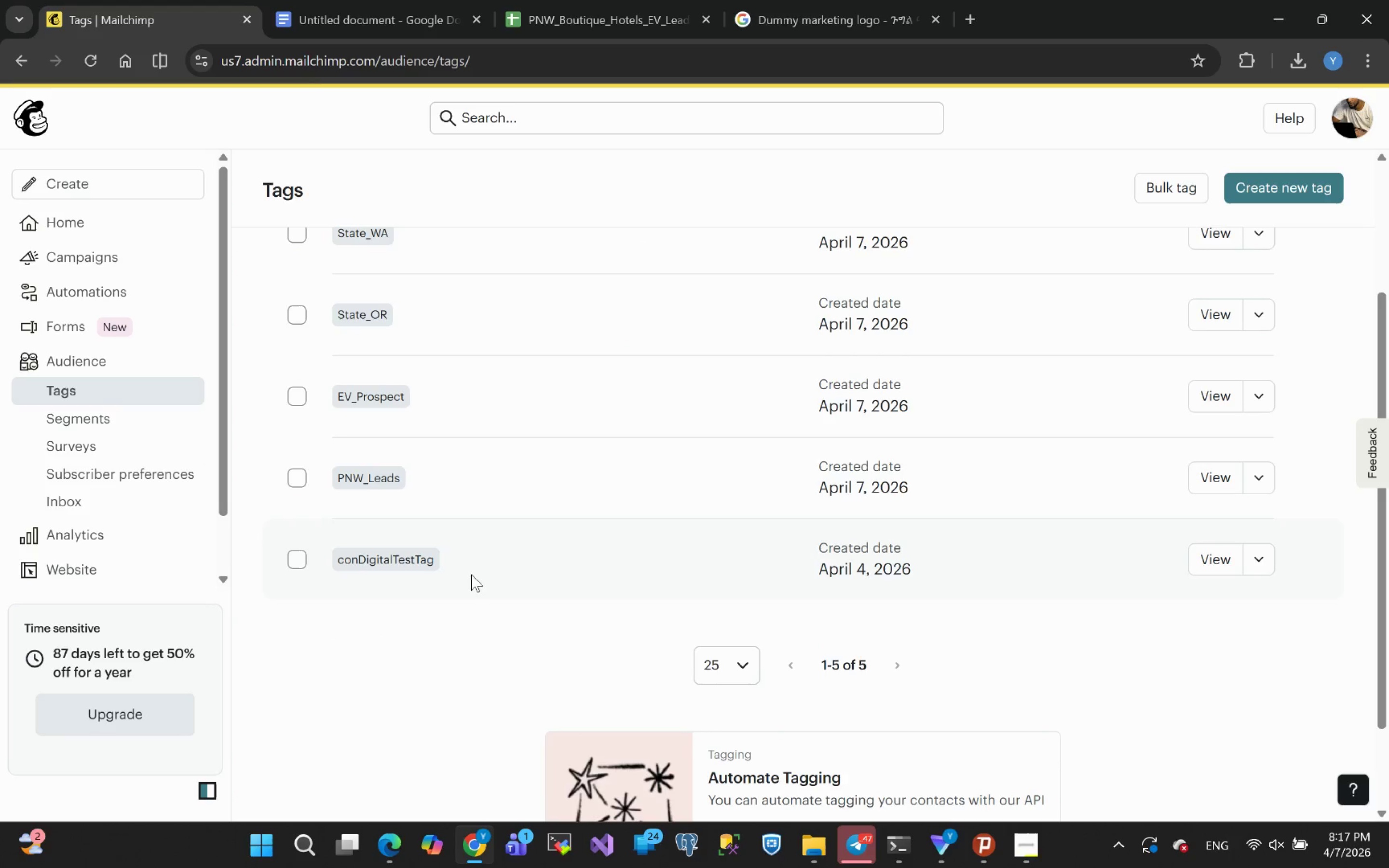 
scroll: coordinate [558, 553], scroll_direction: up, amount: 3.0
 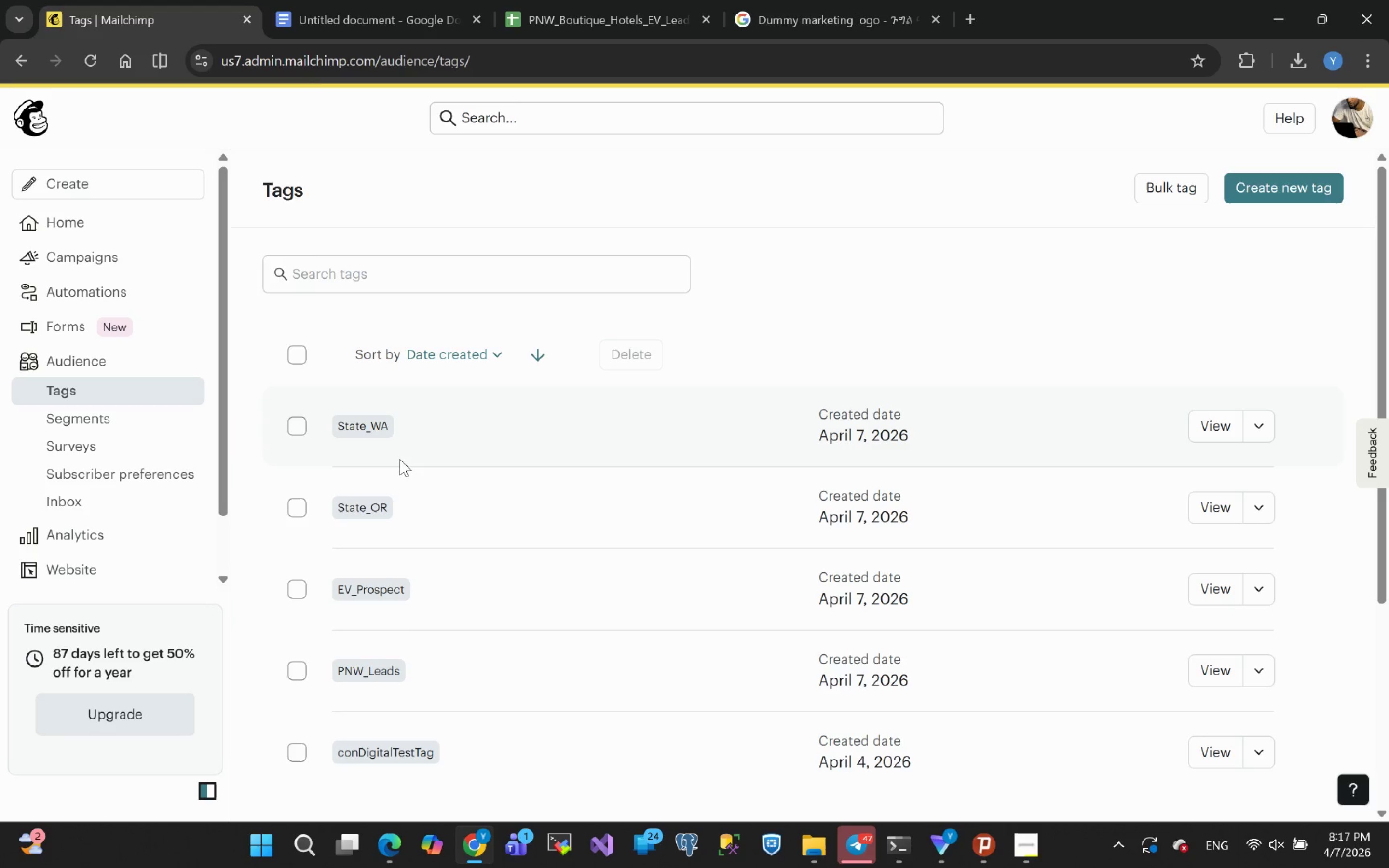 
wait(6.54)
 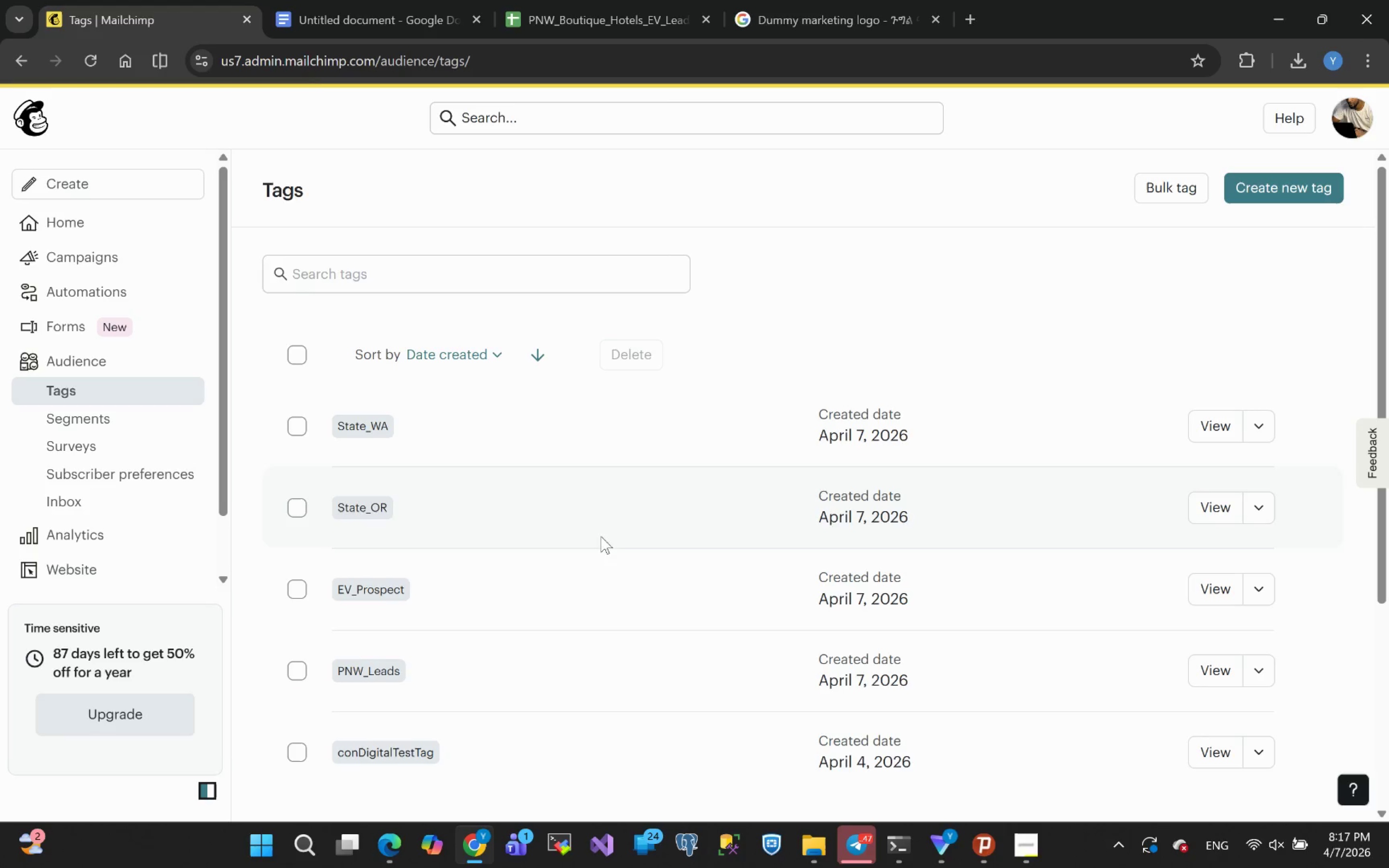 
scroll: coordinate [399, 543], scroll_direction: none, amount: 0.0
 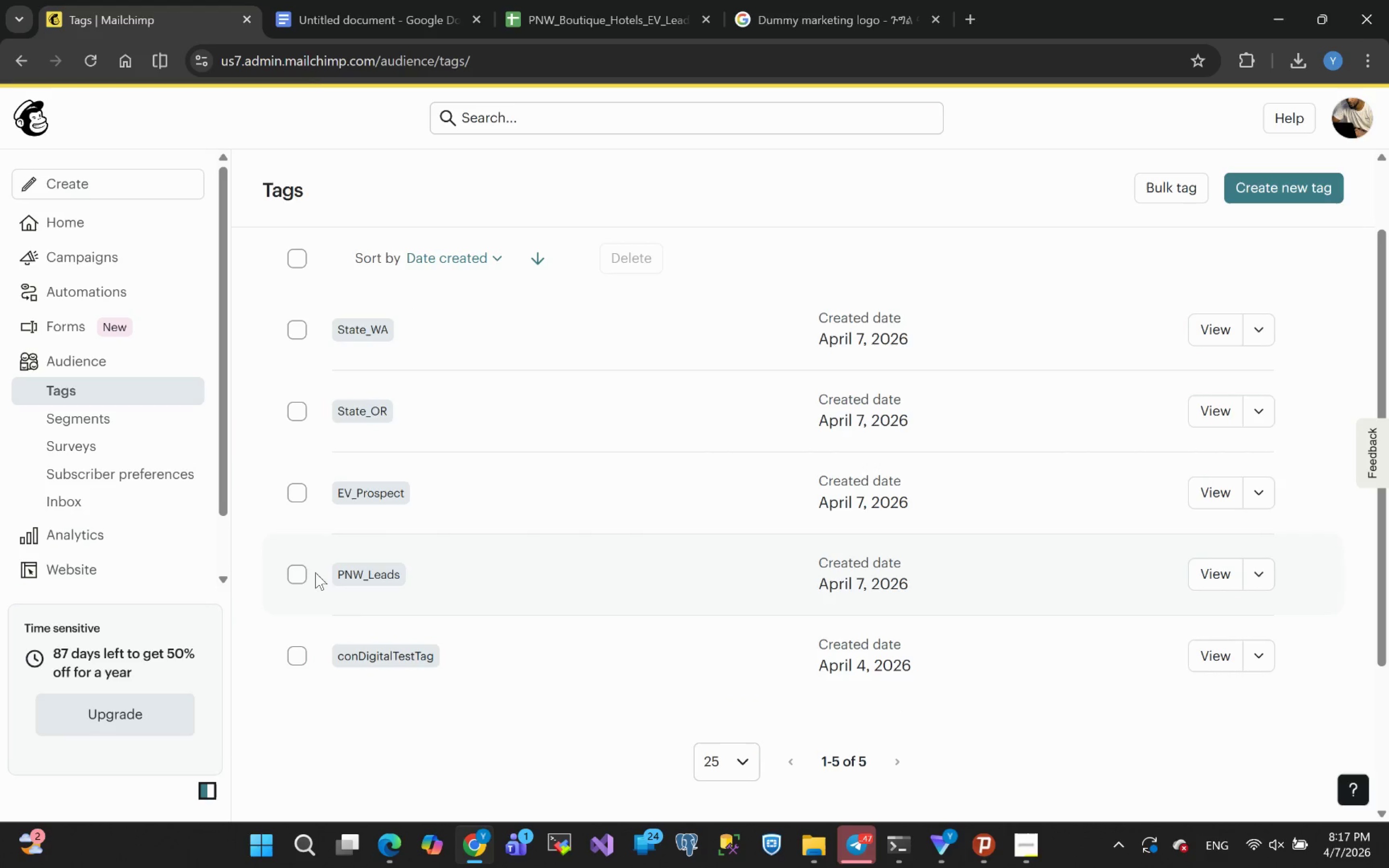 
left_click([304, 577])
 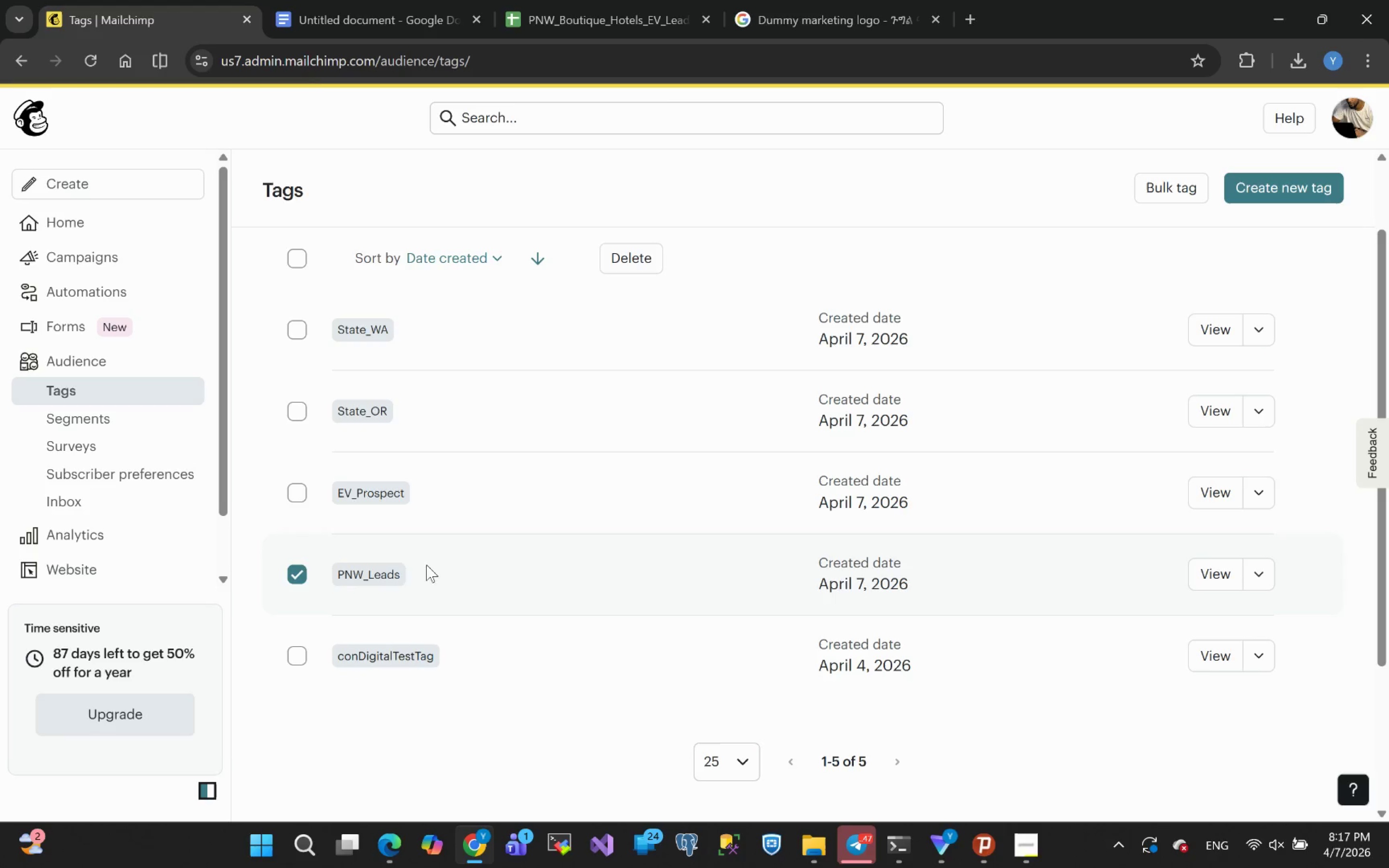 
mouse_move([1257, 581])
 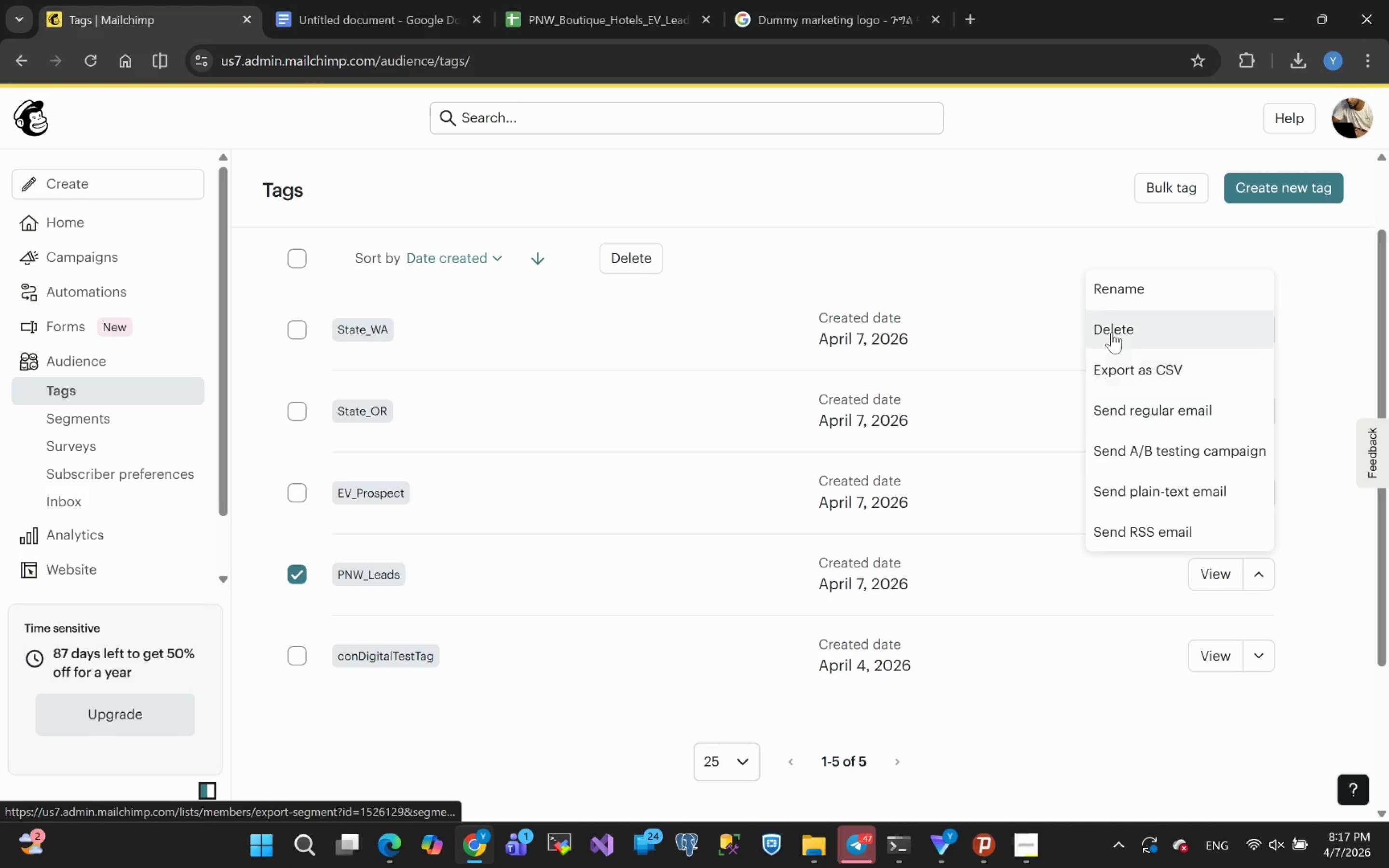 
left_click([978, 266])
 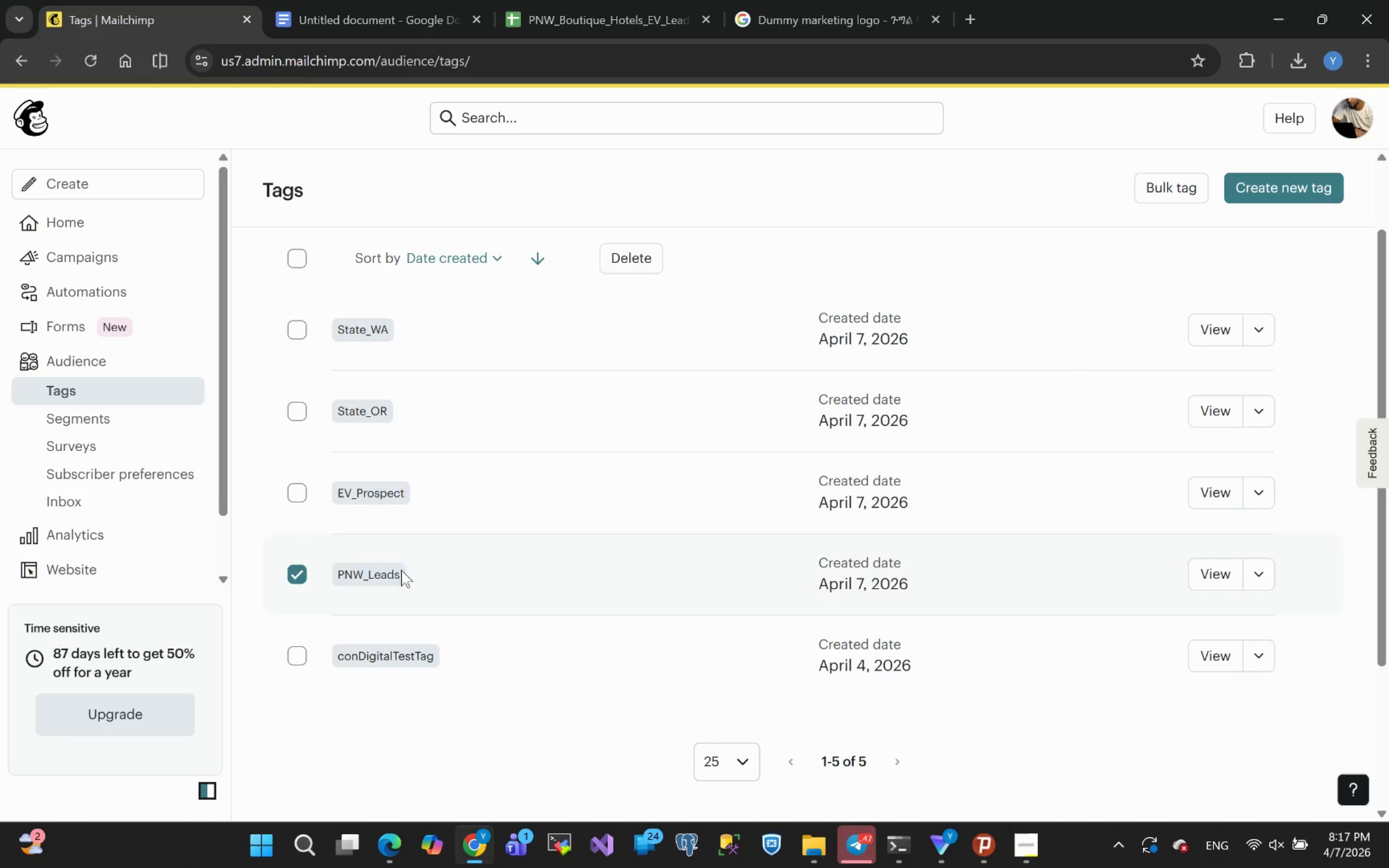 
left_click([547, 579])
 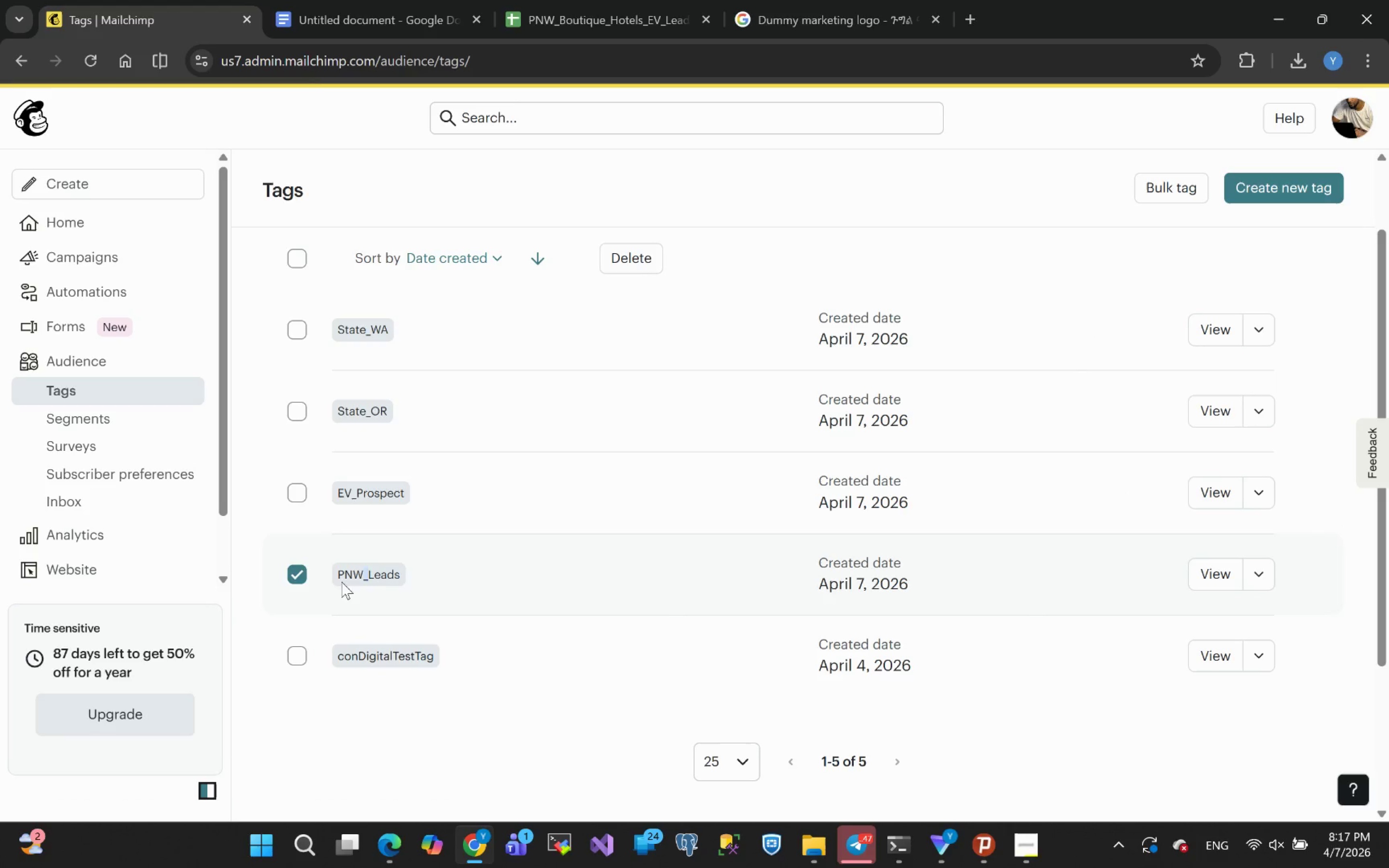 
scroll: coordinate [760, 486], scroll_direction: up, amount: 7.0
 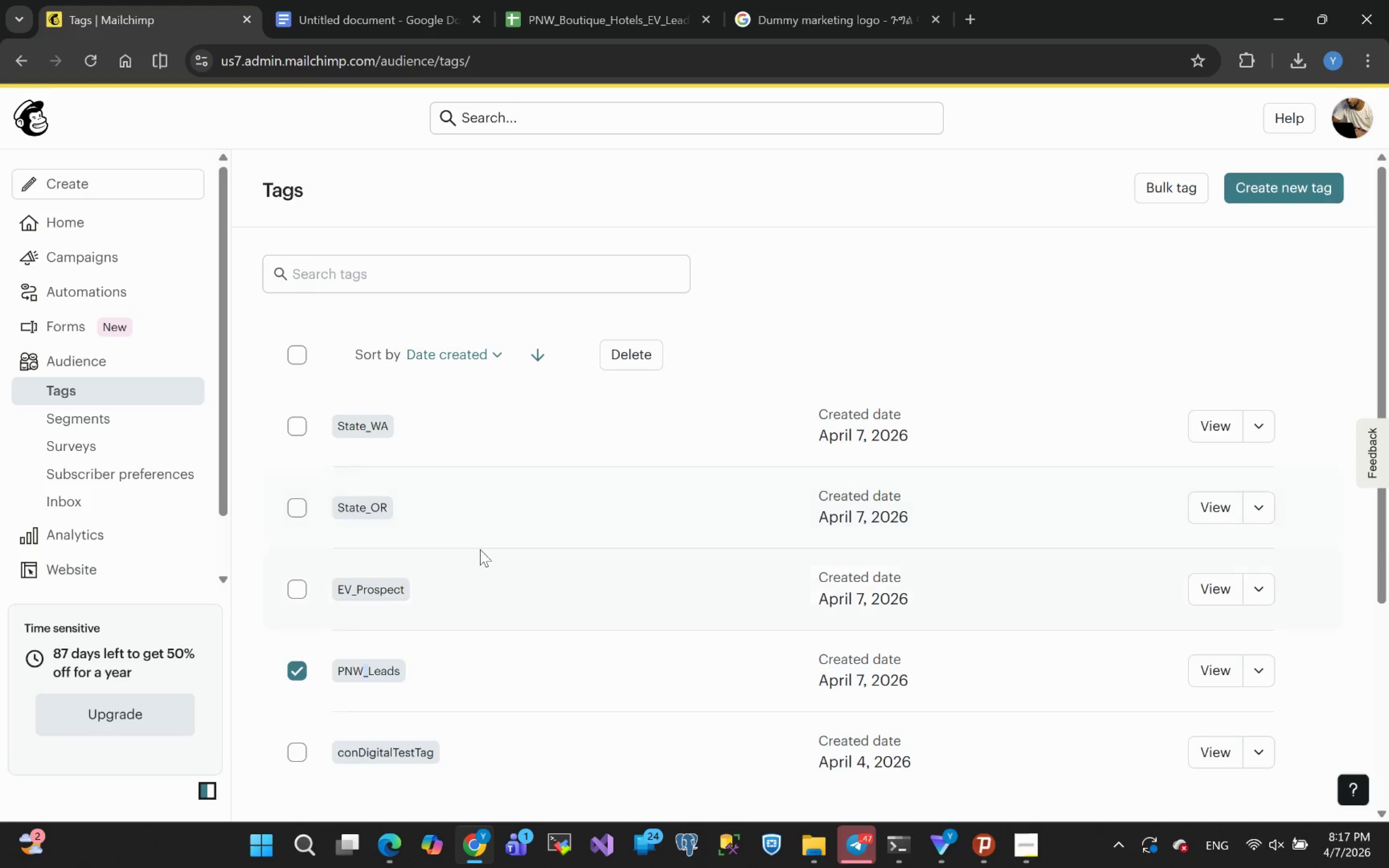 
wait(6.56)
 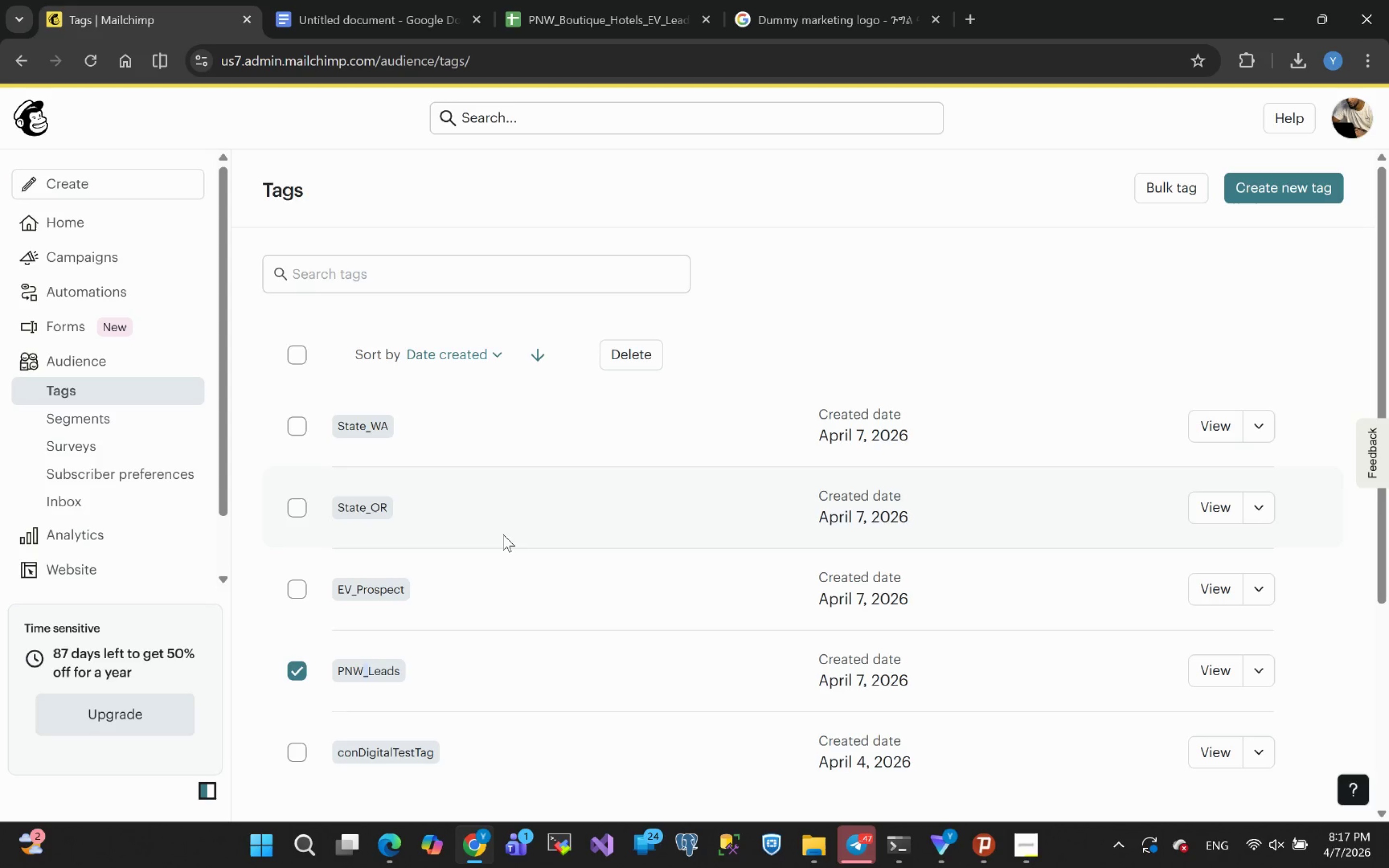 
left_click([303, 671])
 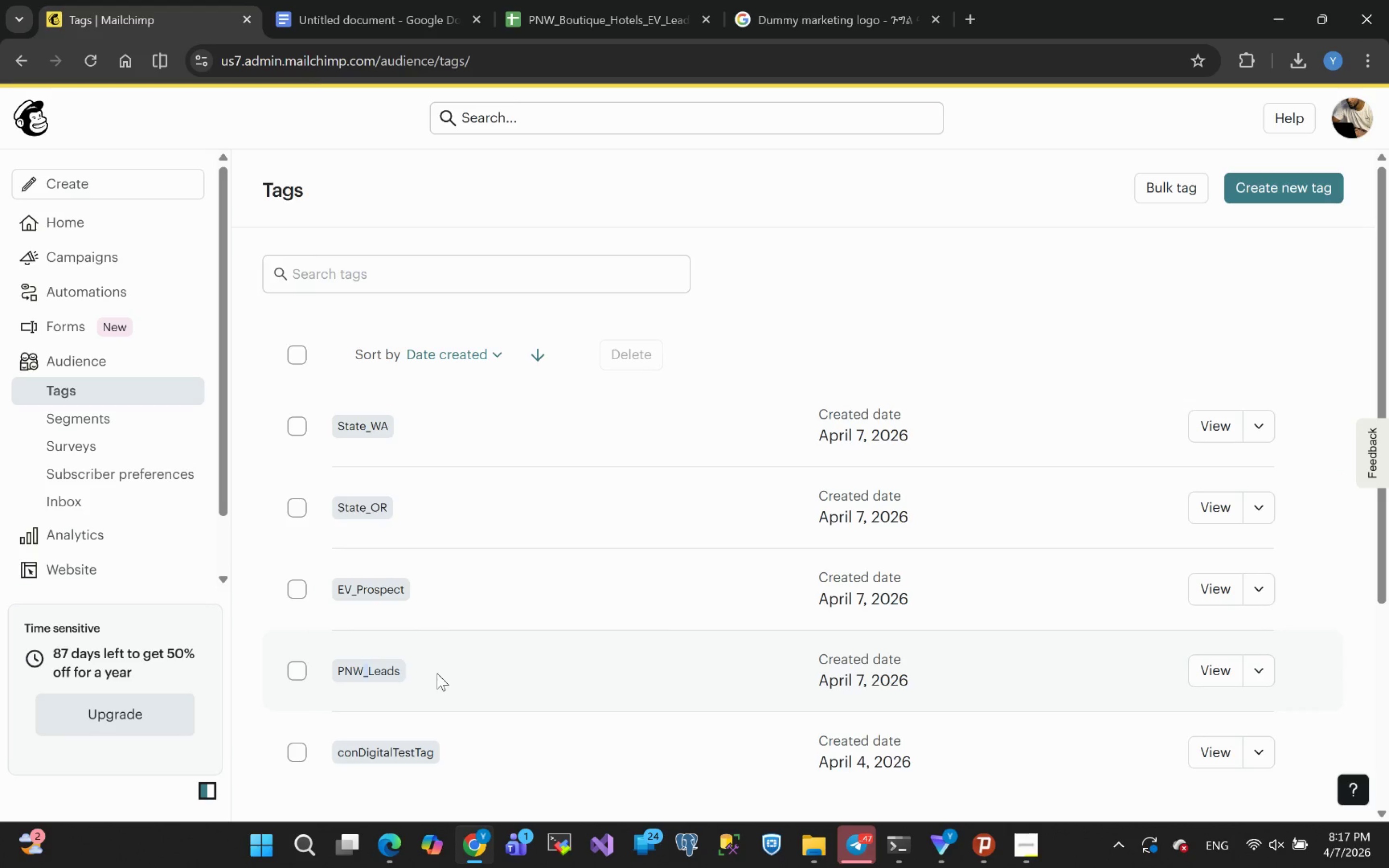 
scroll: coordinate [1076, 445], scroll_direction: up, amount: 5.0
 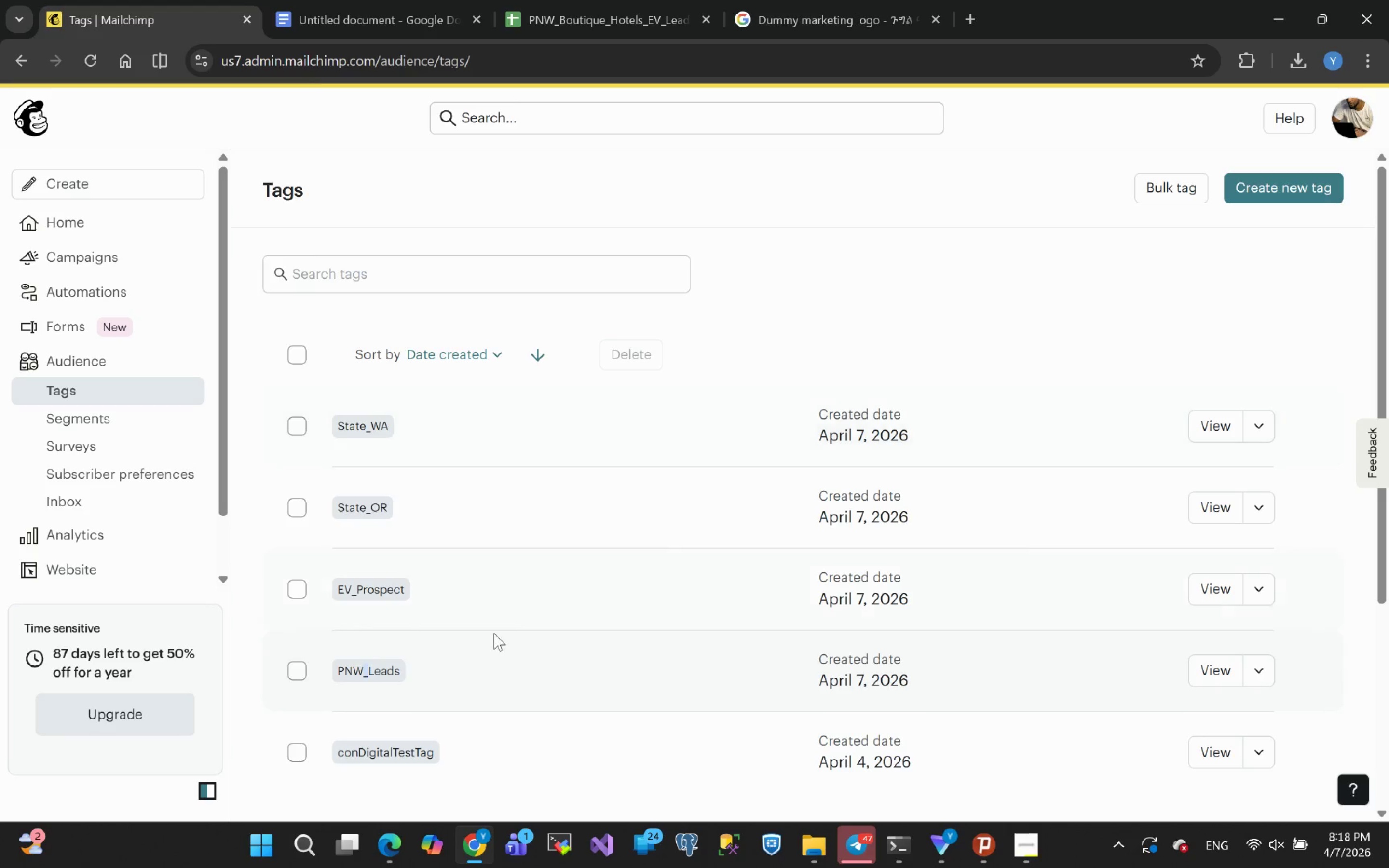 
scroll: coordinate [628, 532], scroll_direction: down, amount: 1.0
 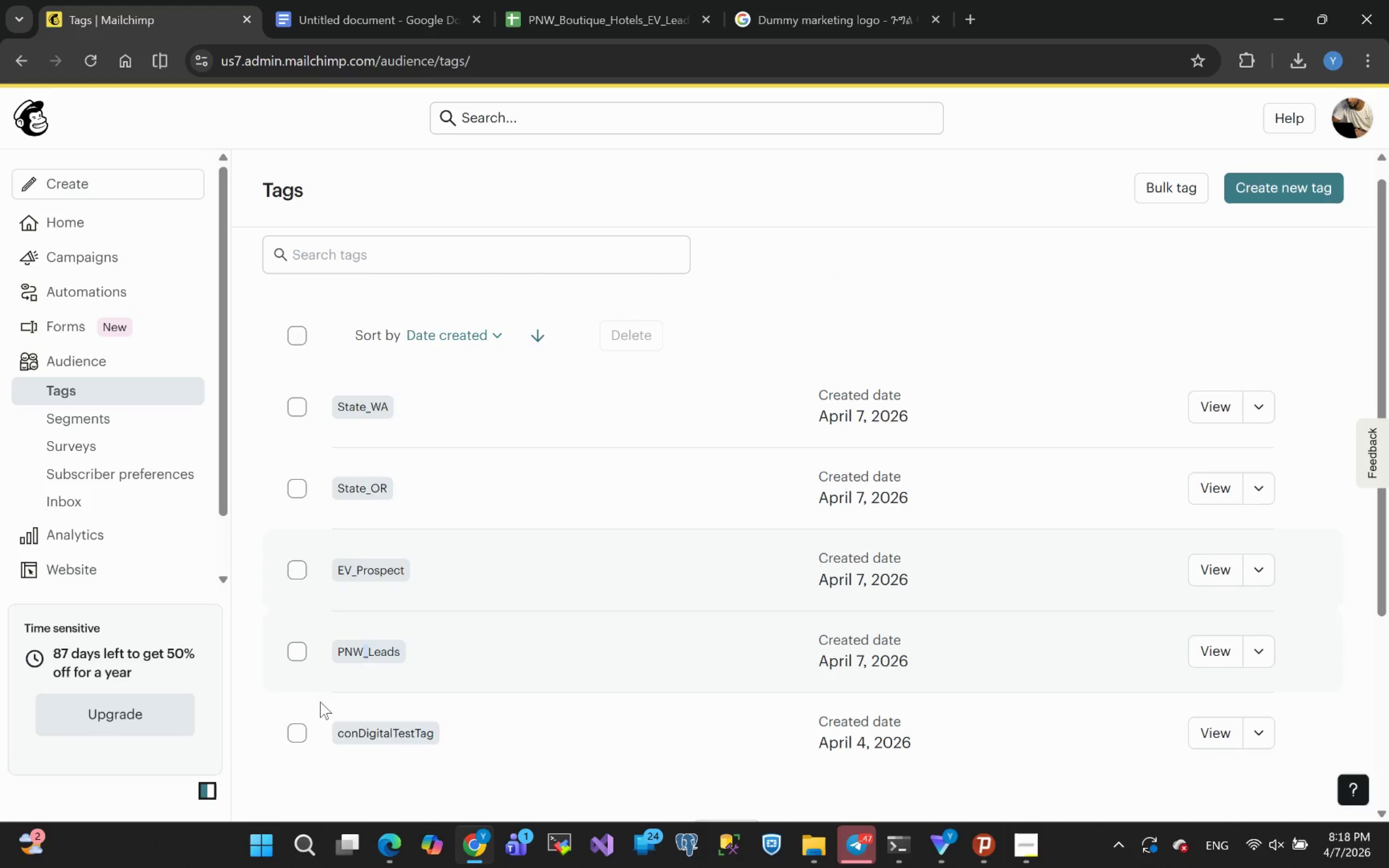 
scroll: coordinate [383, 448], scroll_direction: up, amount: 11.0
 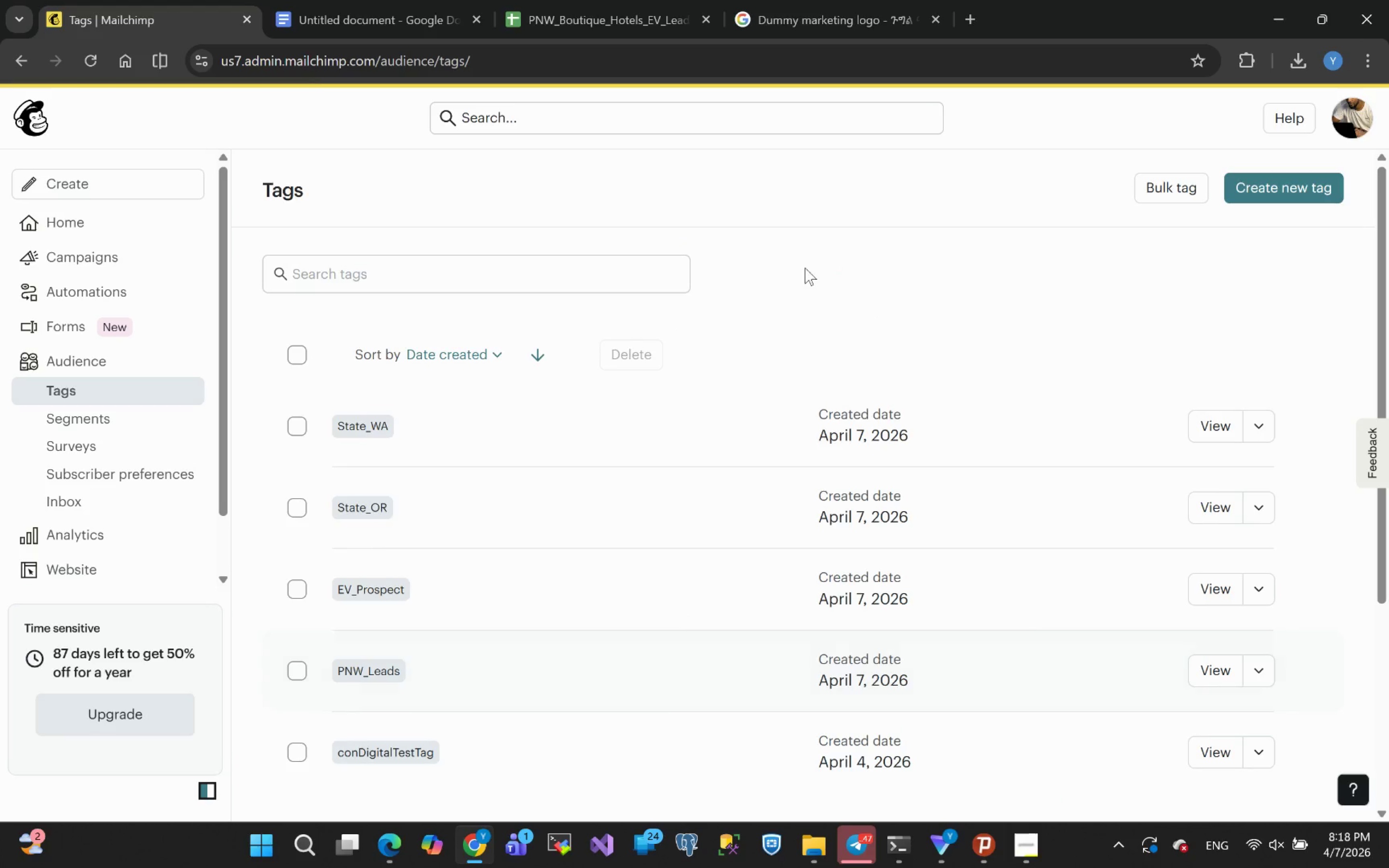 
double_click([860, 273])
 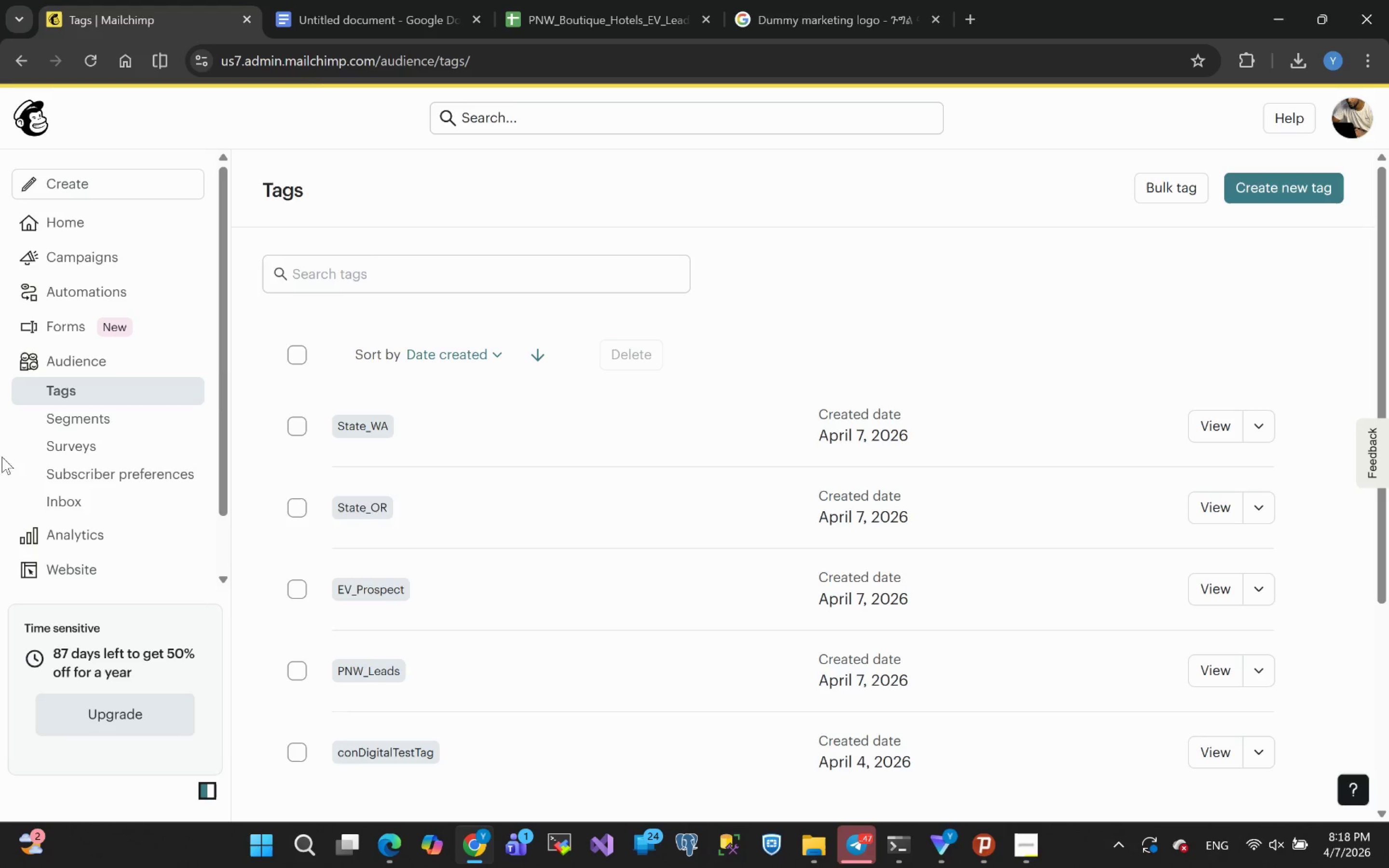 
left_click([64, 417])
 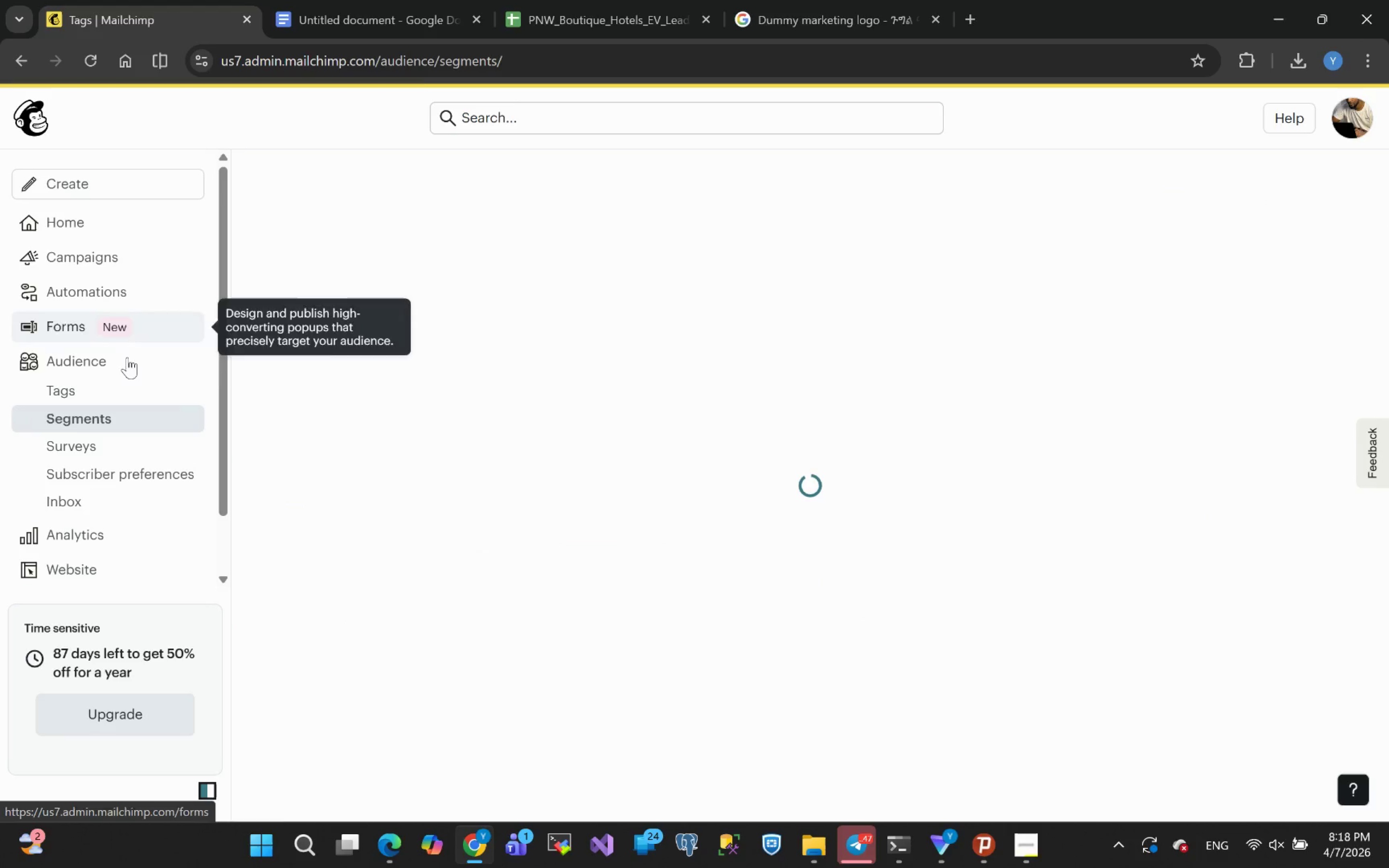 
left_click([57, 389])
 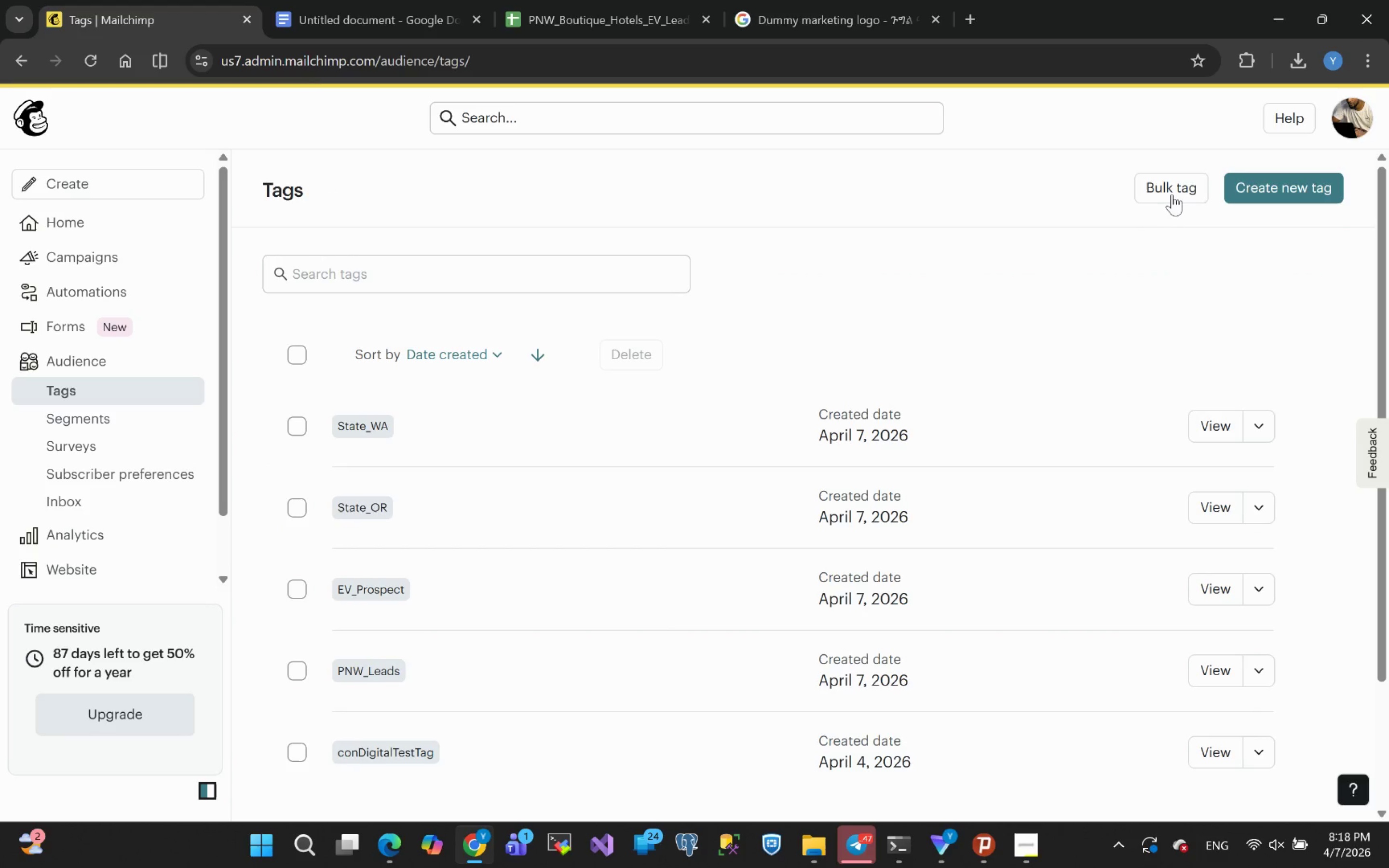 
left_click([1171, 193])
 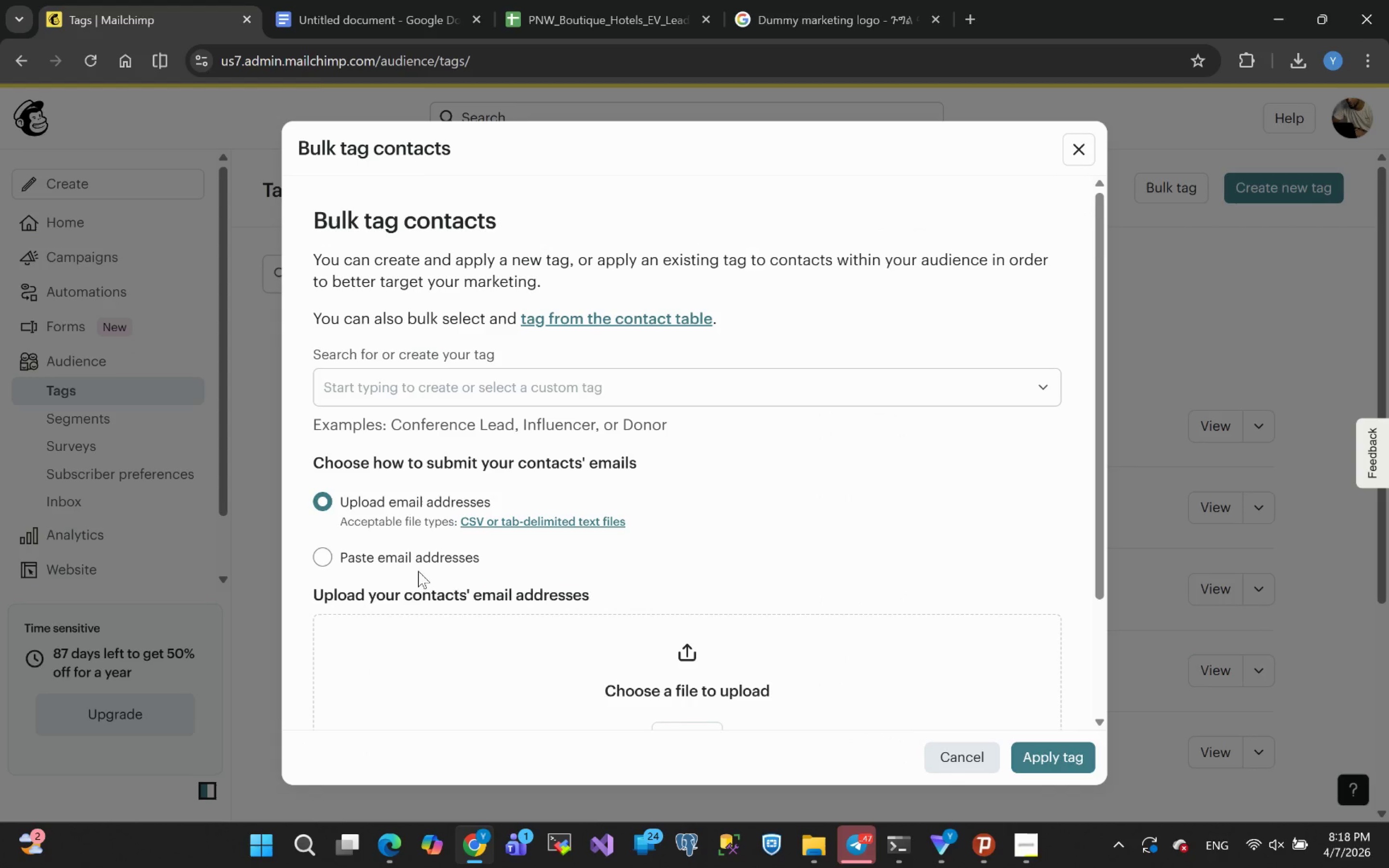 
wait(5.11)
 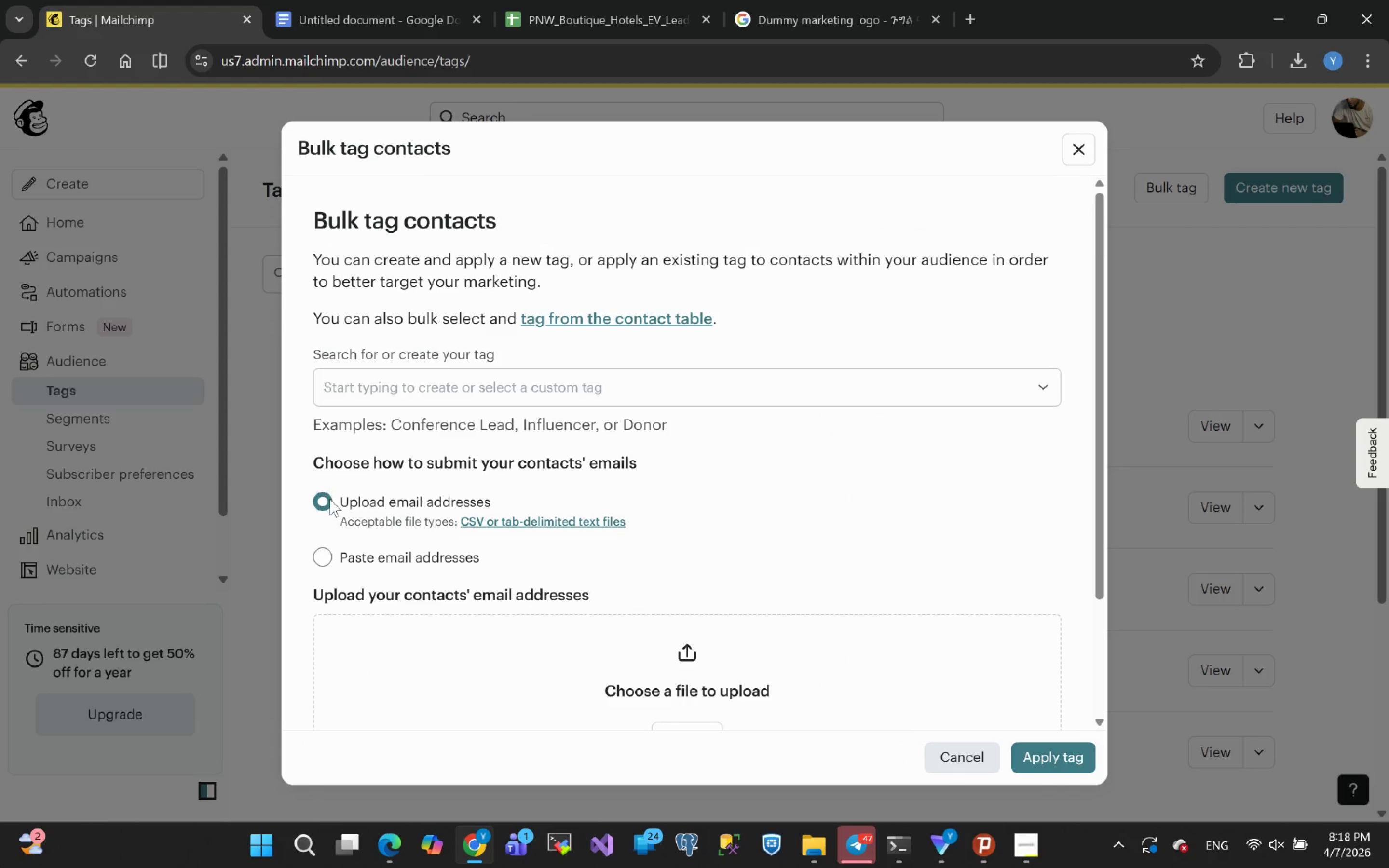 
left_click([402, 386])
 